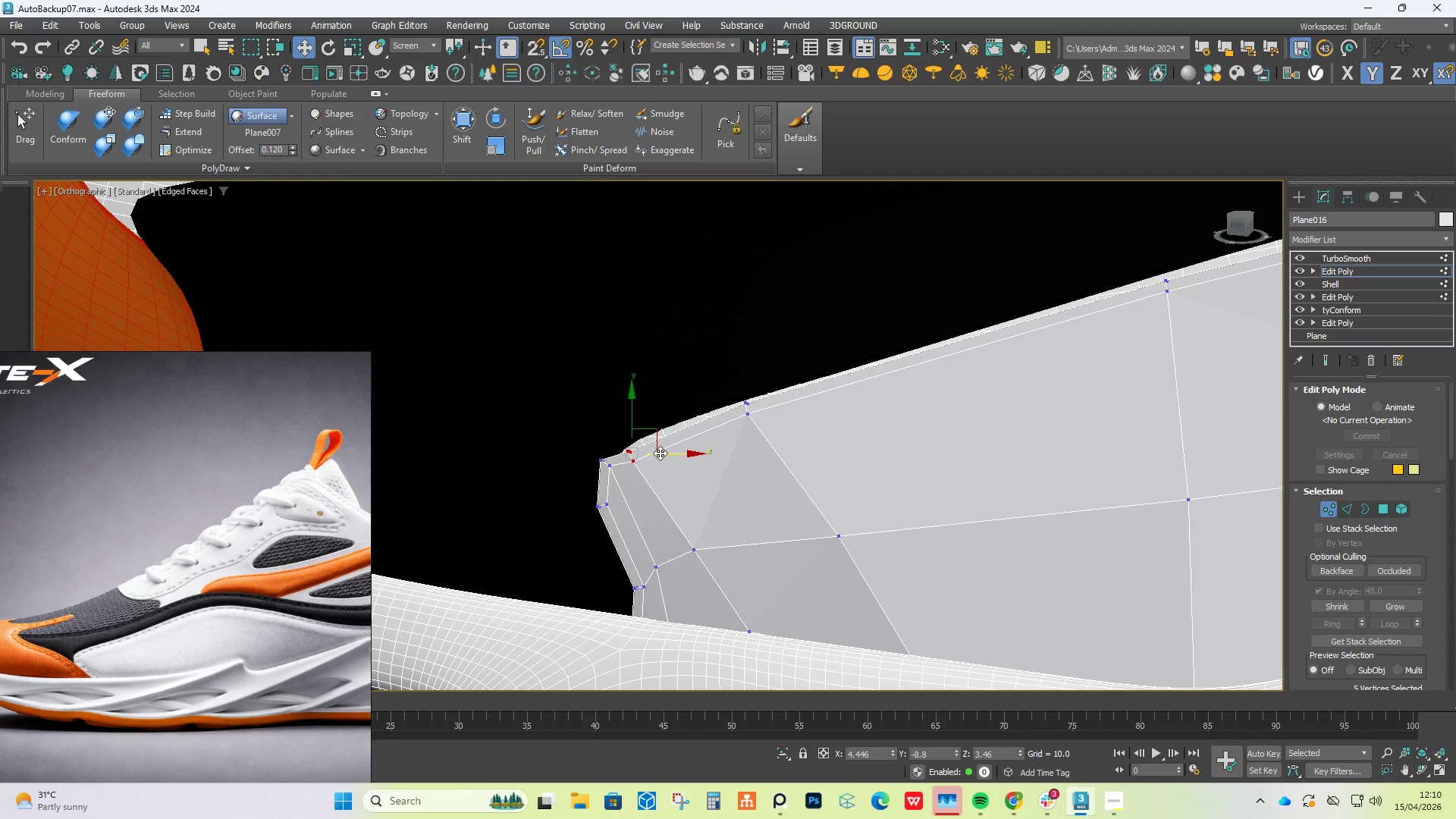 
left_click_drag(start_coordinate=[663, 453], to_coordinate=[680, 446])
 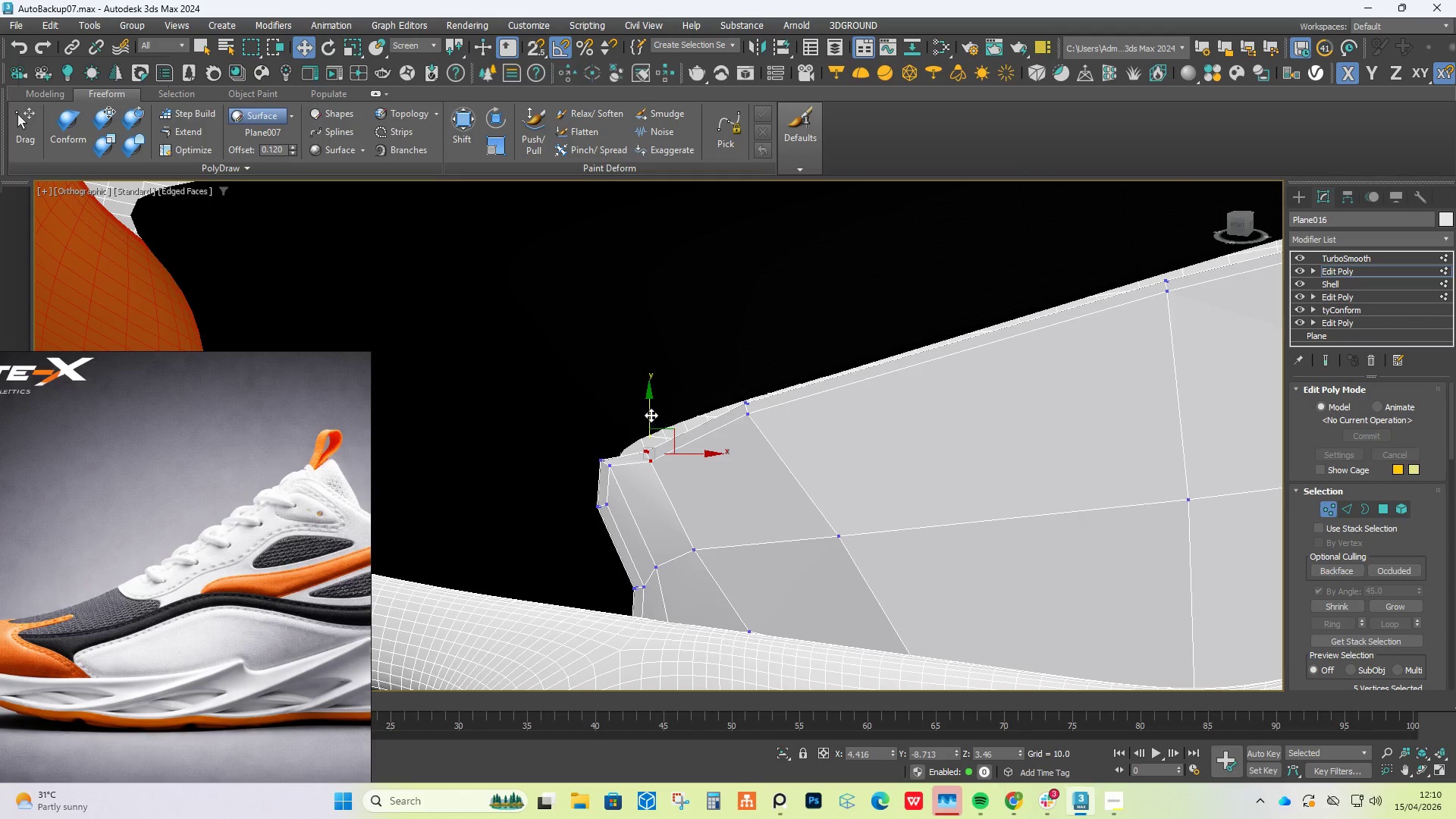 
left_click_drag(start_coordinate=[650, 414], to_coordinate=[648, 398])
 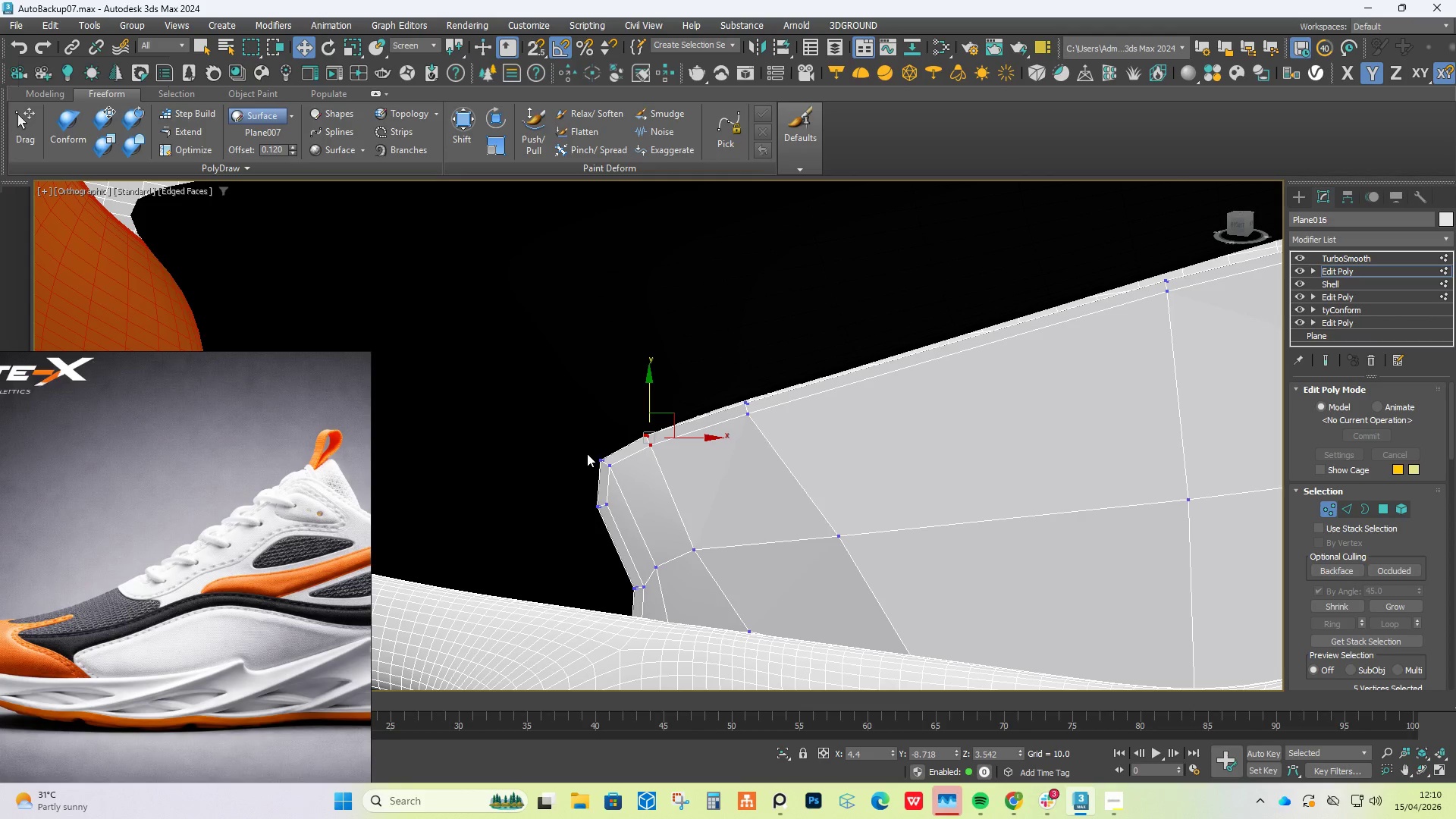 
left_click_drag(start_coordinate=[589, 457], to_coordinate=[616, 475])
 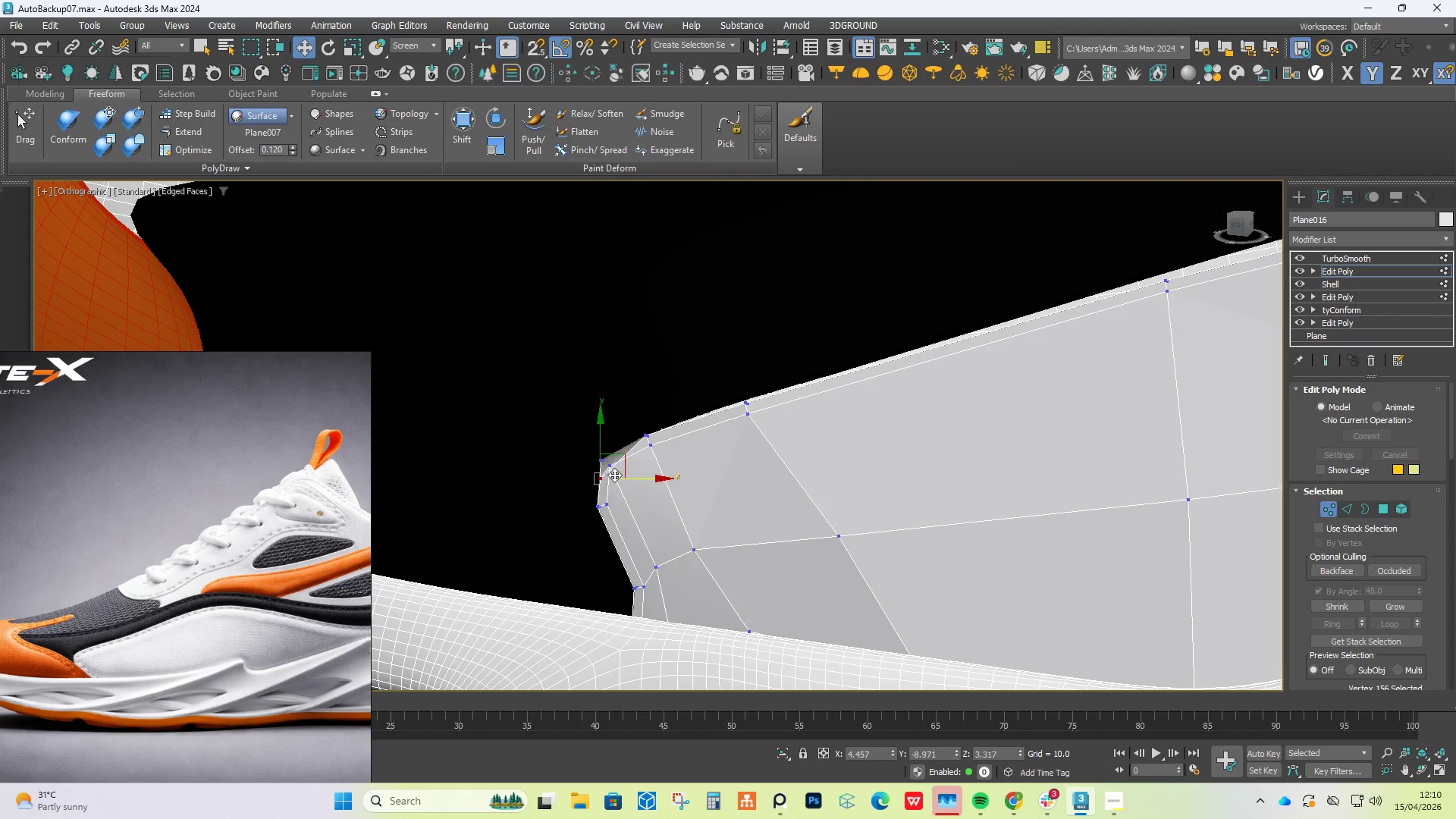 
key(Control+ControlLeft)
 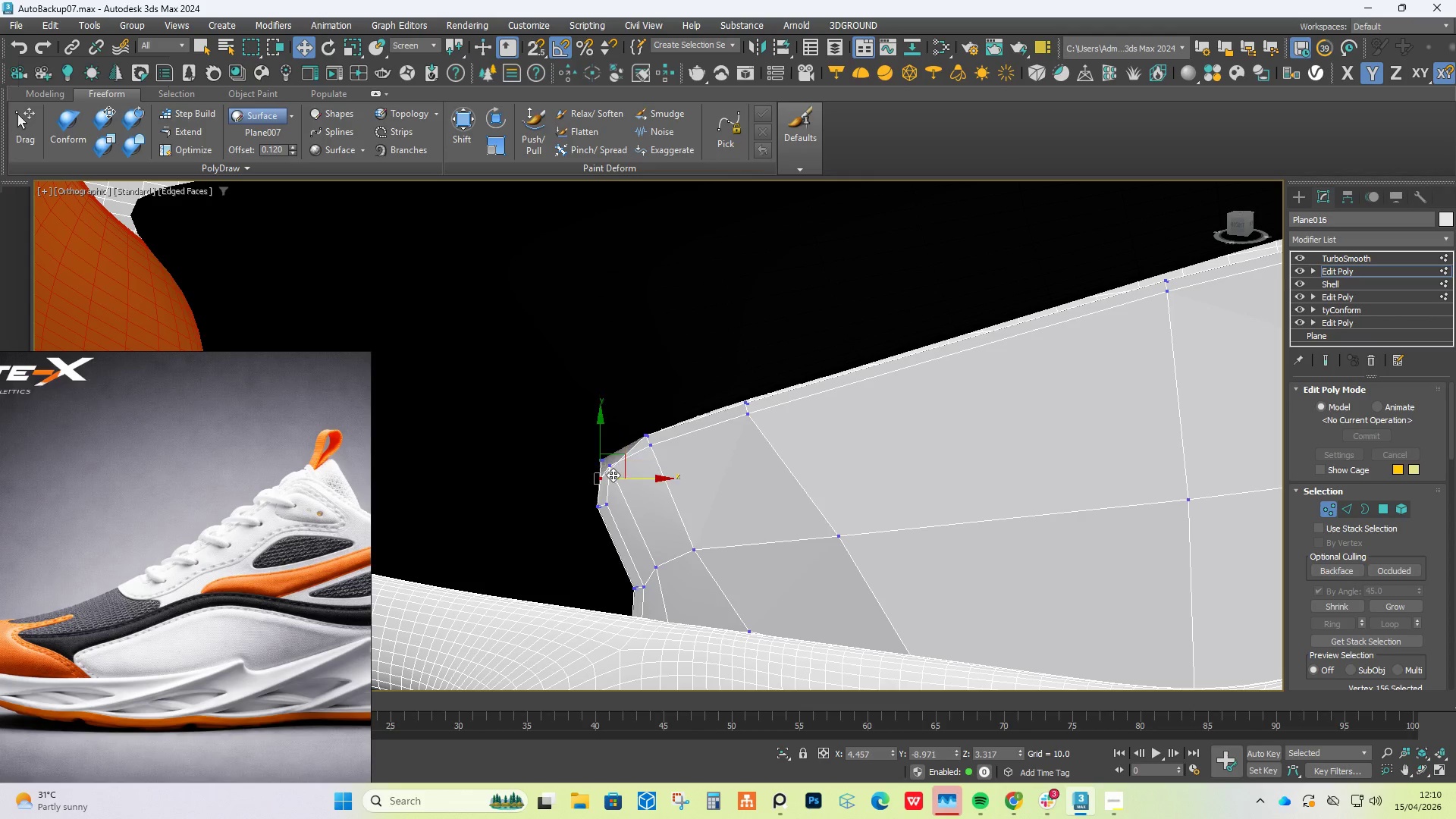 
key(Control+Z)
 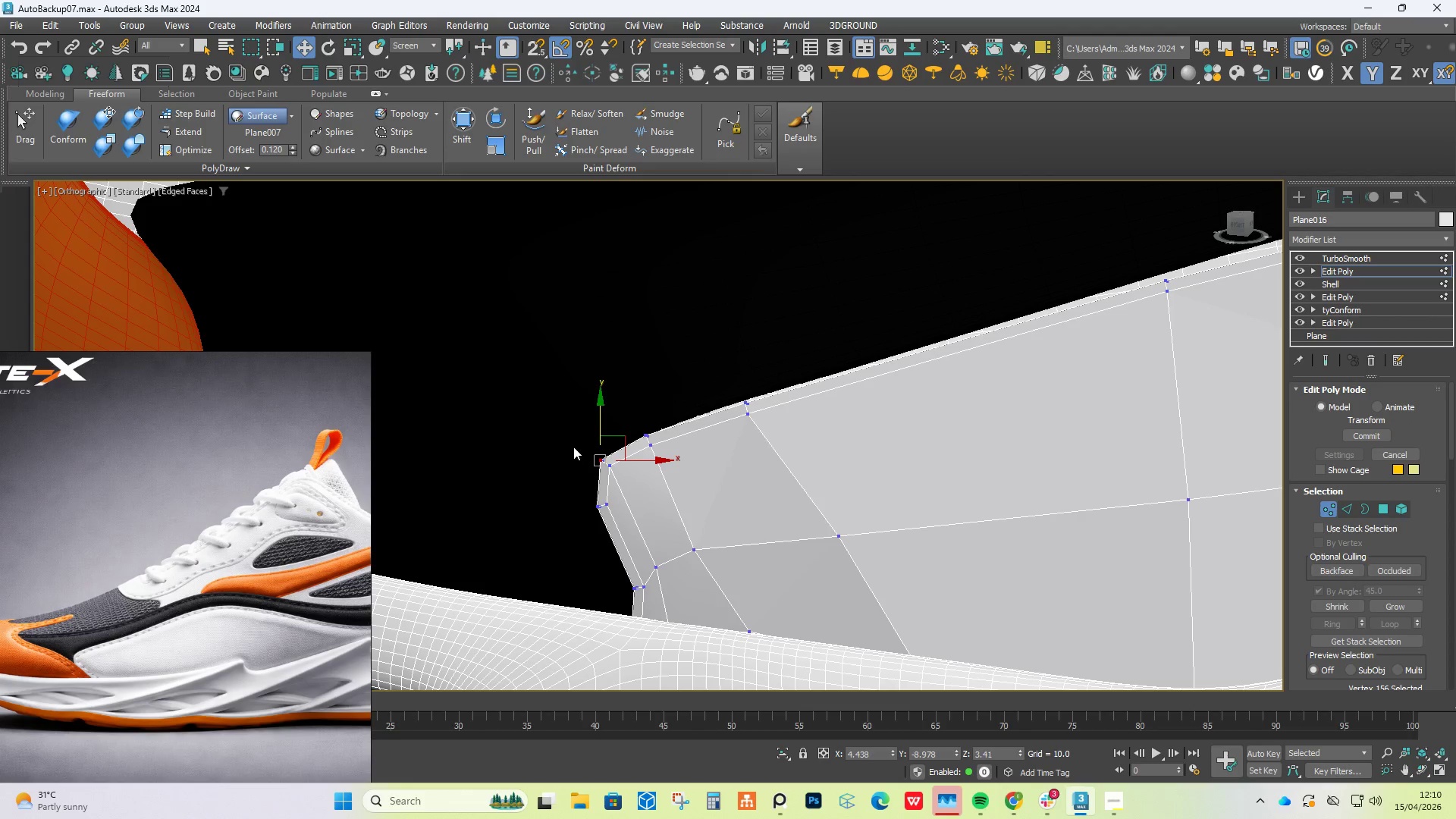 
left_click_drag(start_coordinate=[588, 447], to_coordinate=[620, 474])
 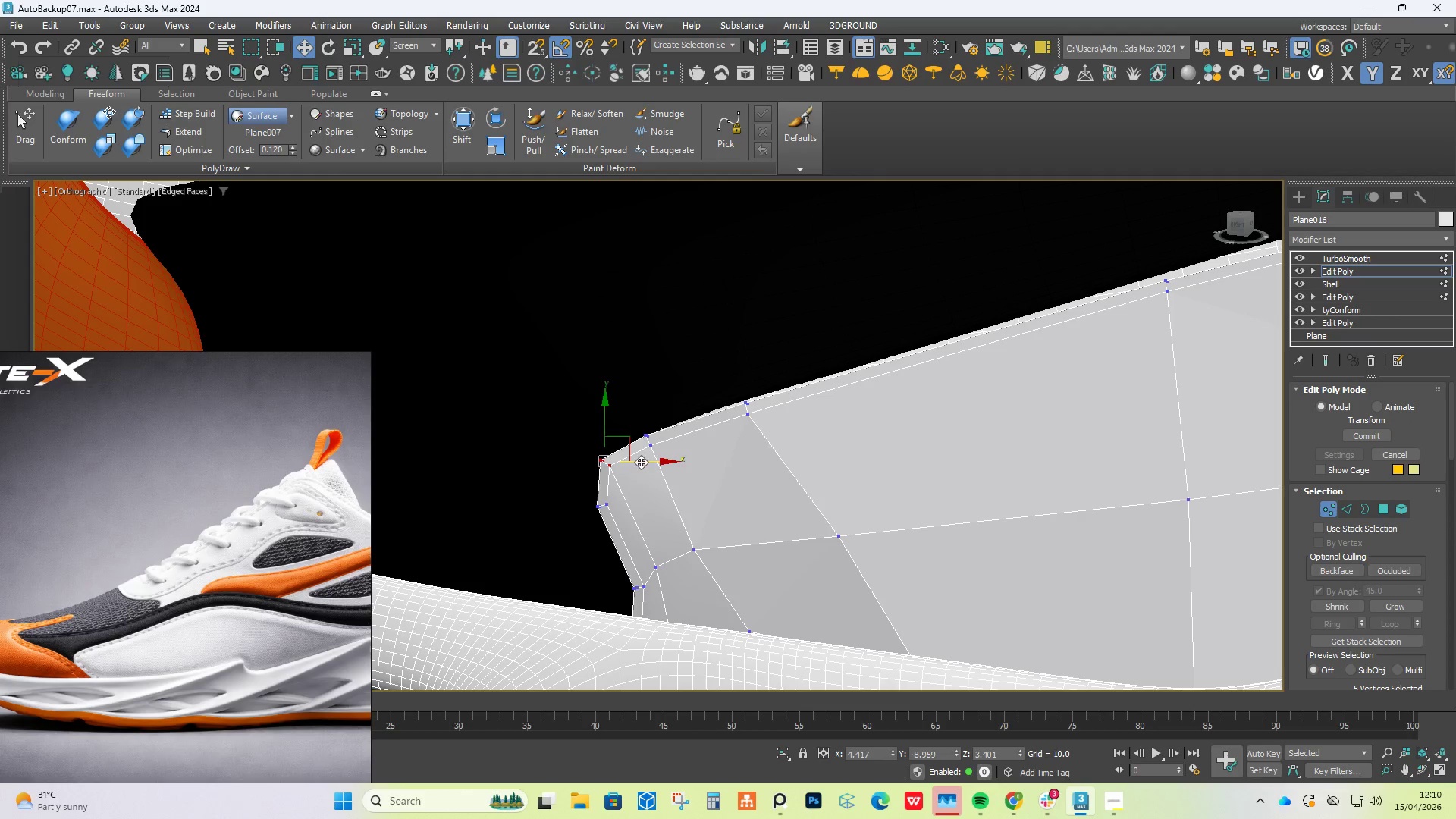 
left_click_drag(start_coordinate=[643, 461], to_coordinate=[664, 471])
 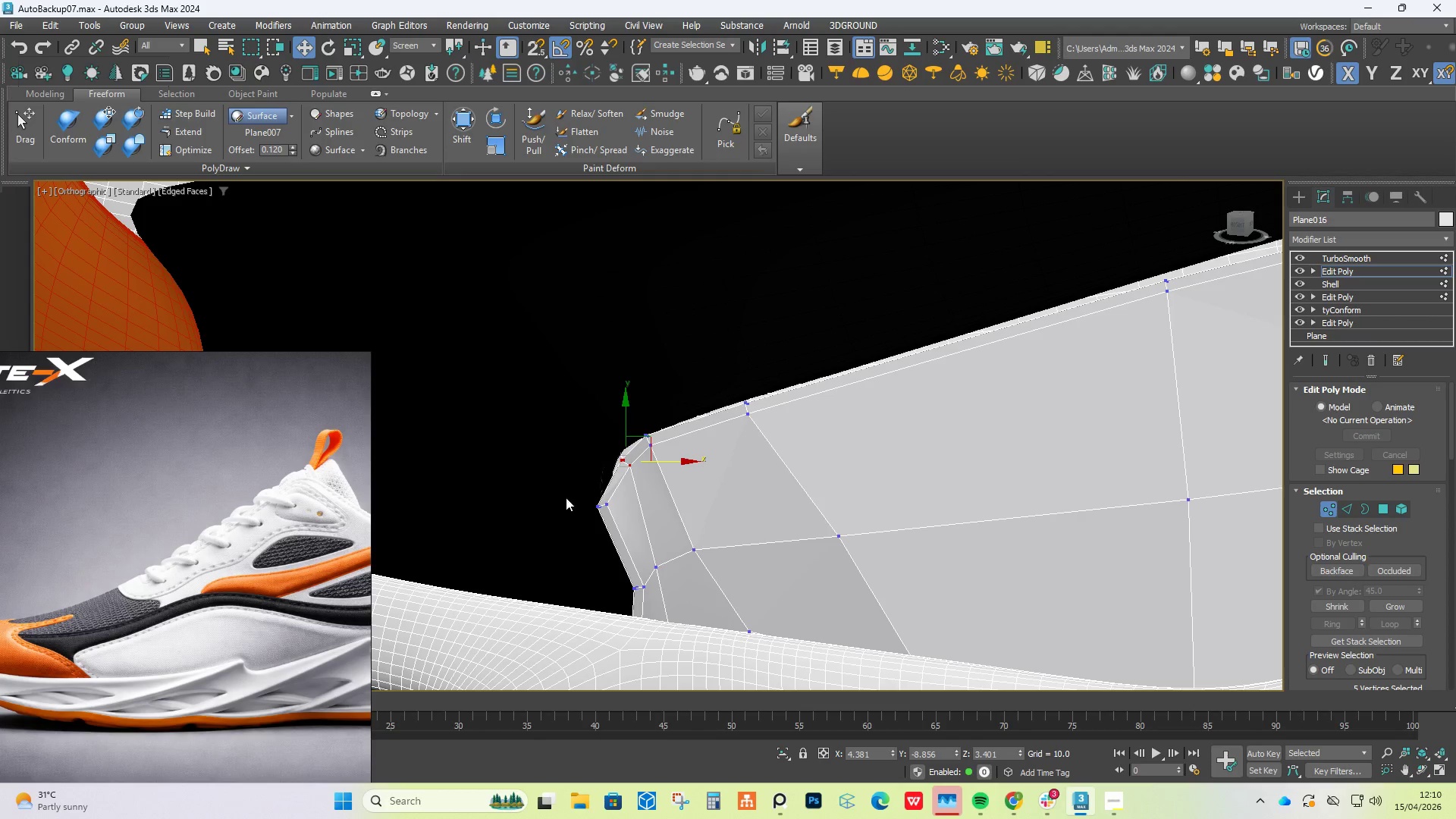 
left_click_drag(start_coordinate=[573, 503], to_coordinate=[612, 518])
 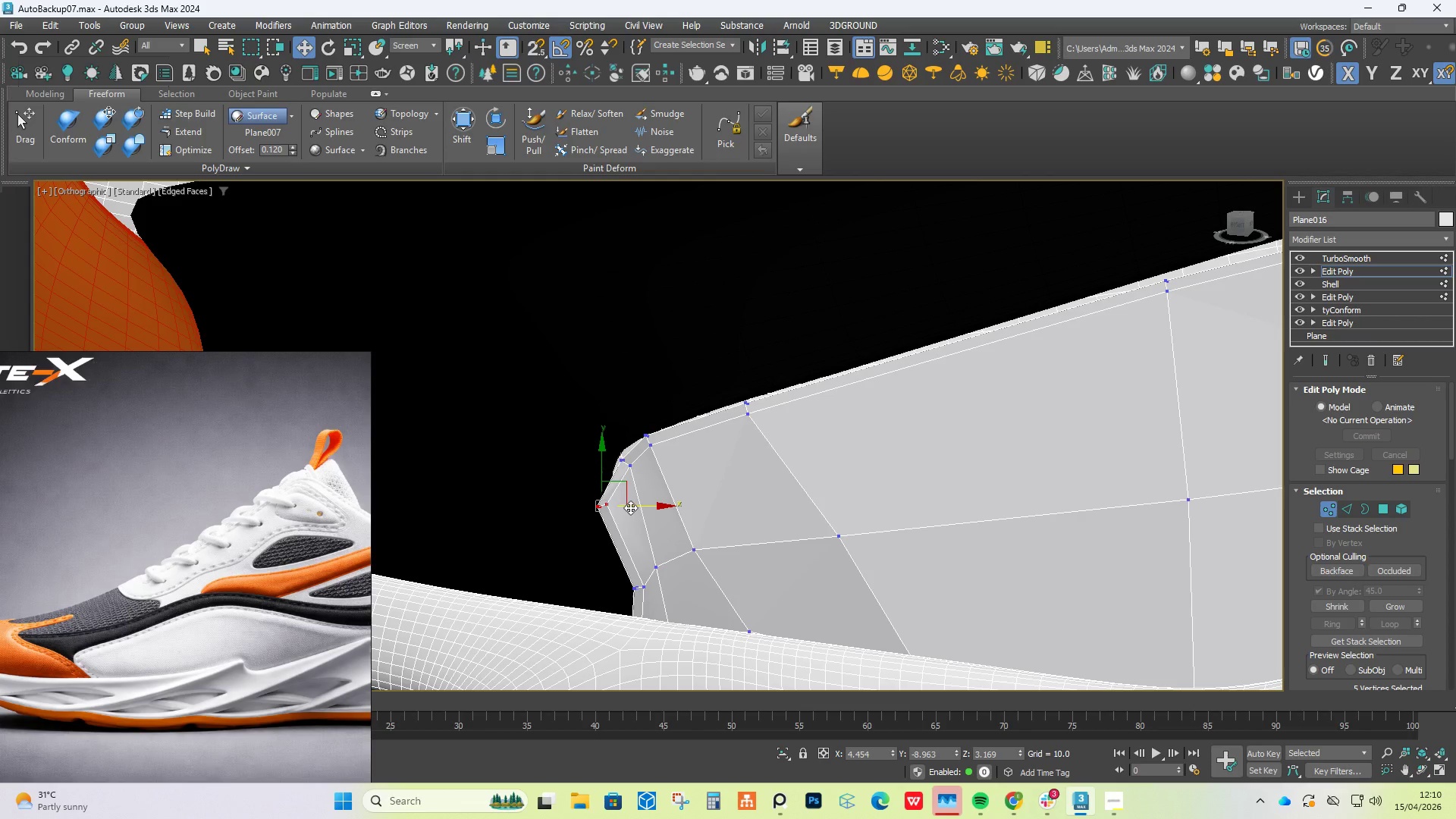 
left_click_drag(start_coordinate=[633, 507], to_coordinate=[651, 509])
 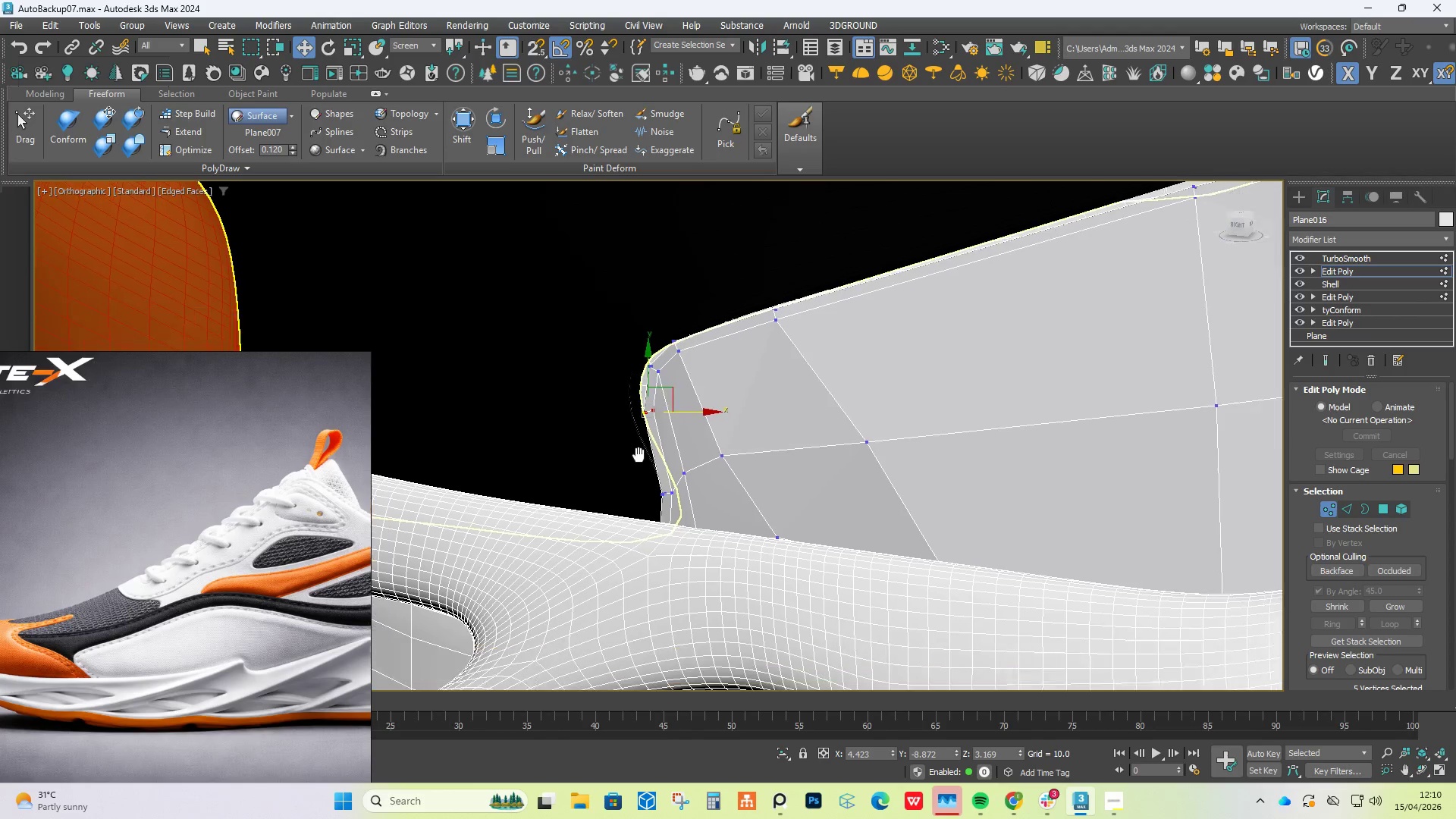 
scroll: coordinate [681, 350], scroll_direction: up, amount: 3.0
 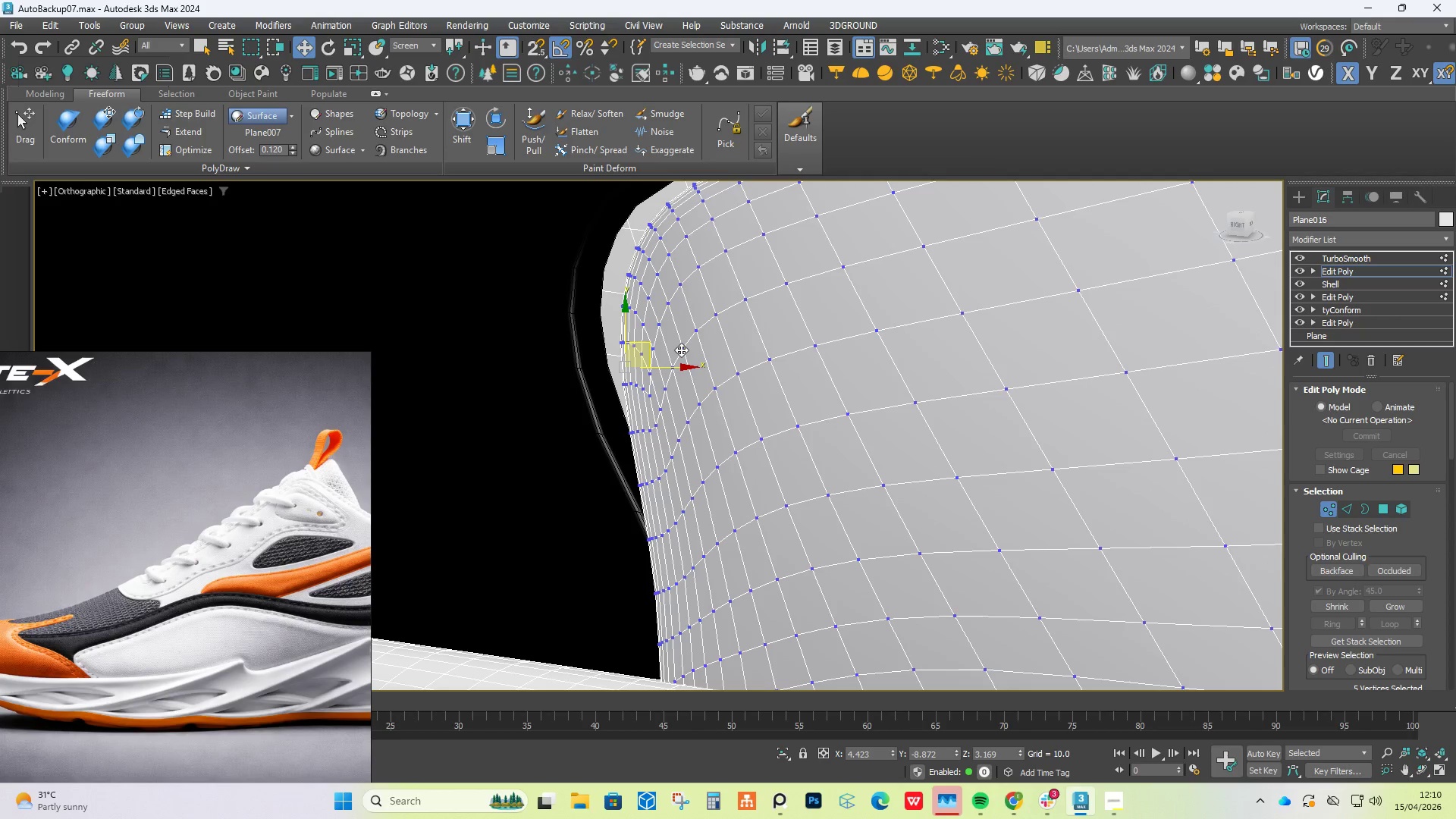 
scroll: coordinate [681, 350], scroll_direction: down, amount: 1.0
 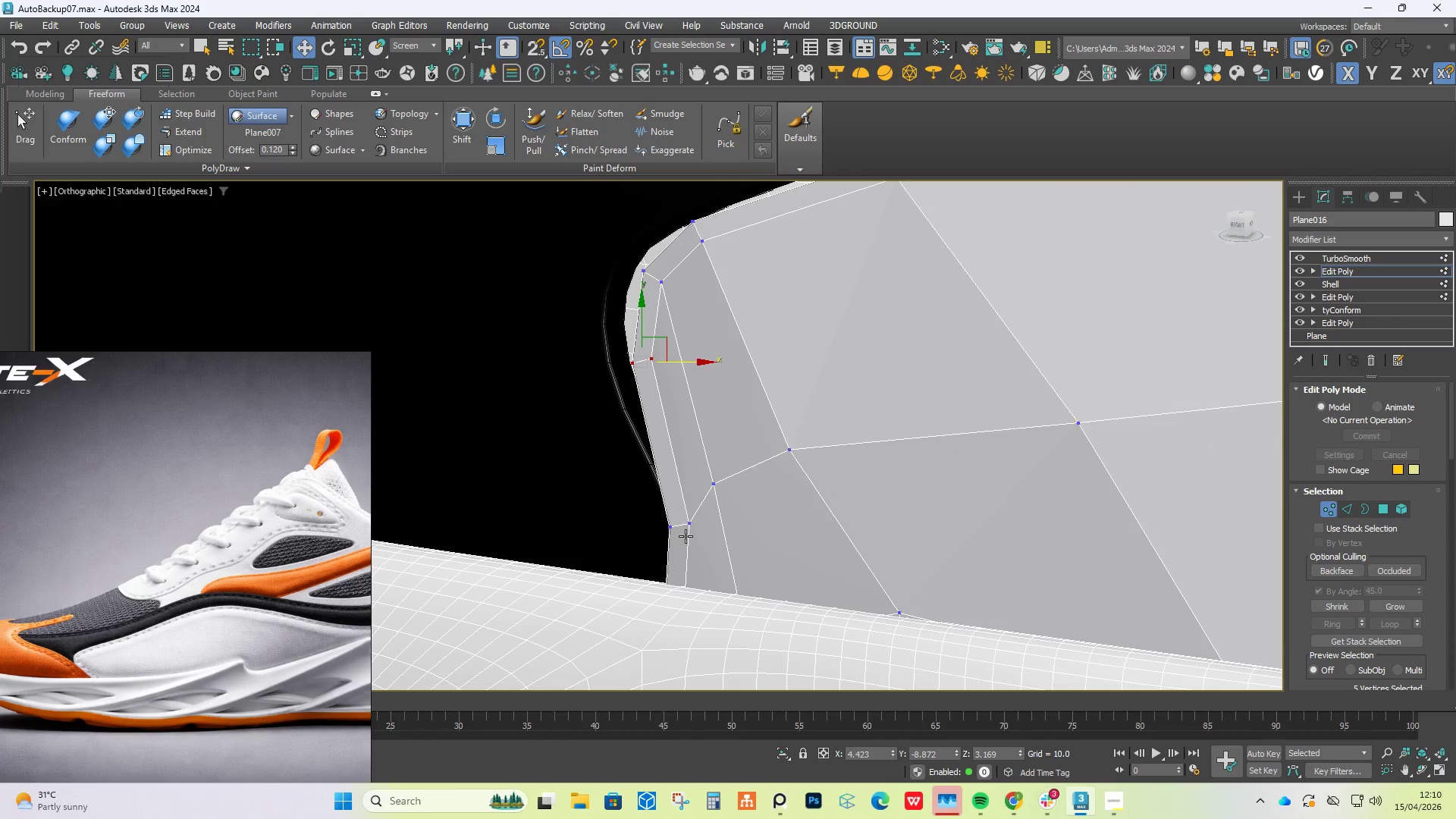 
left_click_drag(start_coordinate=[619, 593], to_coordinate=[747, 716])
 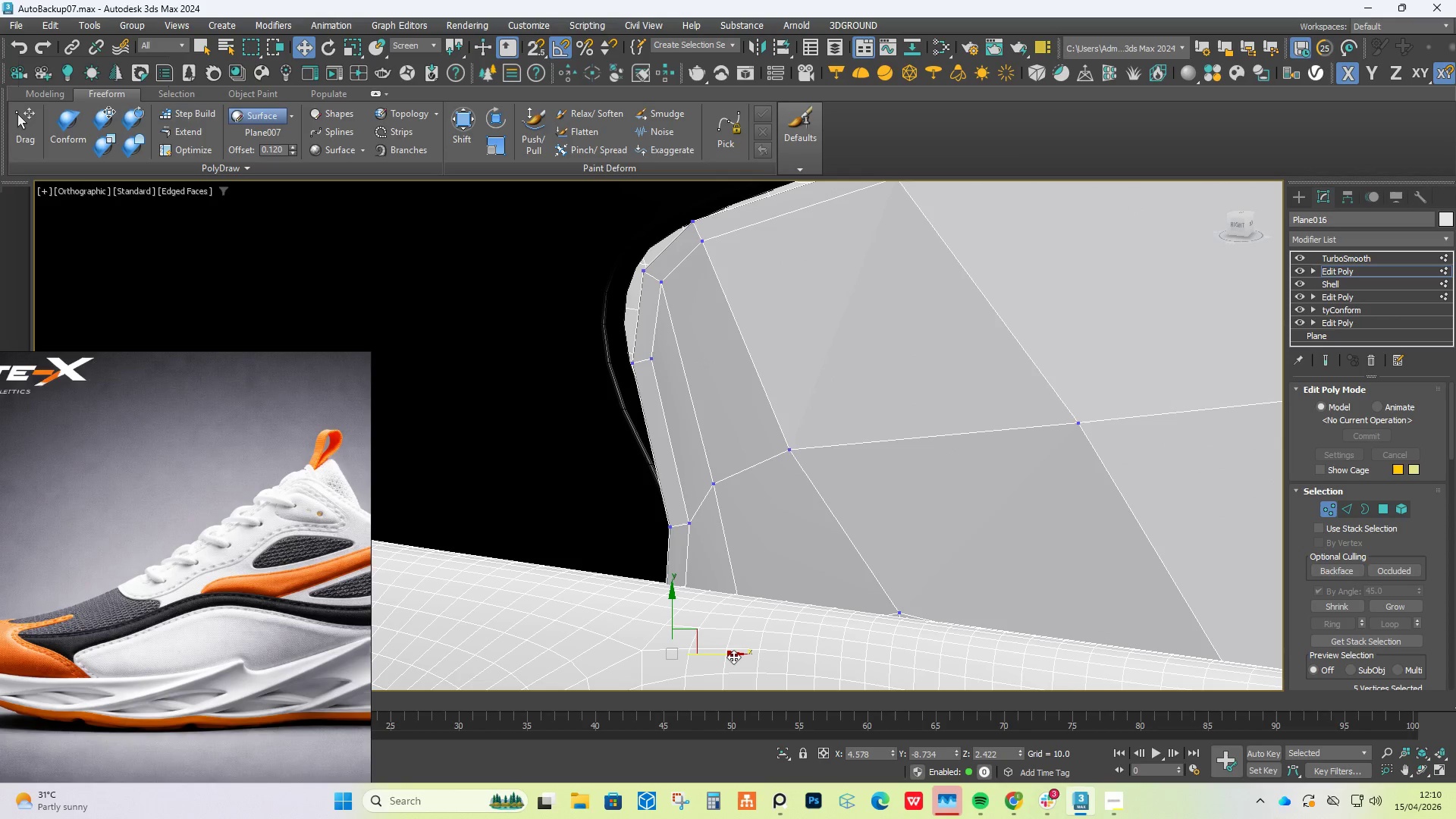 
left_click_drag(start_coordinate=[730, 657], to_coordinate=[753, 664])
 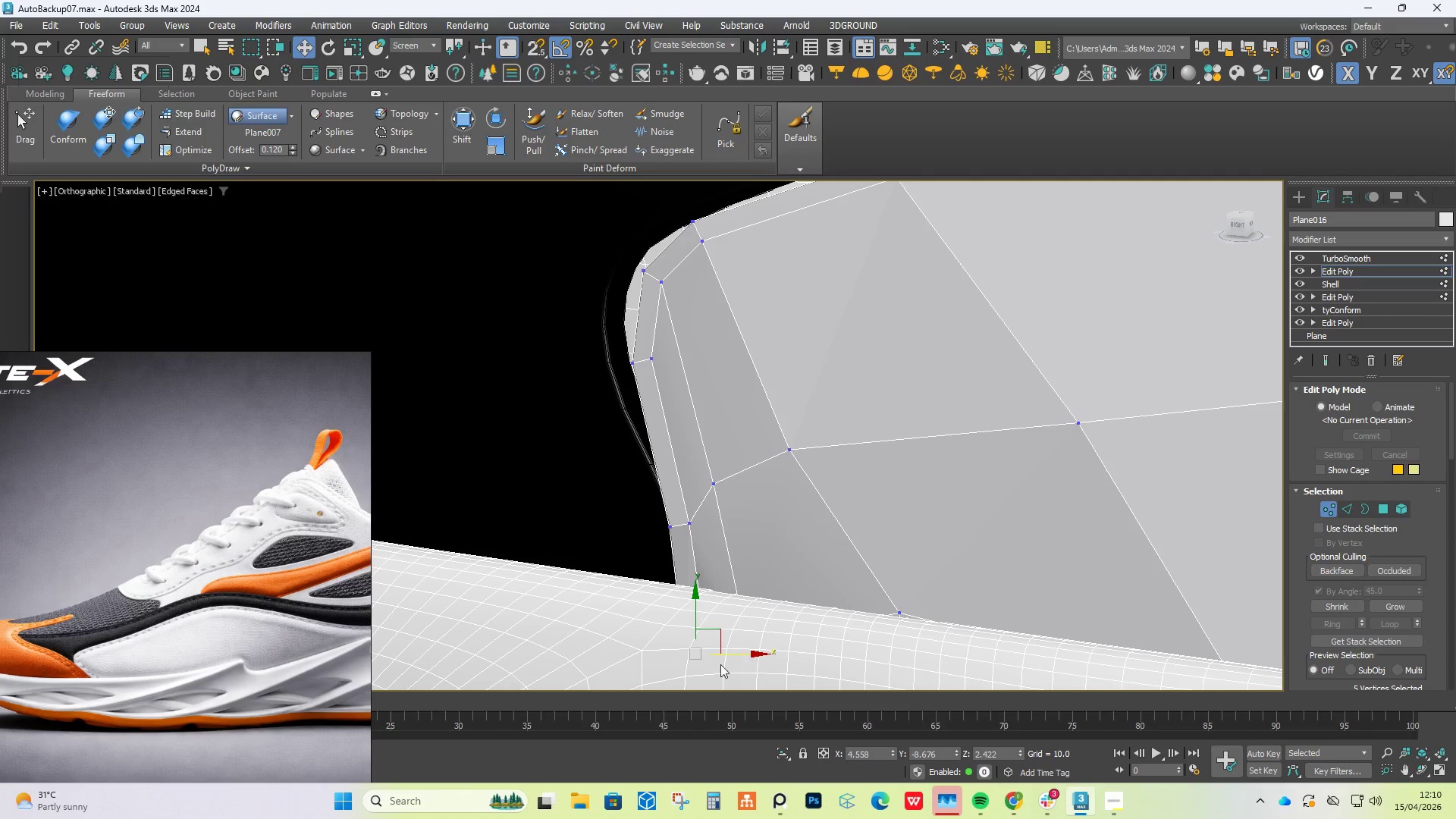 
key(Control+ControlLeft)
 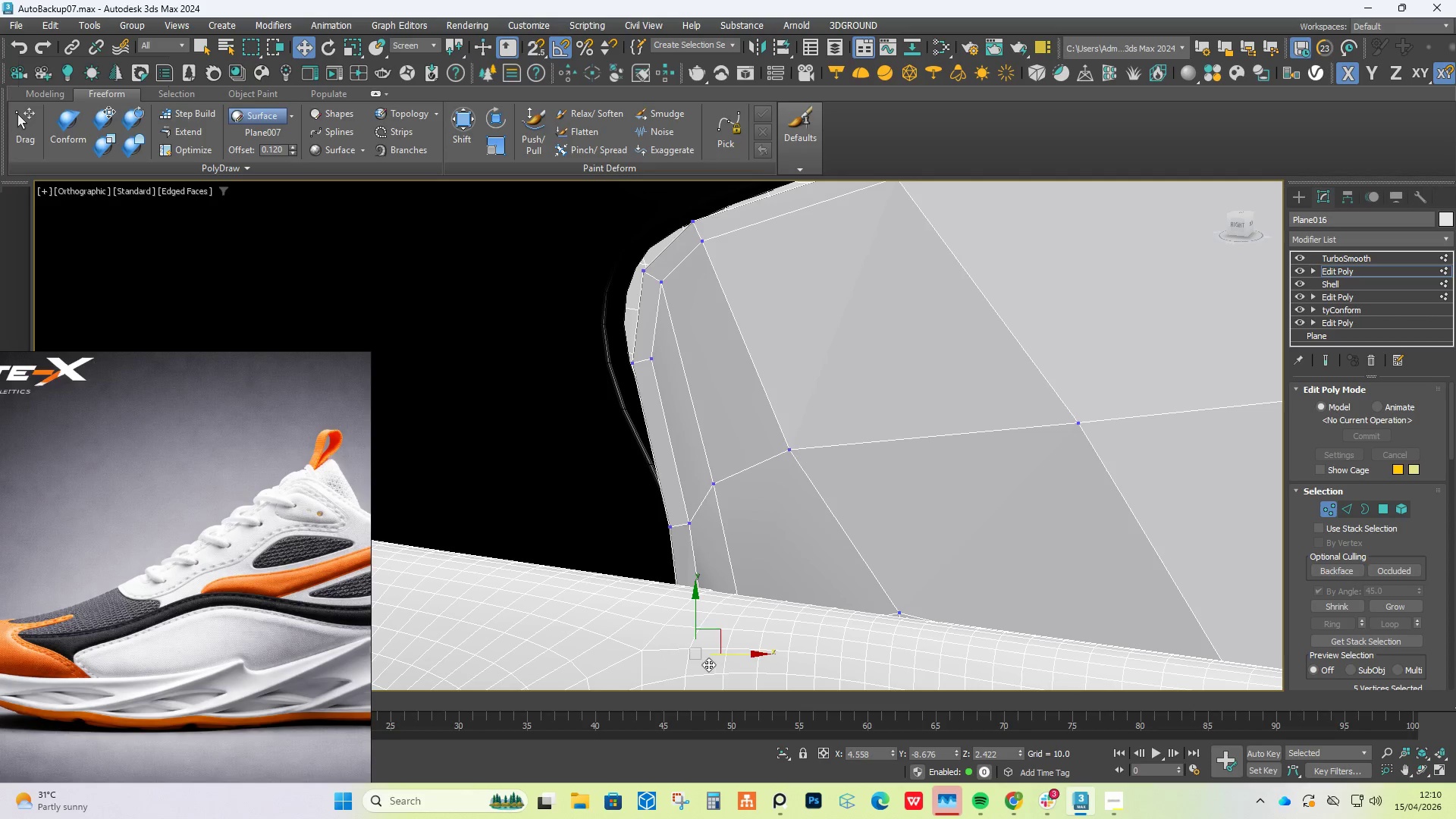 
key(Control+Z)
 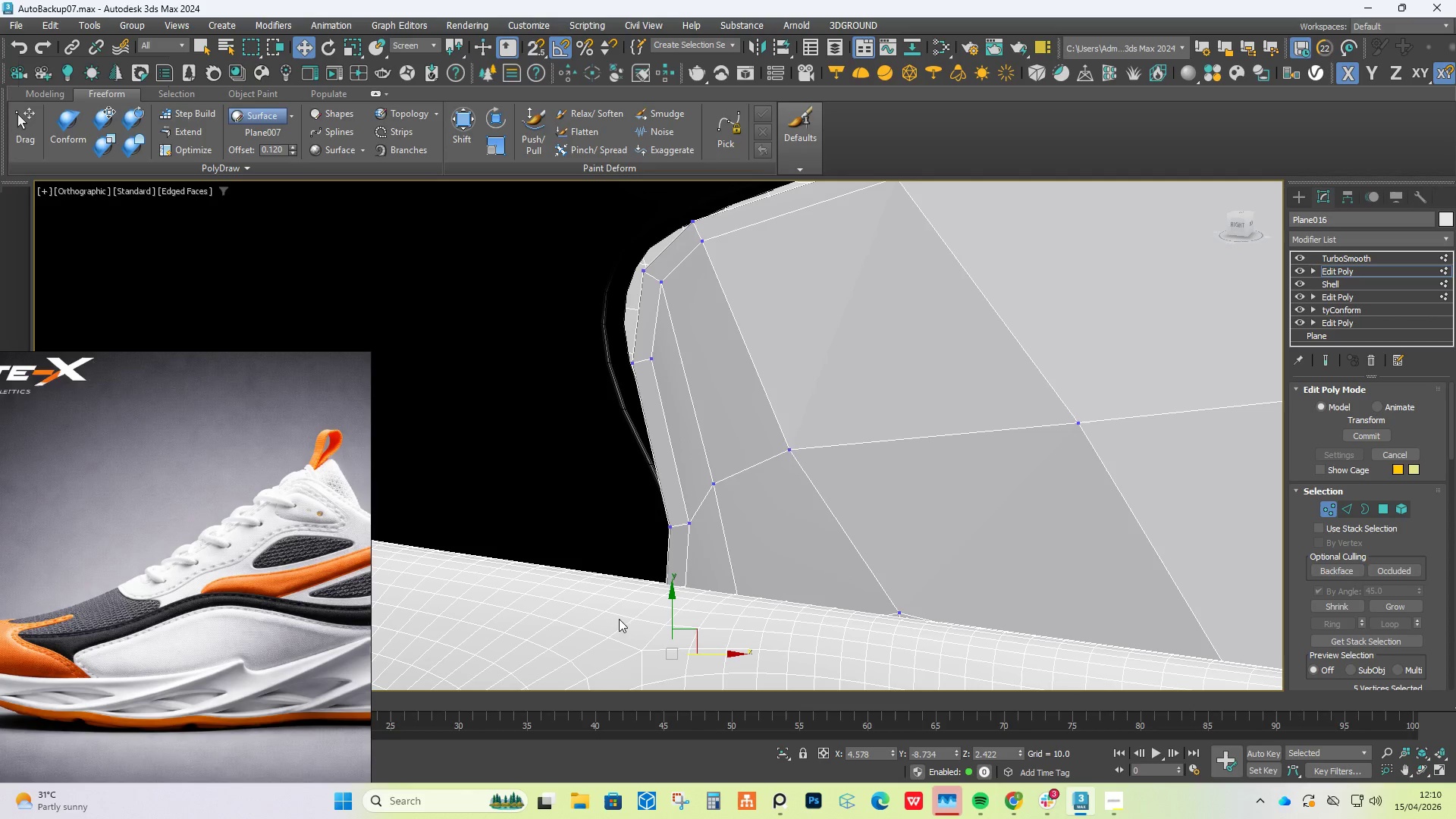 
left_click_drag(start_coordinate=[619, 619], to_coordinate=[819, 719])
 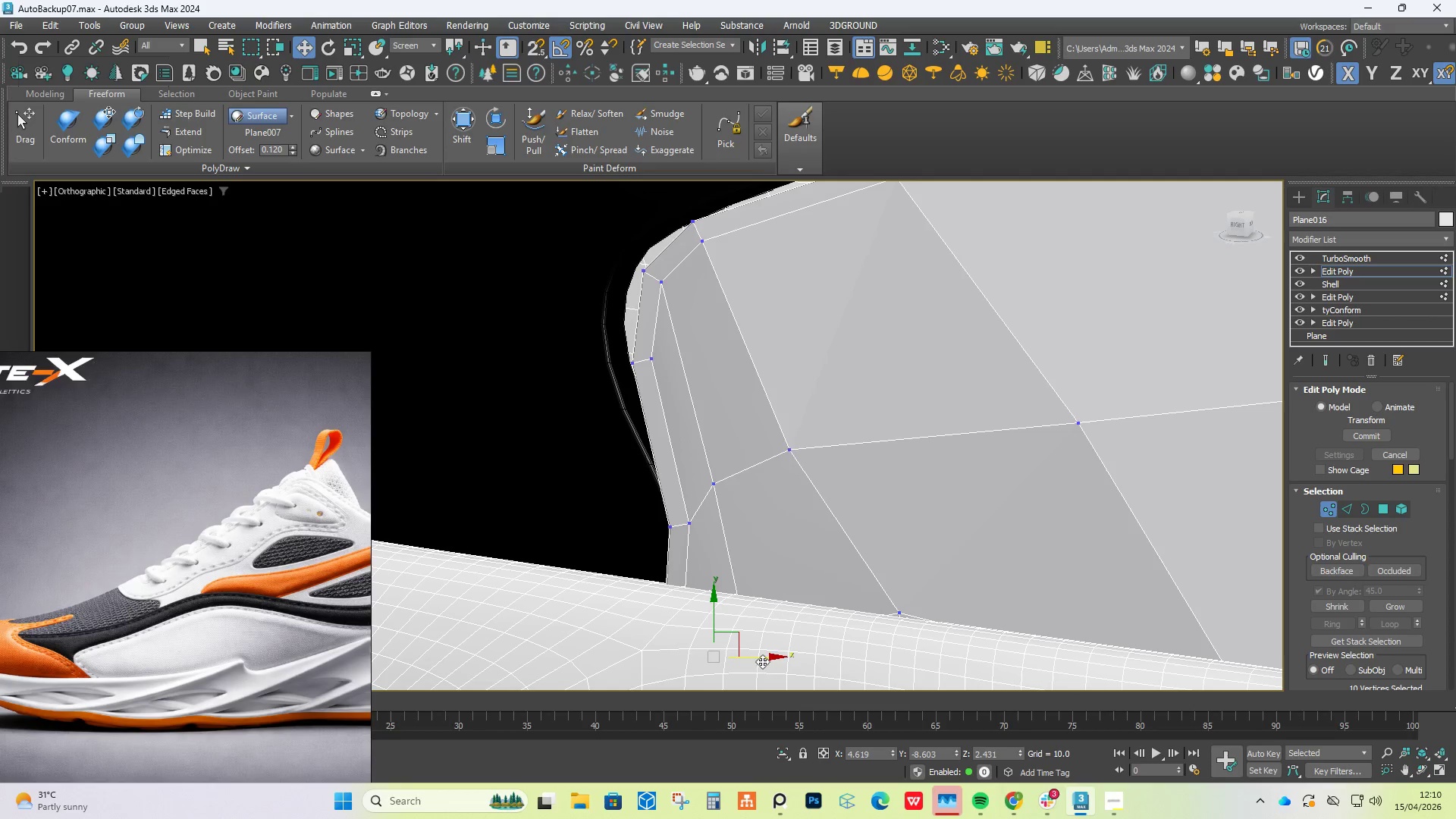 
left_click_drag(start_coordinate=[761, 657], to_coordinate=[818, 682])
 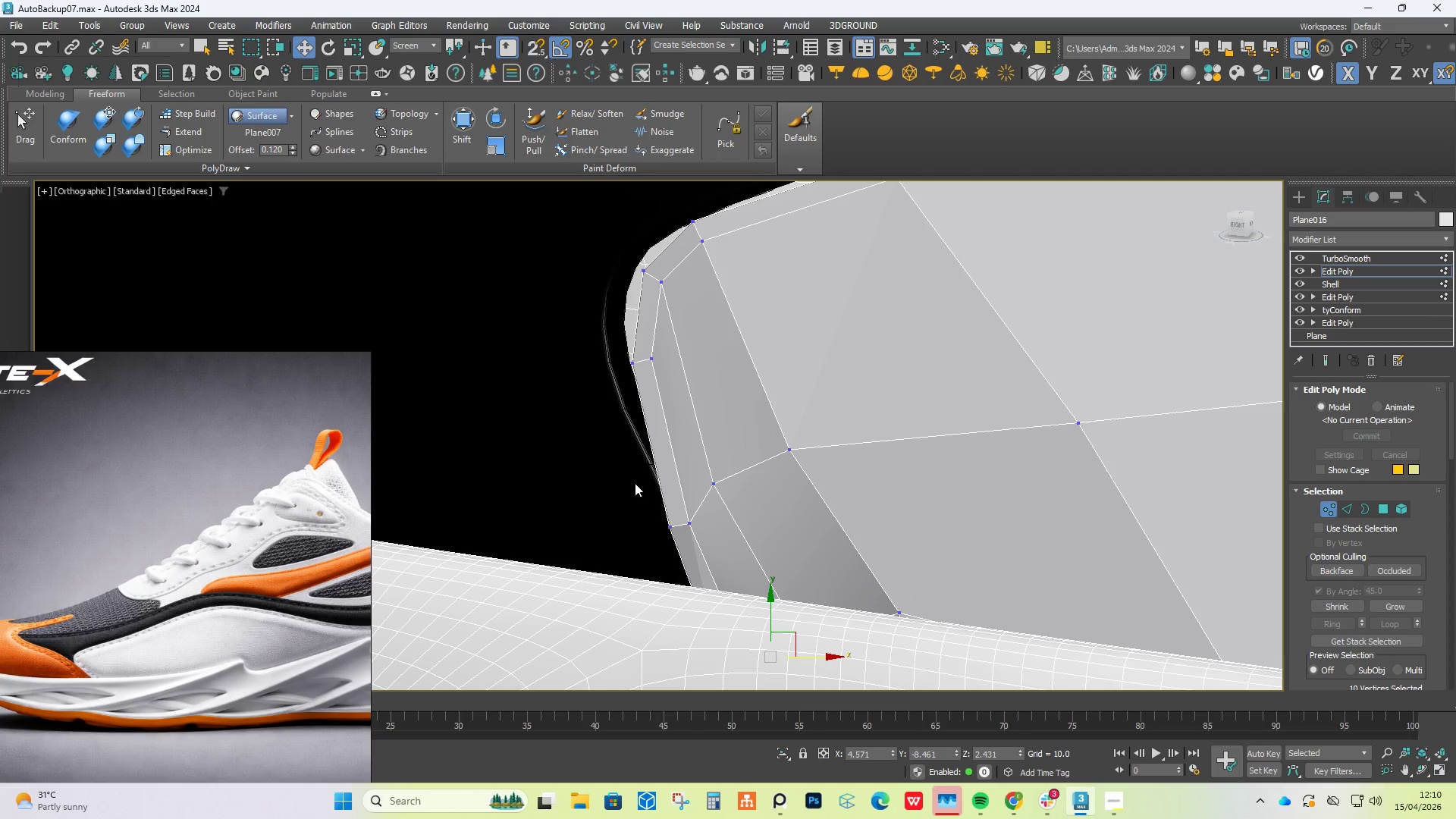 
left_click_drag(start_coordinate=[640, 480], to_coordinate=[760, 554])
 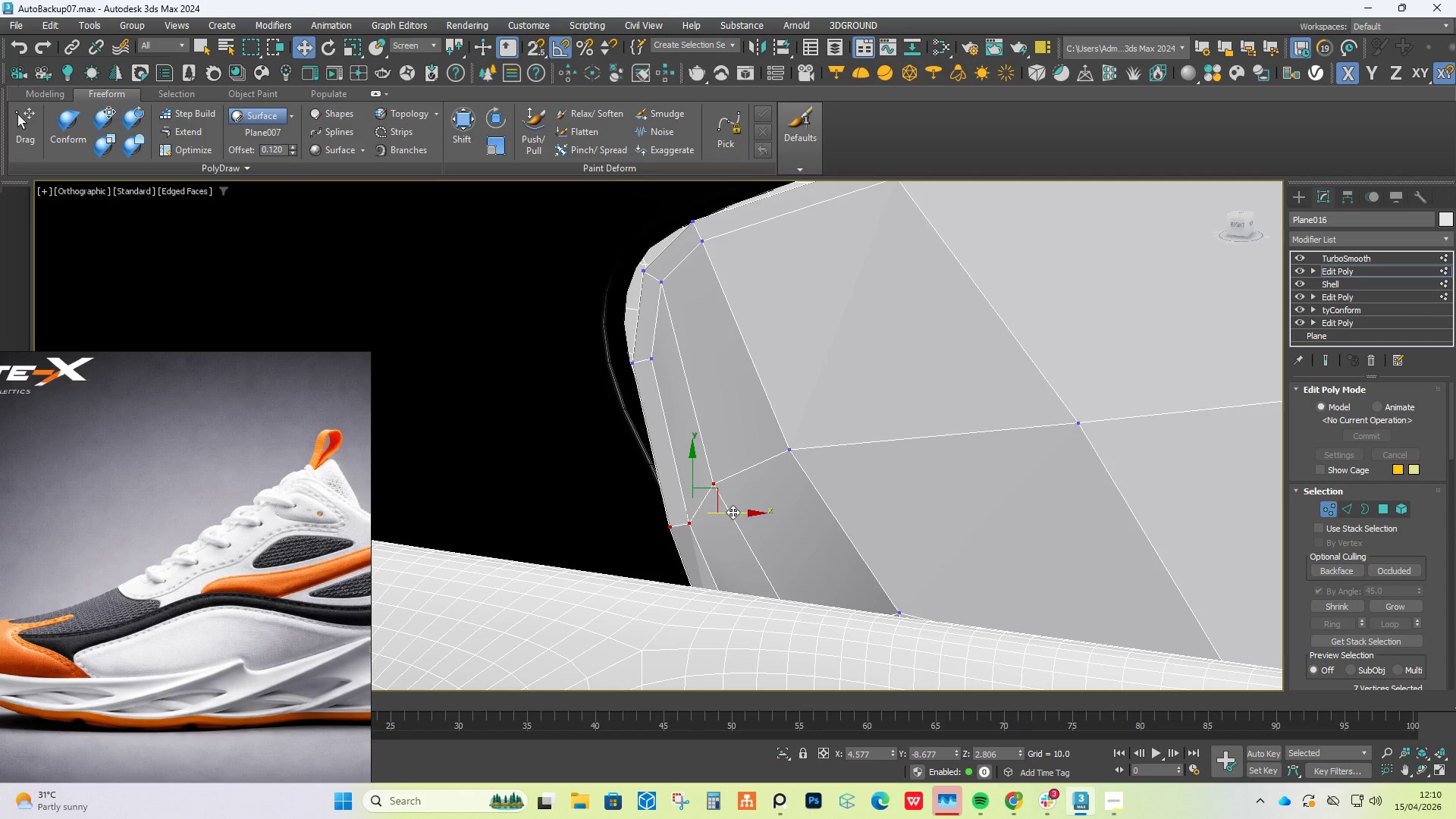 
left_click_drag(start_coordinate=[733, 511], to_coordinate=[761, 518])
 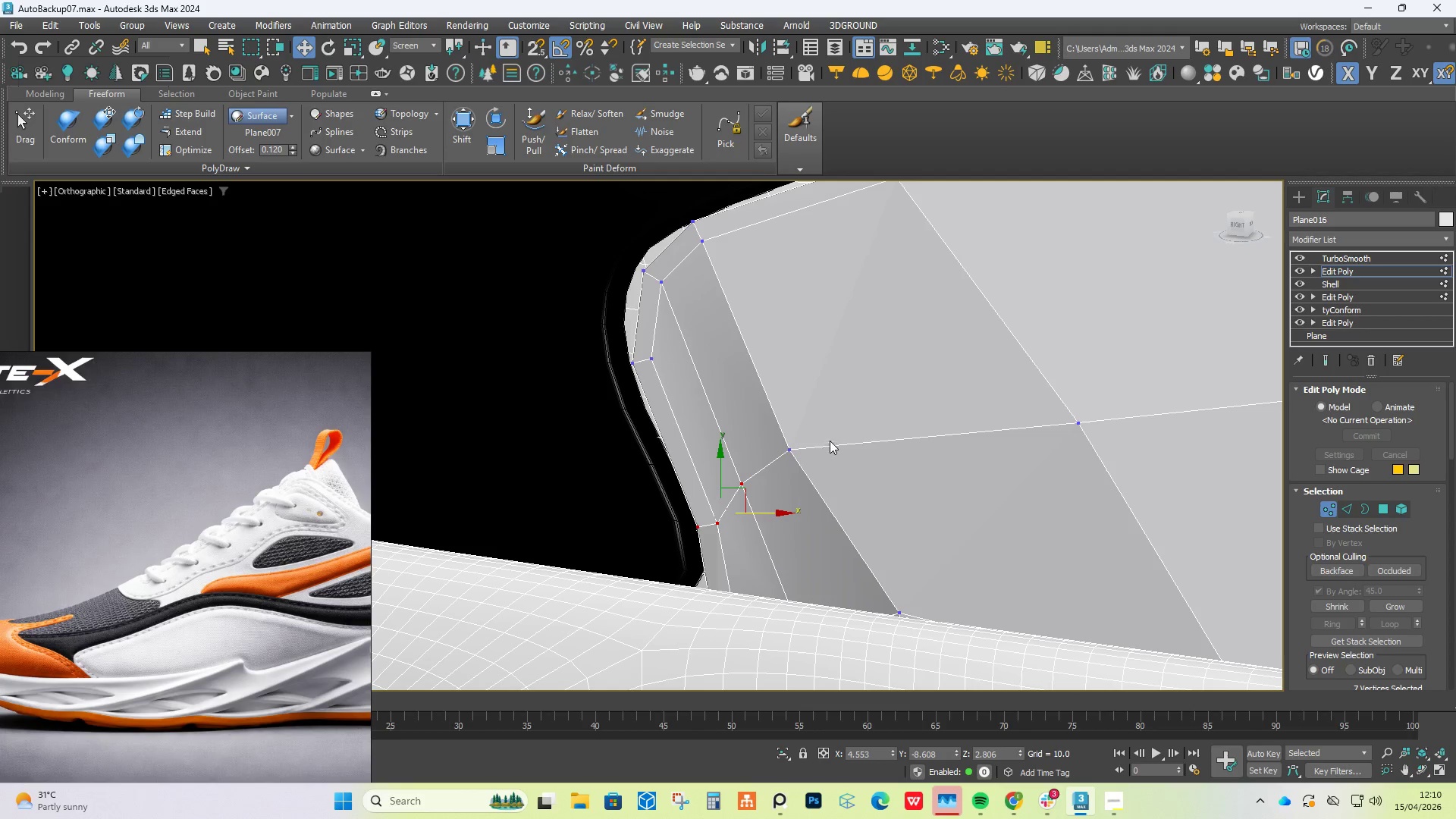 
left_click_drag(start_coordinate=[823, 435], to_coordinate=[790, 471])
 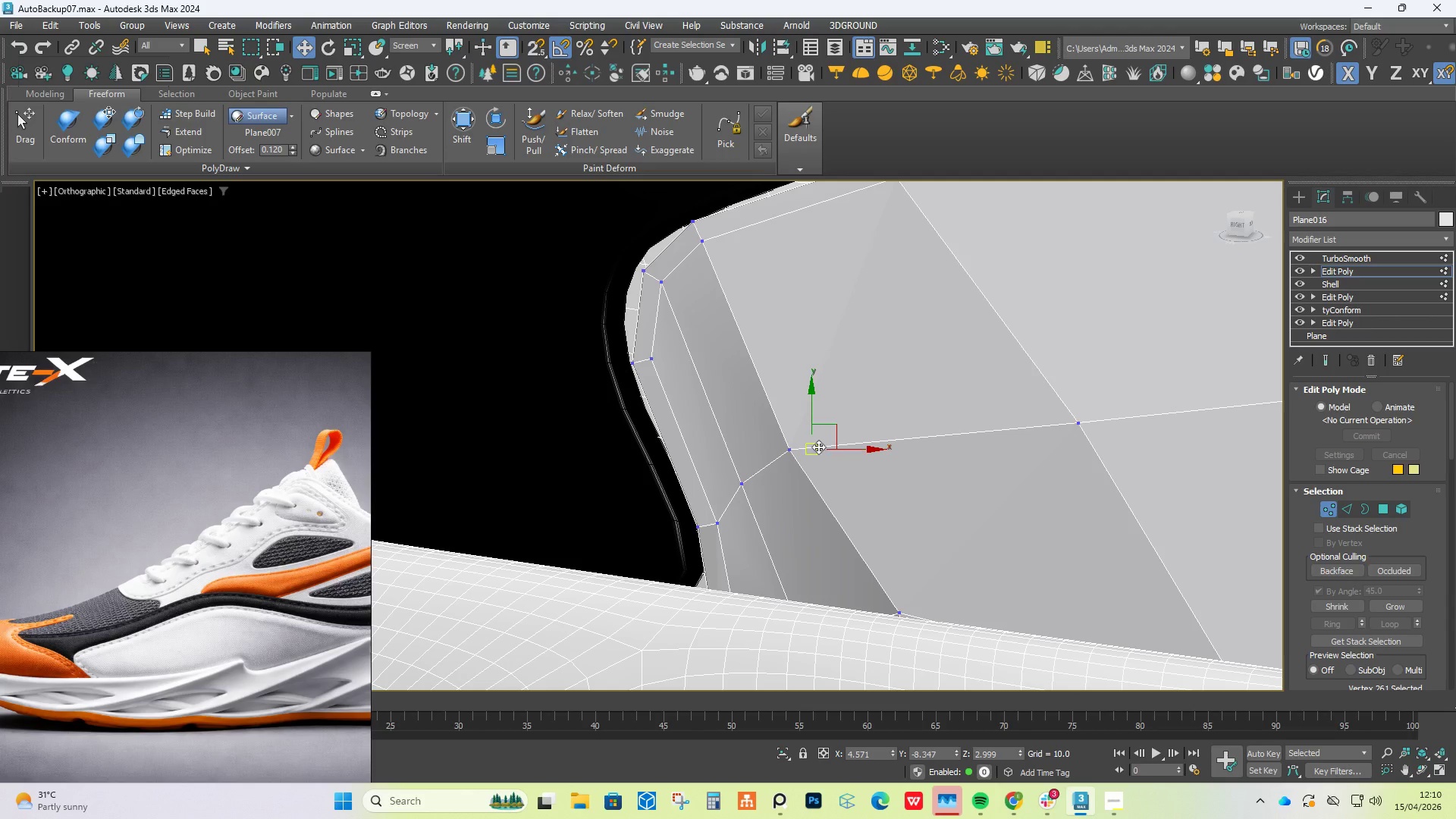 
left_click_drag(start_coordinate=[899, 415], to_coordinate=[770, 492])
 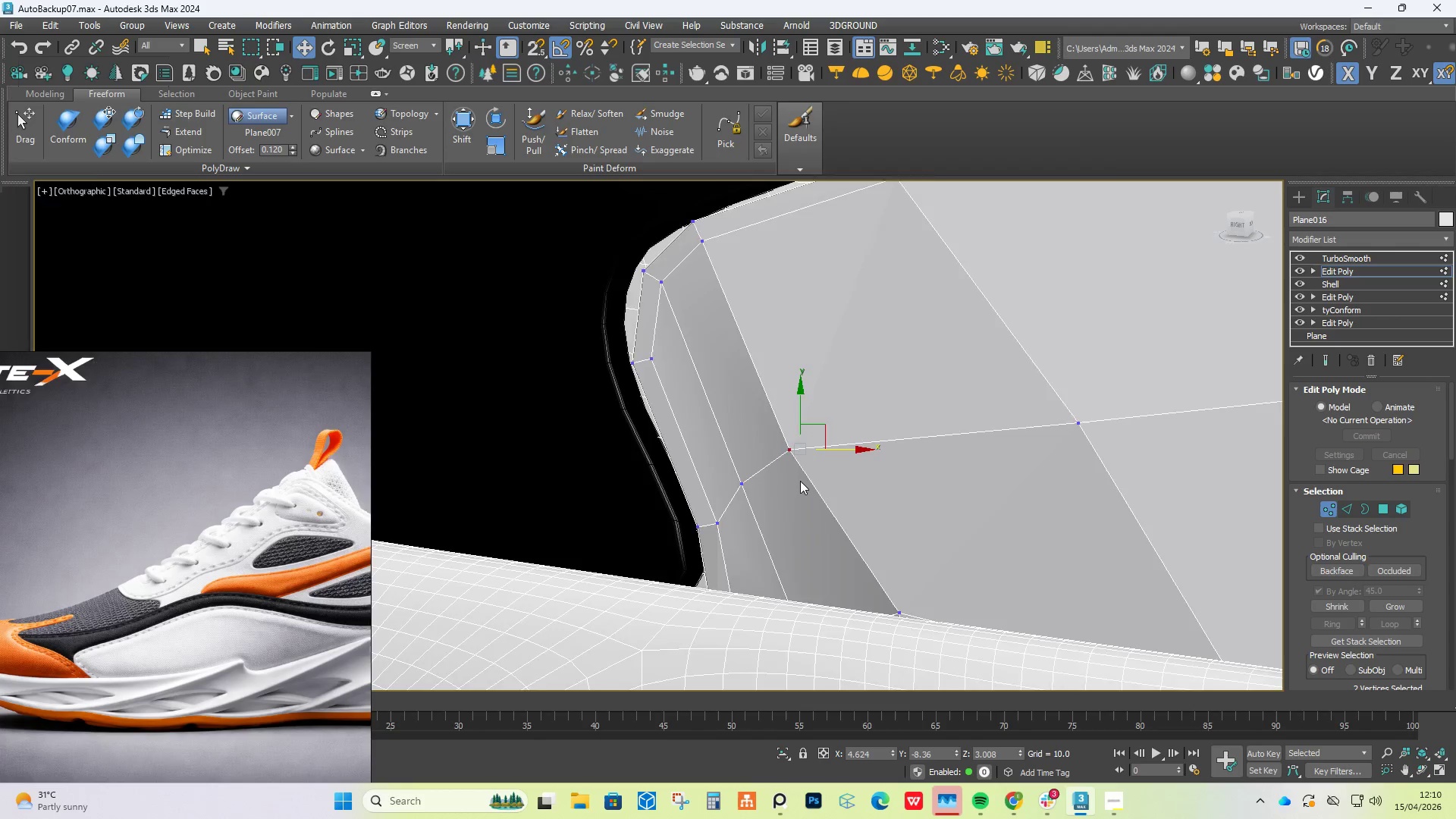 
hold_key(key=AltLeft, duration=1.5)
 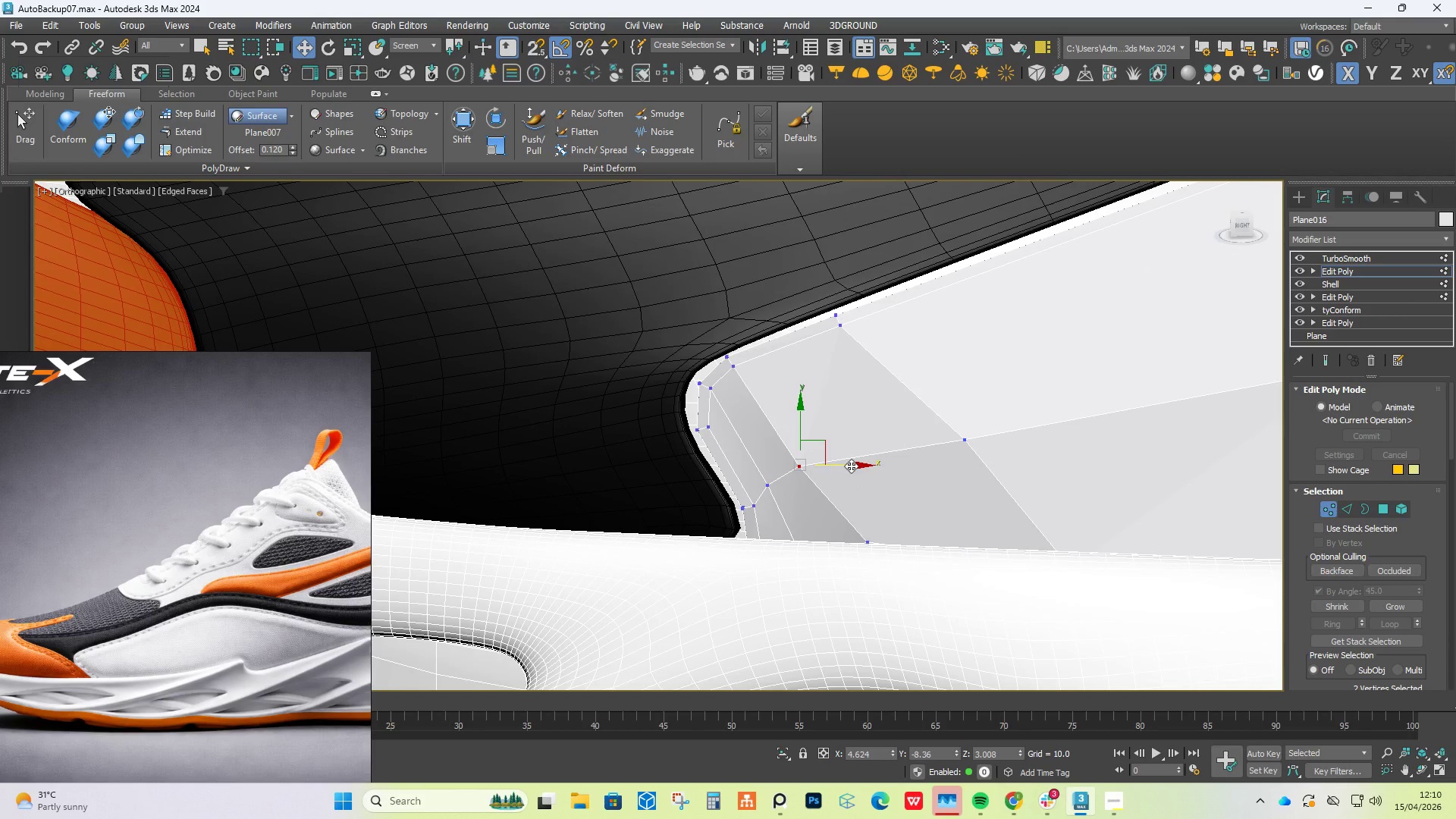 
scroll: coordinate [800, 481], scroll_direction: down, amount: 2.0
 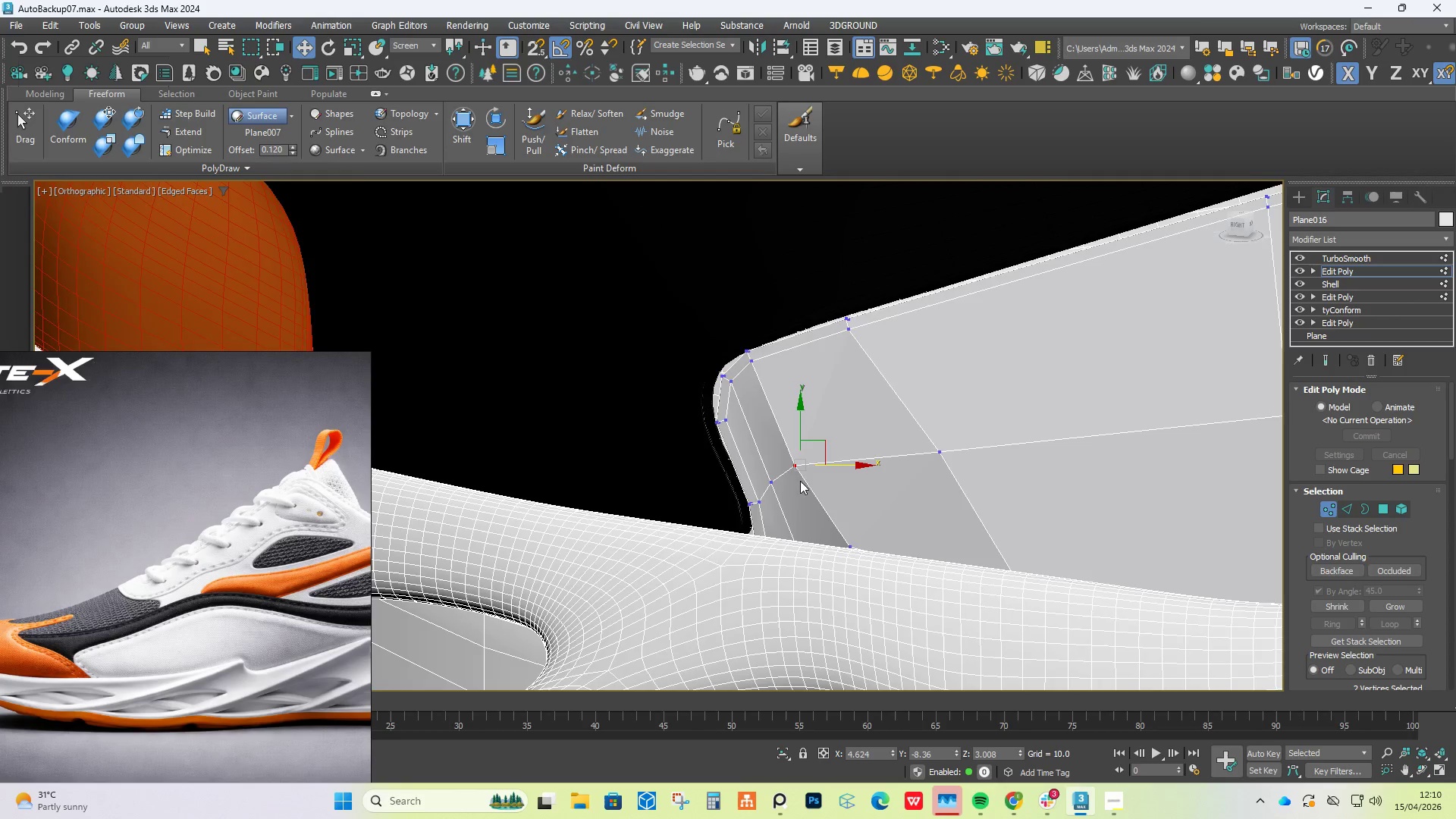 
left_click_drag(start_coordinate=[851, 466], to_coordinate=[875, 461])
 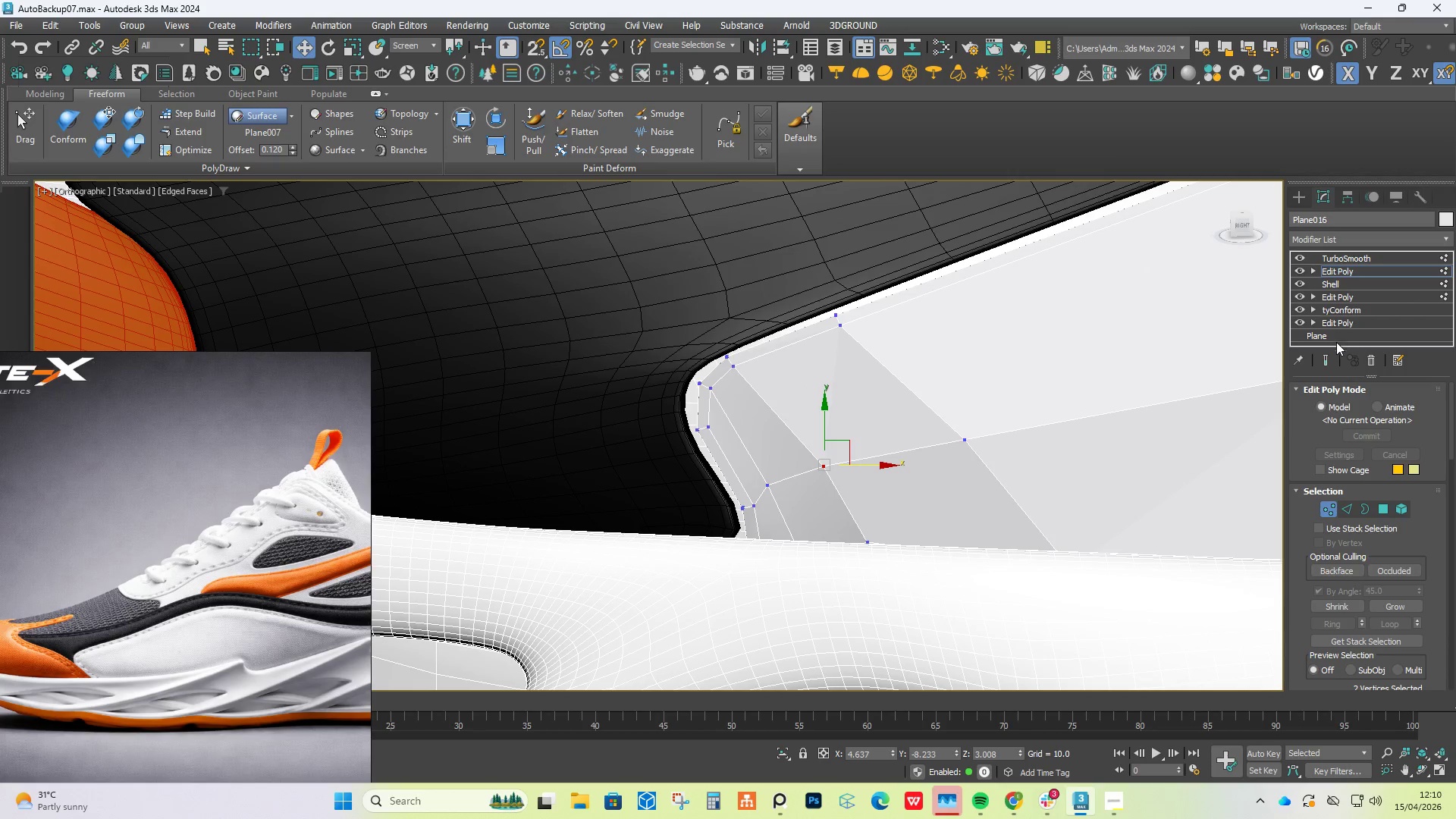 
left_click([1324, 362])
 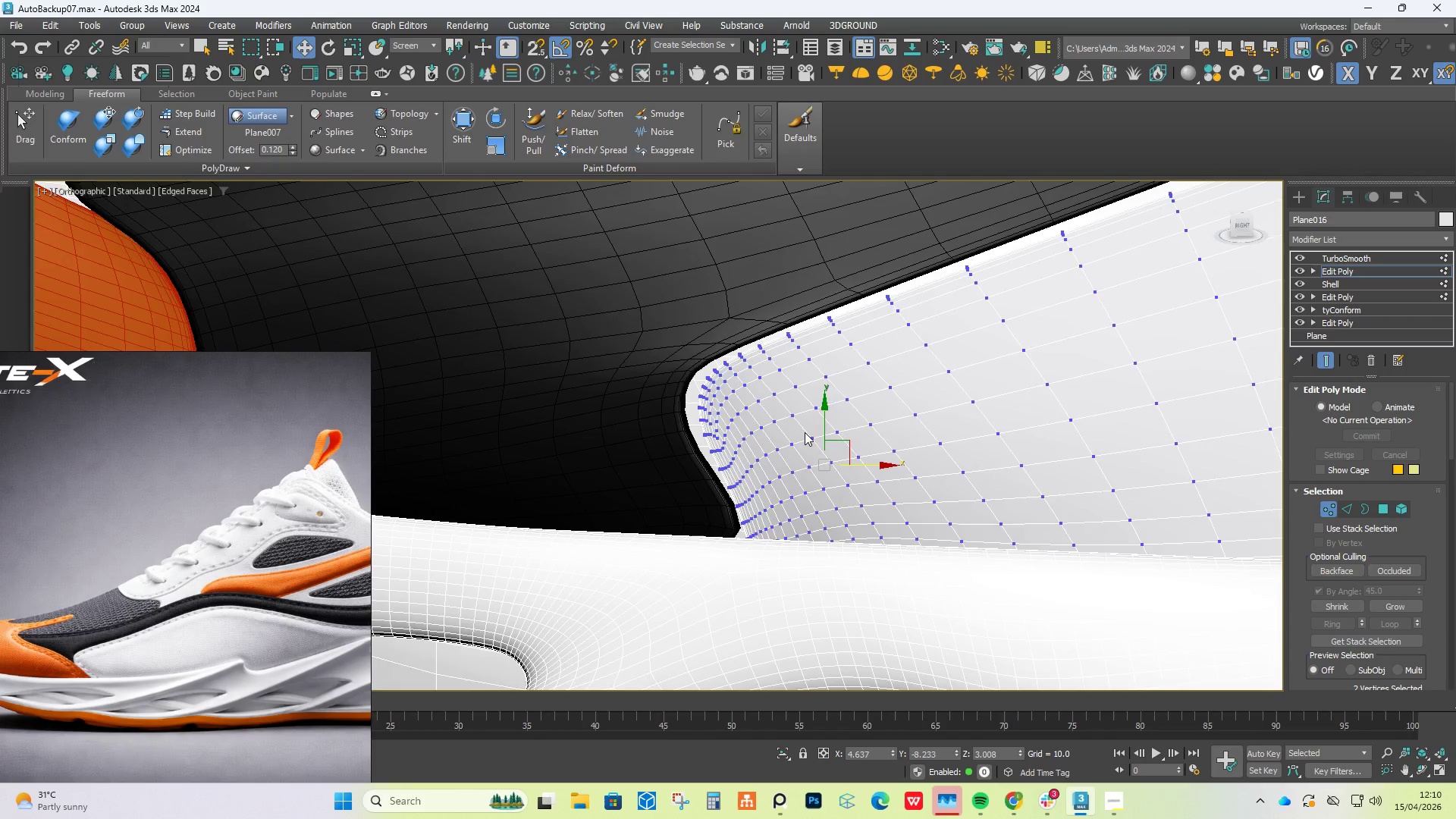 
hold_key(key=AltLeft, duration=0.56)
 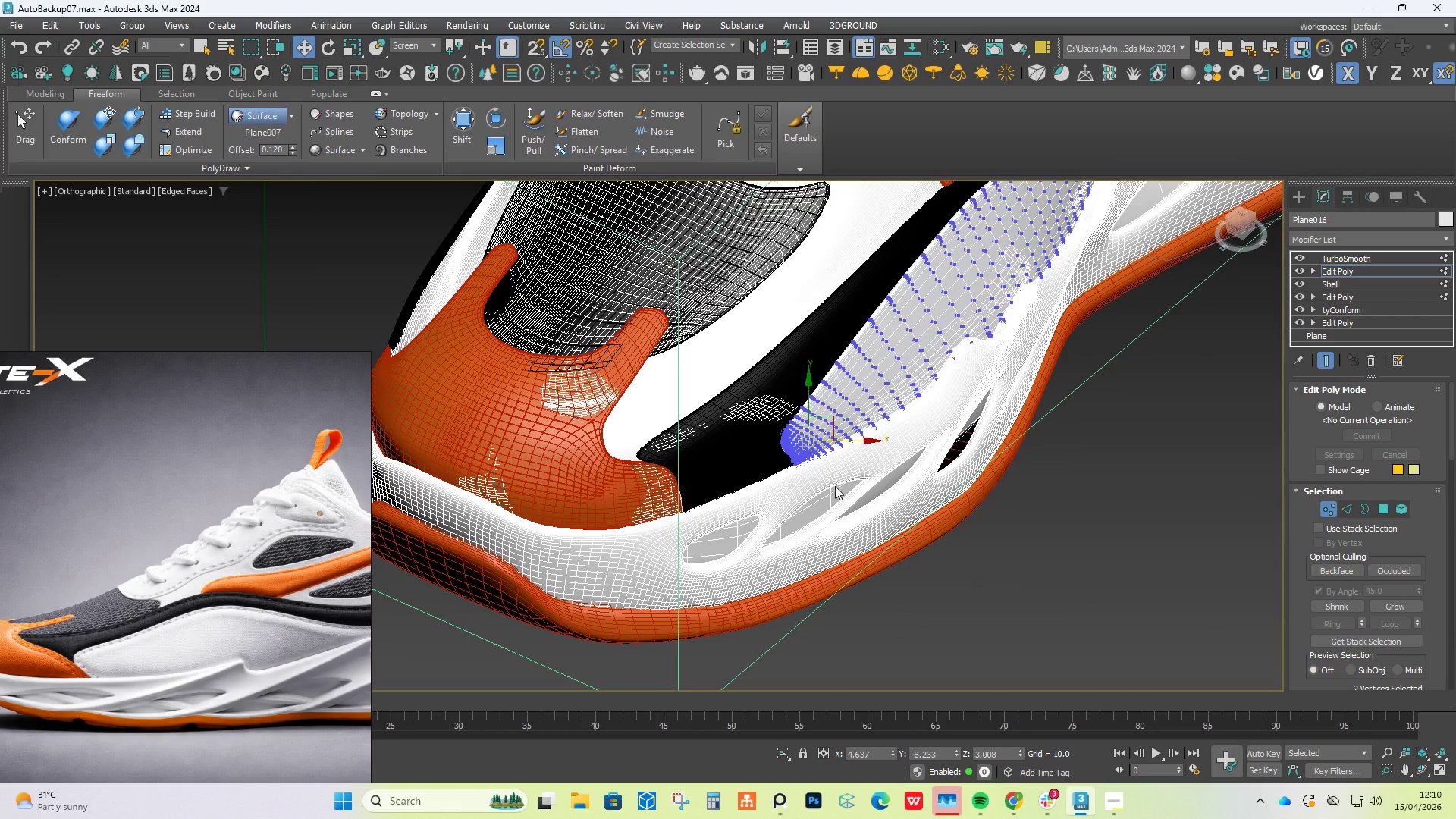 
scroll: coordinate [803, 432], scroll_direction: down, amount: 4.0
 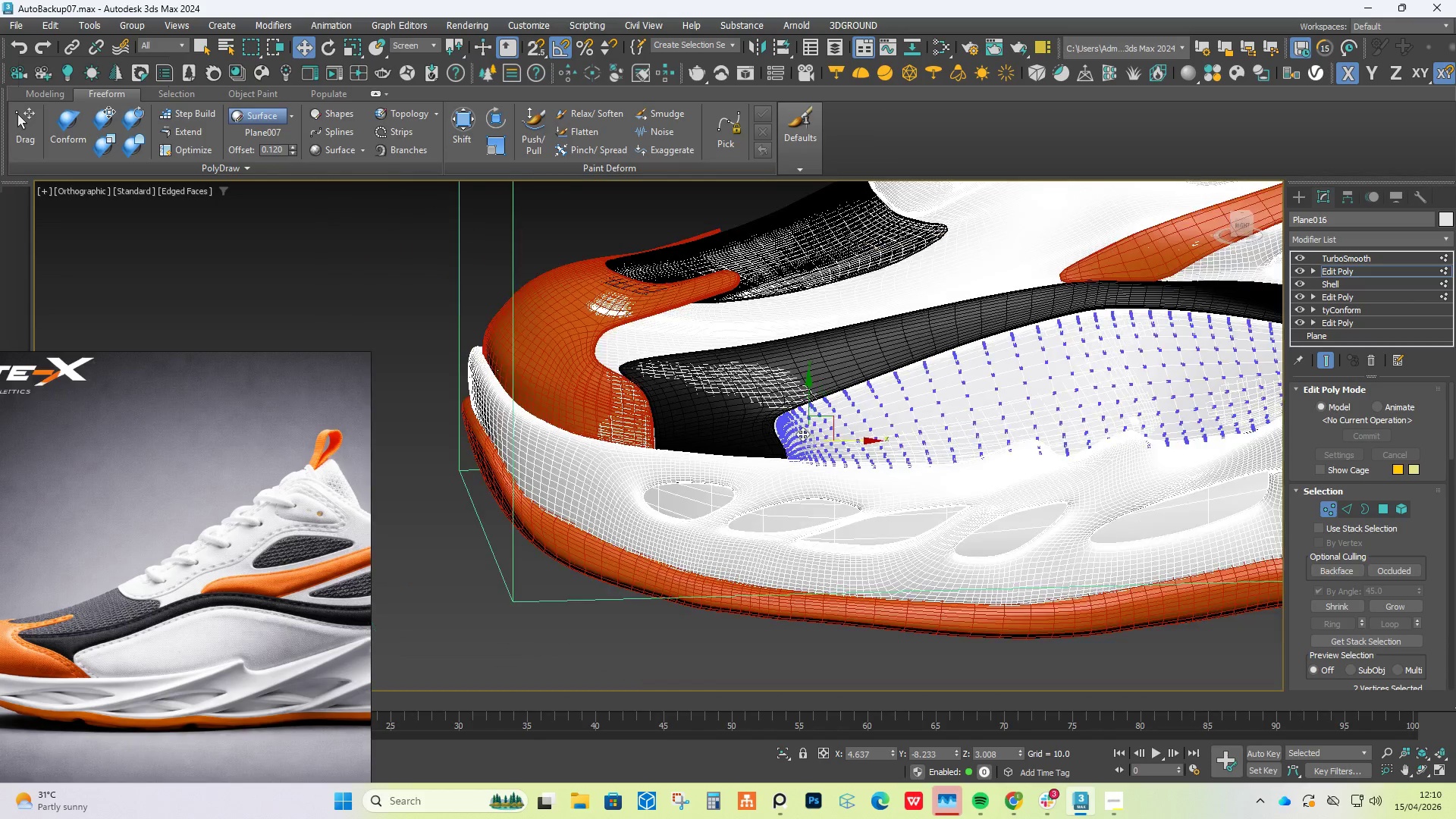 
hold_key(key=AltLeft, duration=0.53)
 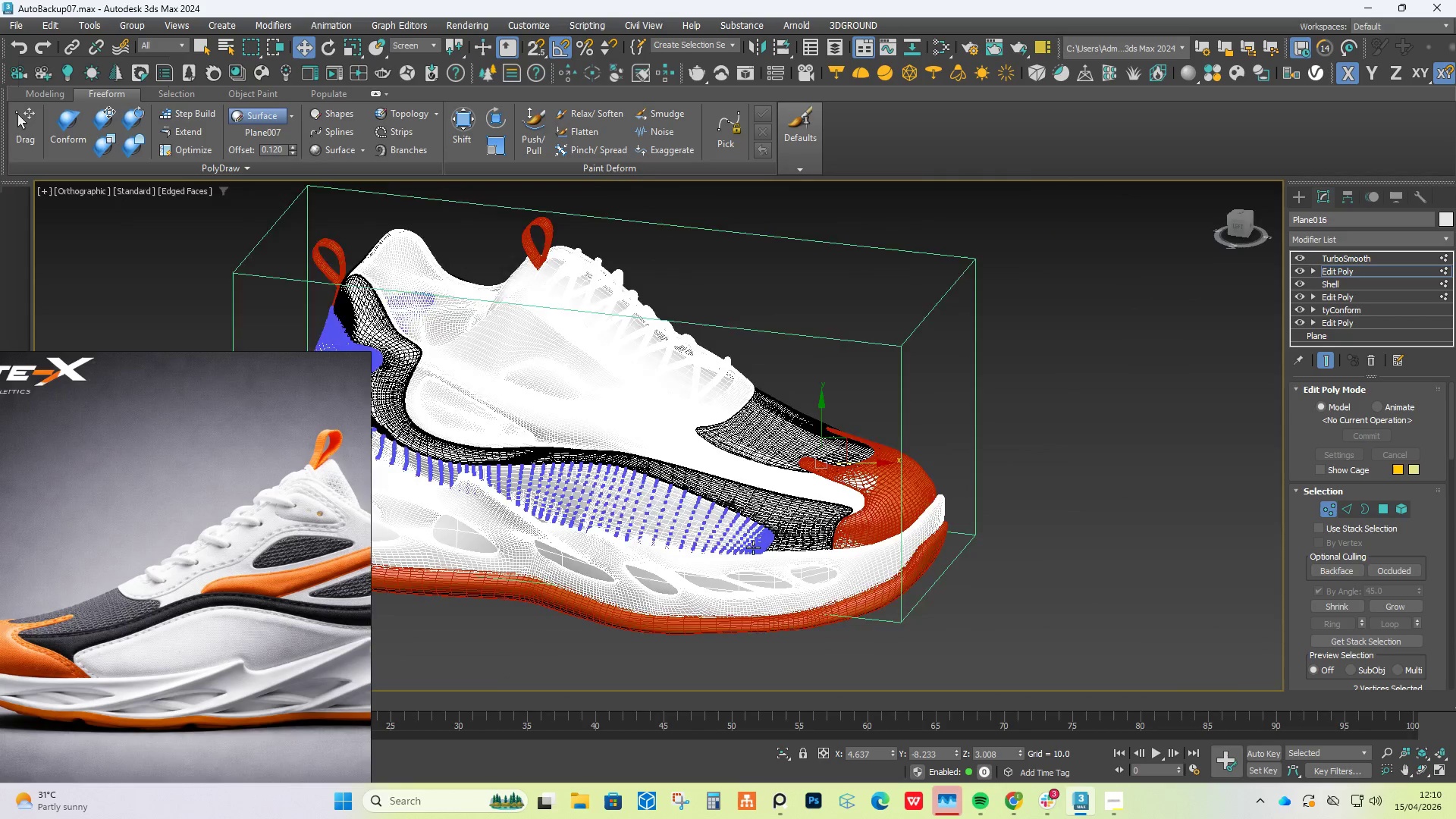 
scroll: coordinate [834, 485], scroll_direction: down, amount: 2.0
 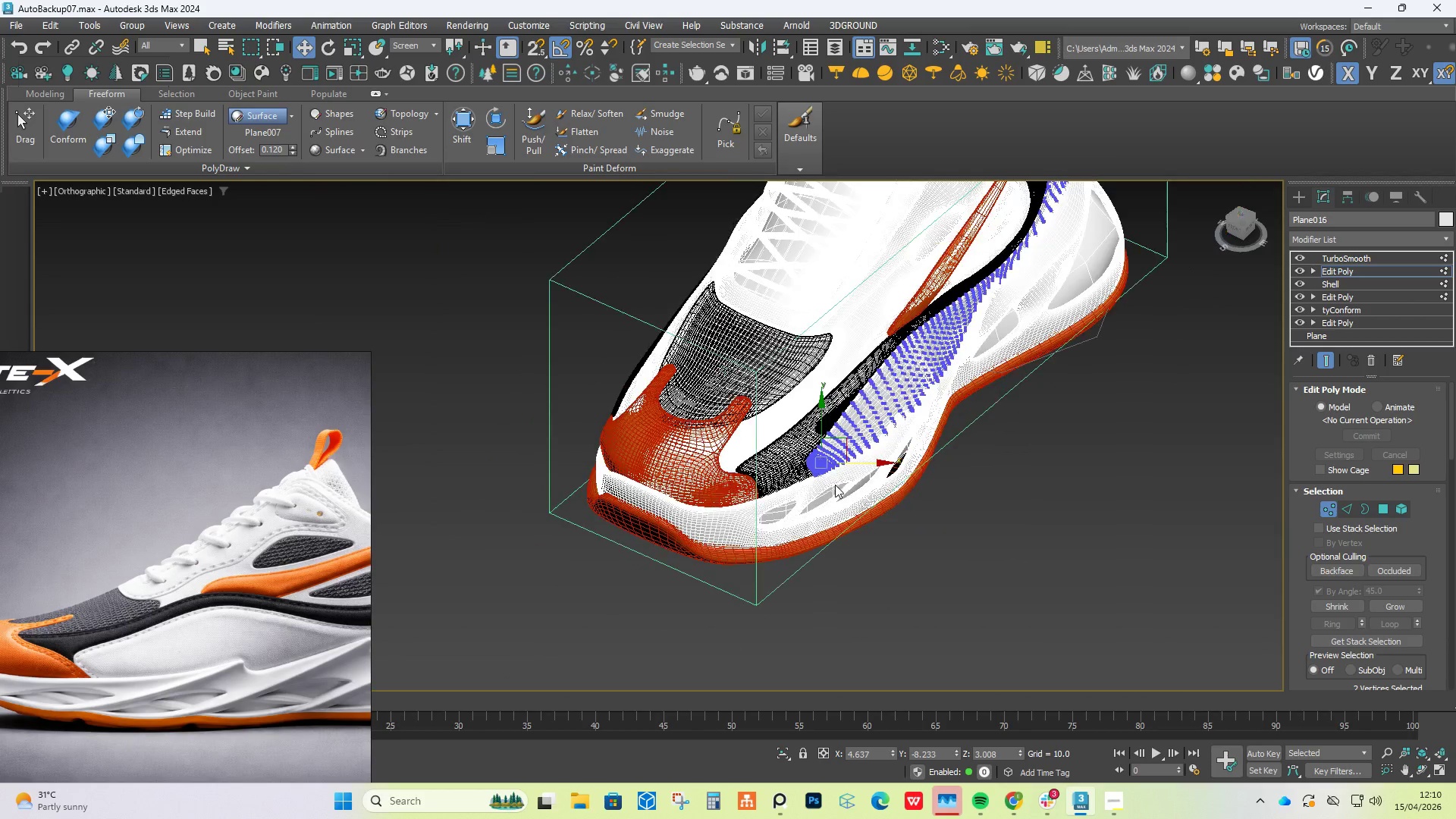 
scroll: coordinate [851, 506], scroll_direction: up, amount: 8.0
 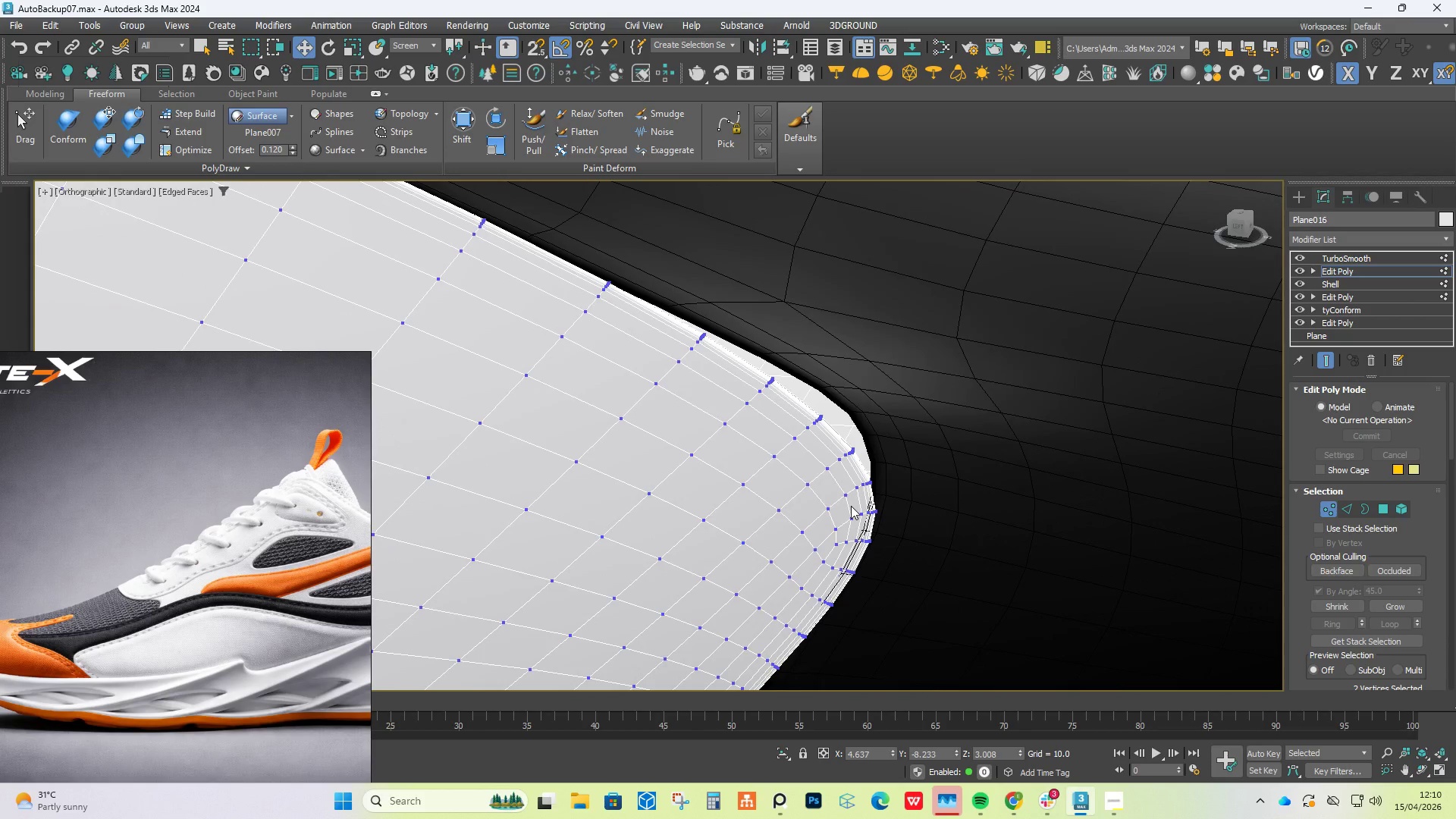 
hold_key(key=AltLeft, duration=0.59)
 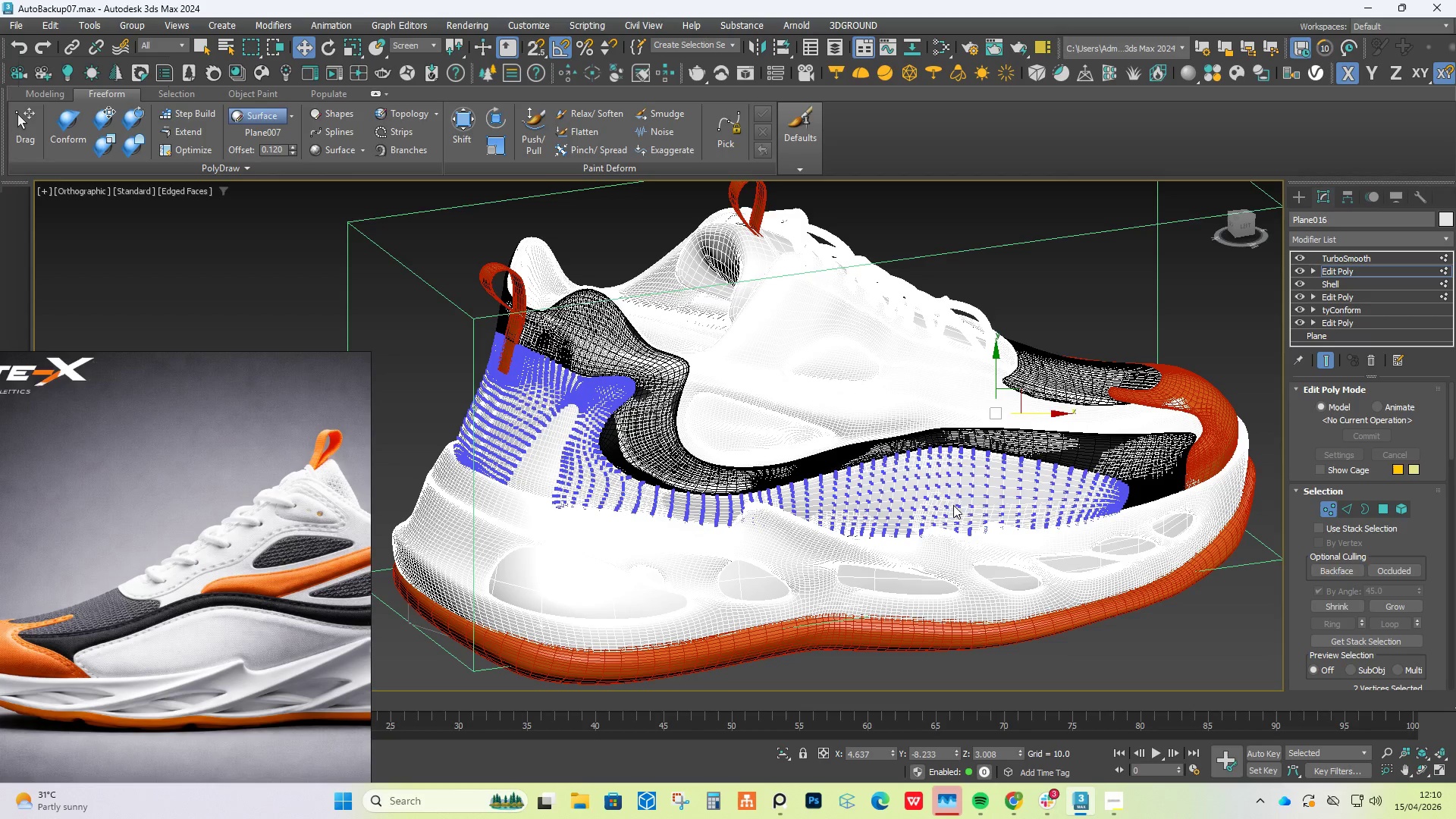 
scroll: coordinate [953, 505], scroll_direction: down, amount: 8.0
 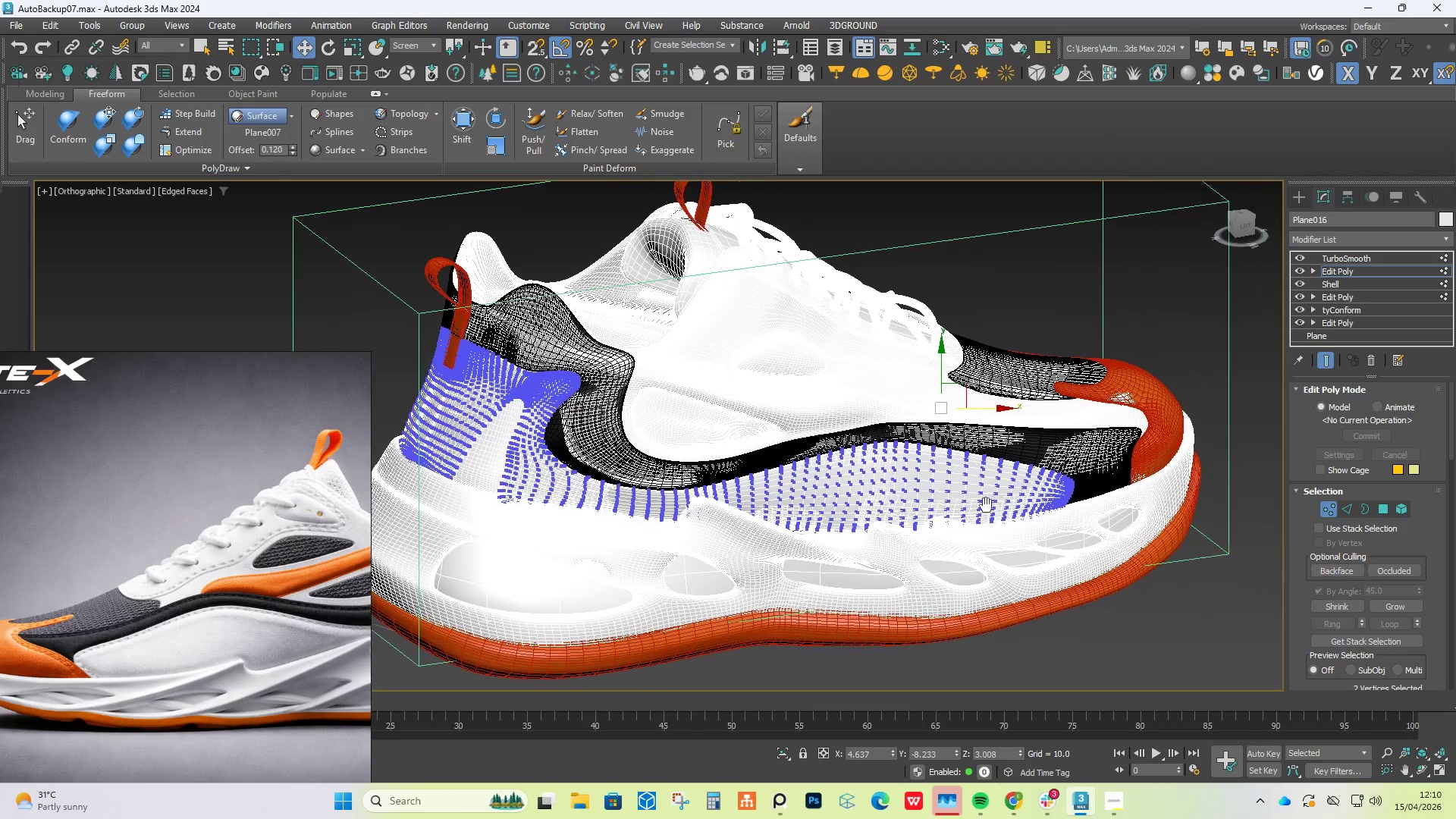 
hold_key(key=AltLeft, duration=0.59)
 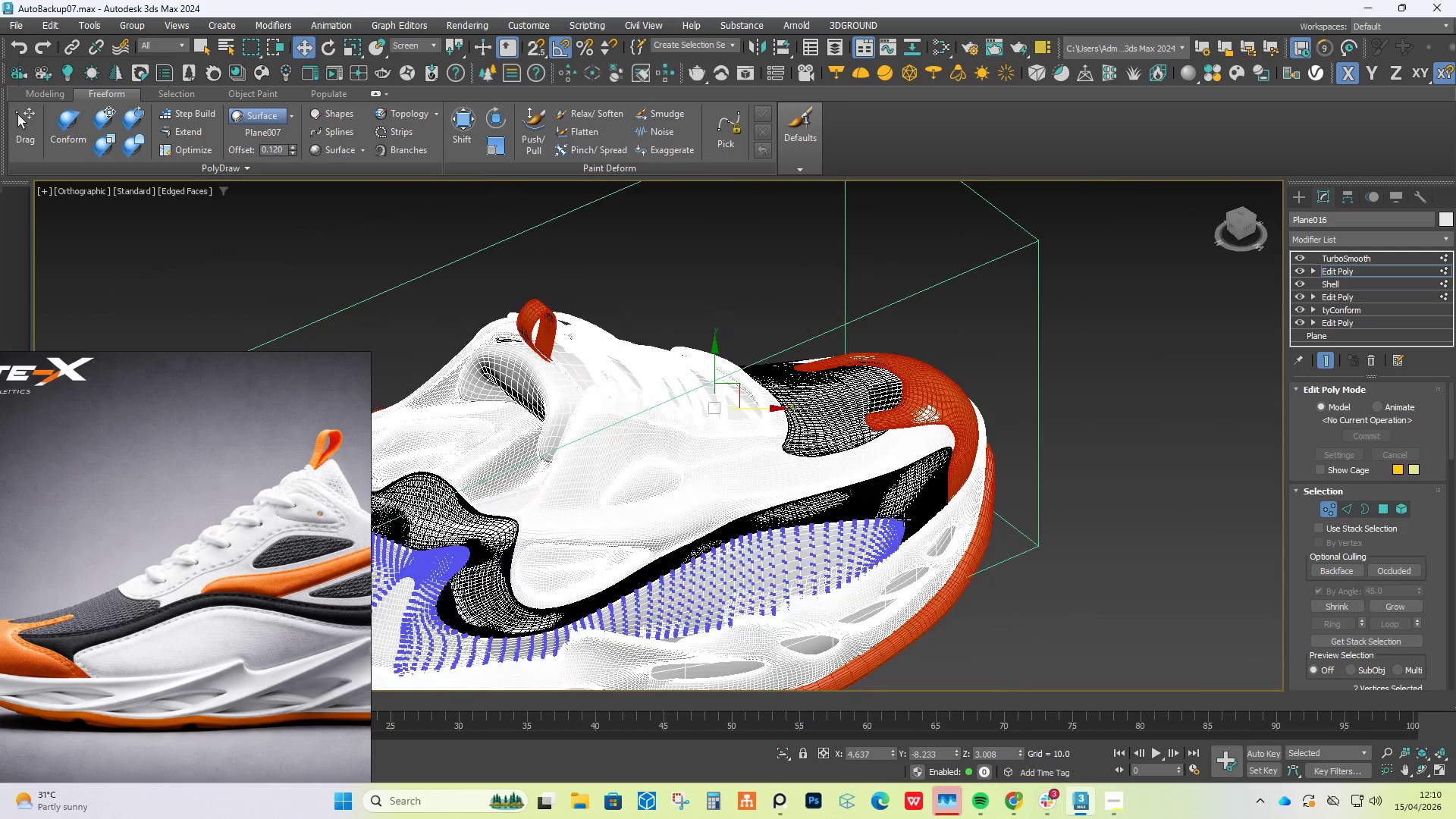 
scroll: coordinate [896, 540], scroll_direction: up, amount: 6.0
 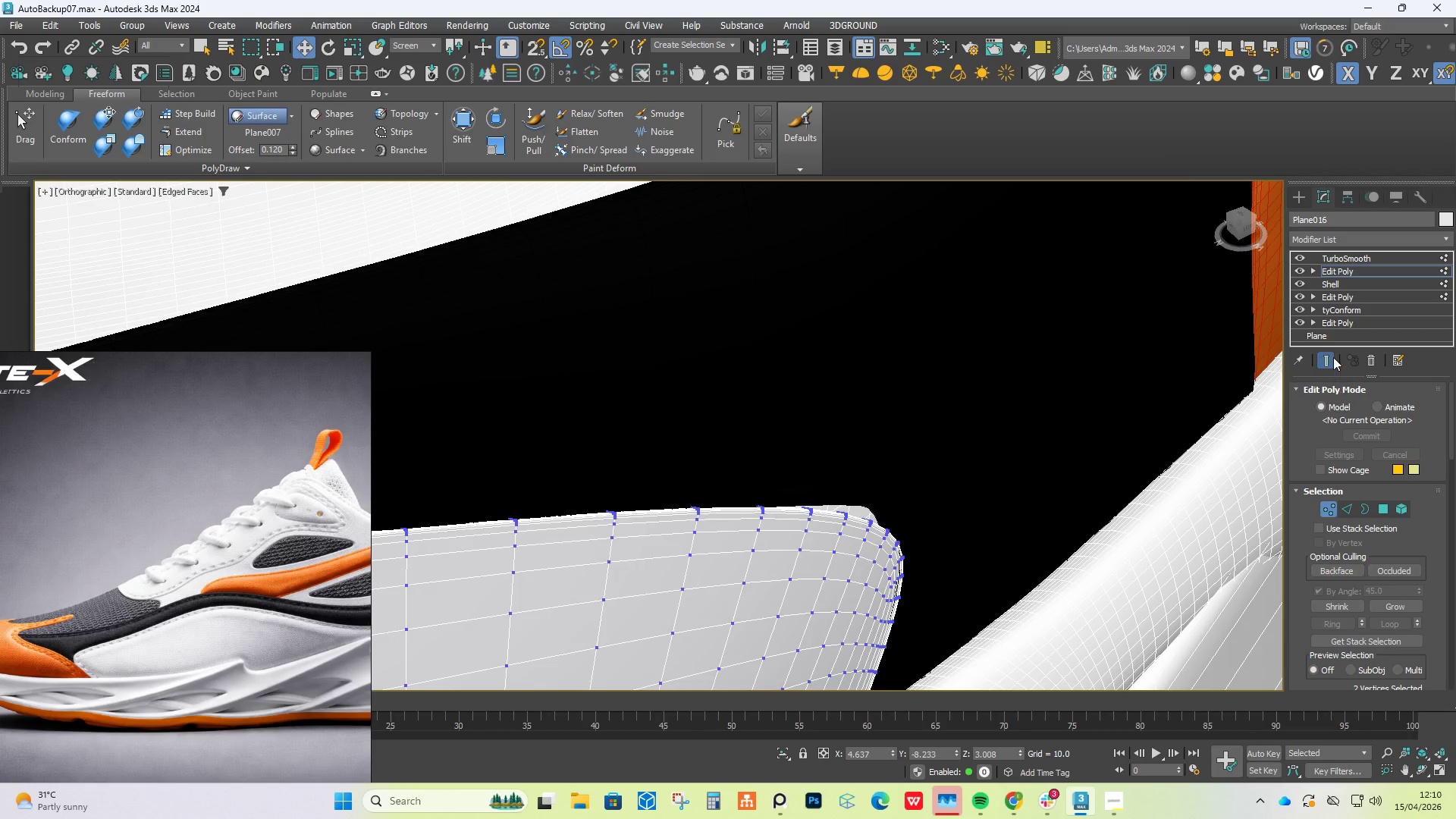 
left_click([1332, 357])
 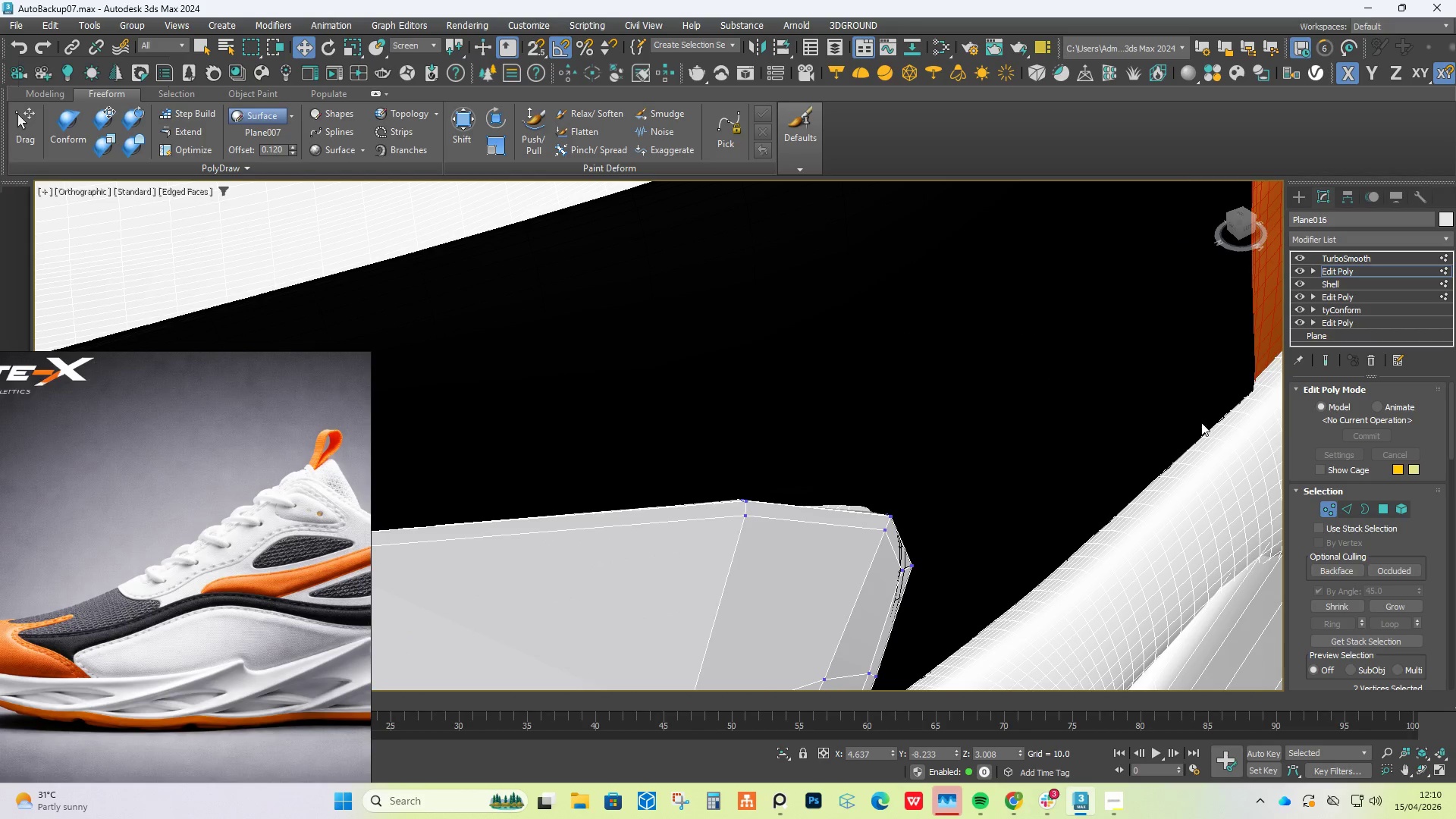 
hold_key(key=AltLeft, duration=0.55)
 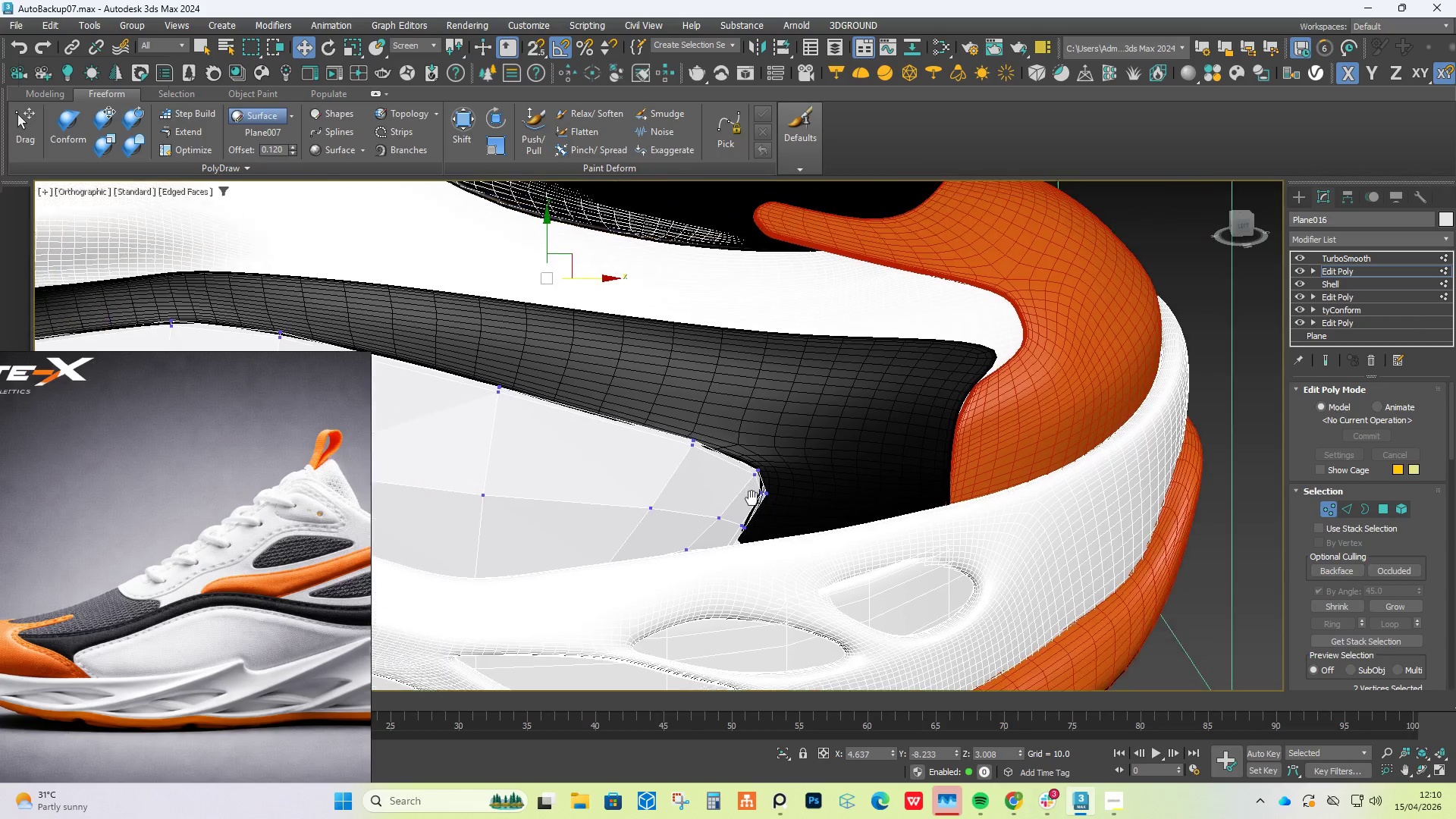 
scroll: coordinate [966, 506], scroll_direction: down, amount: 3.0
 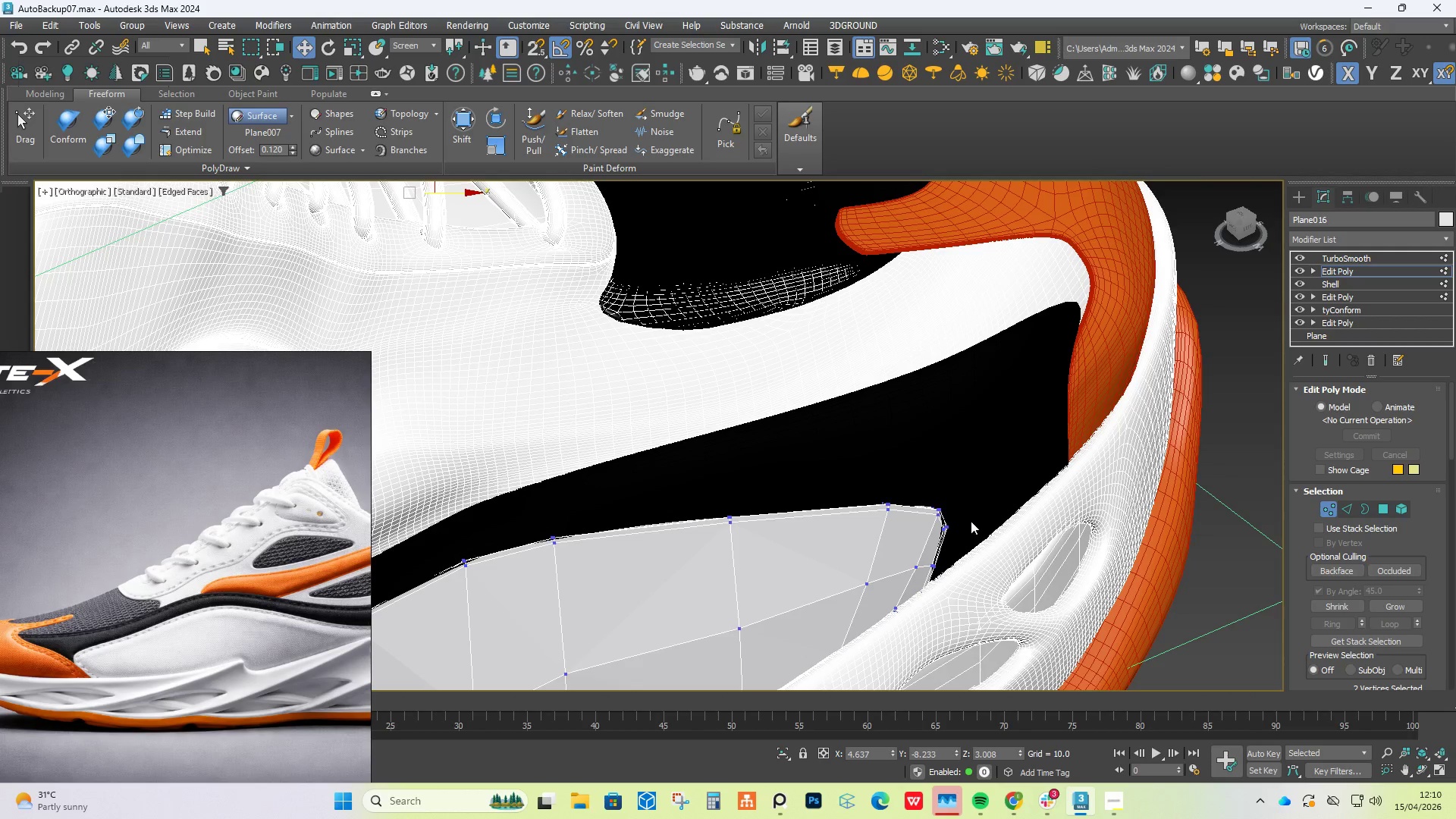 
scroll: coordinate [758, 501], scroll_direction: up, amount: 3.0
 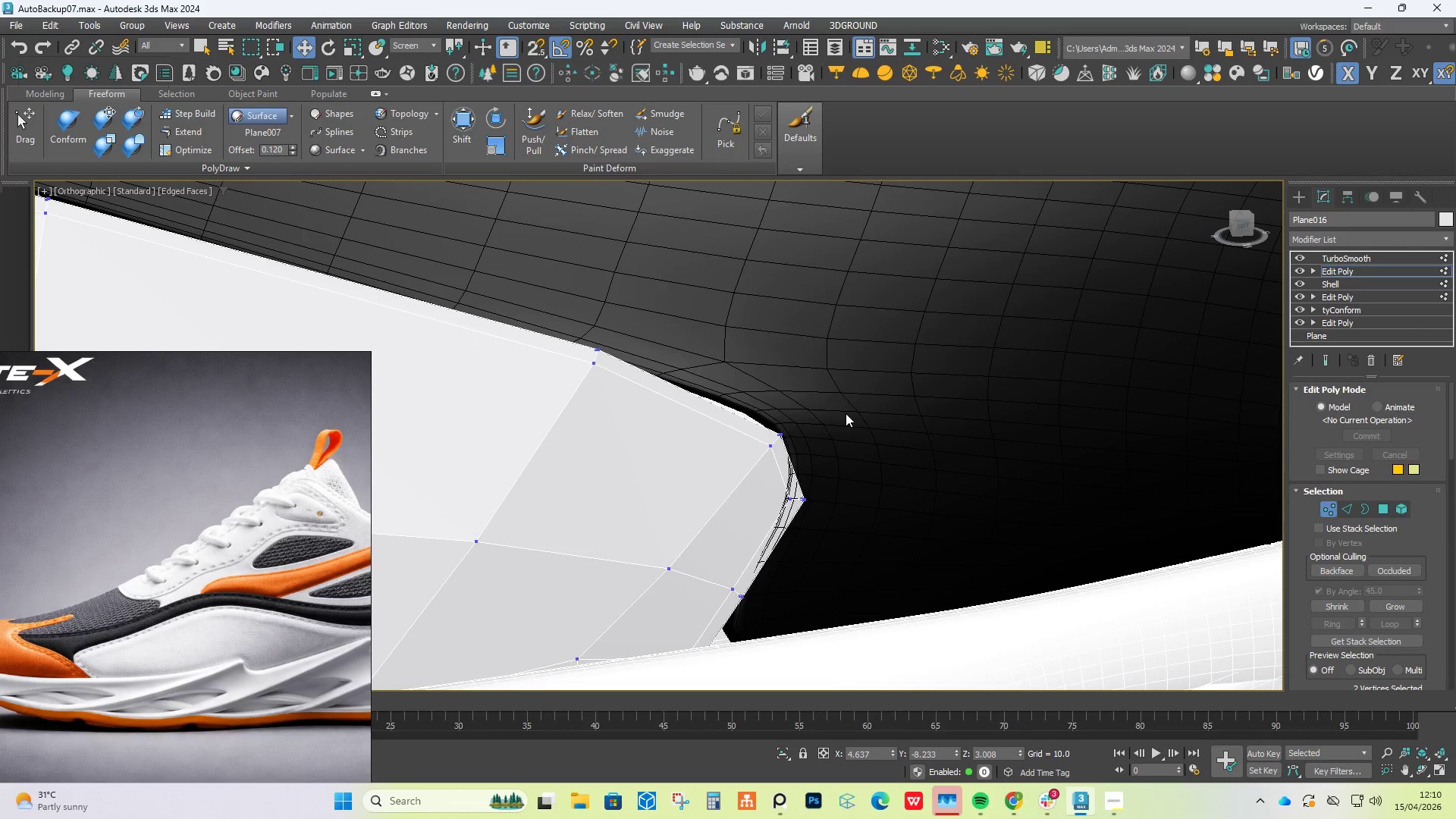 
left_click_drag(start_coordinate=[844, 410], to_coordinate=[754, 483])
 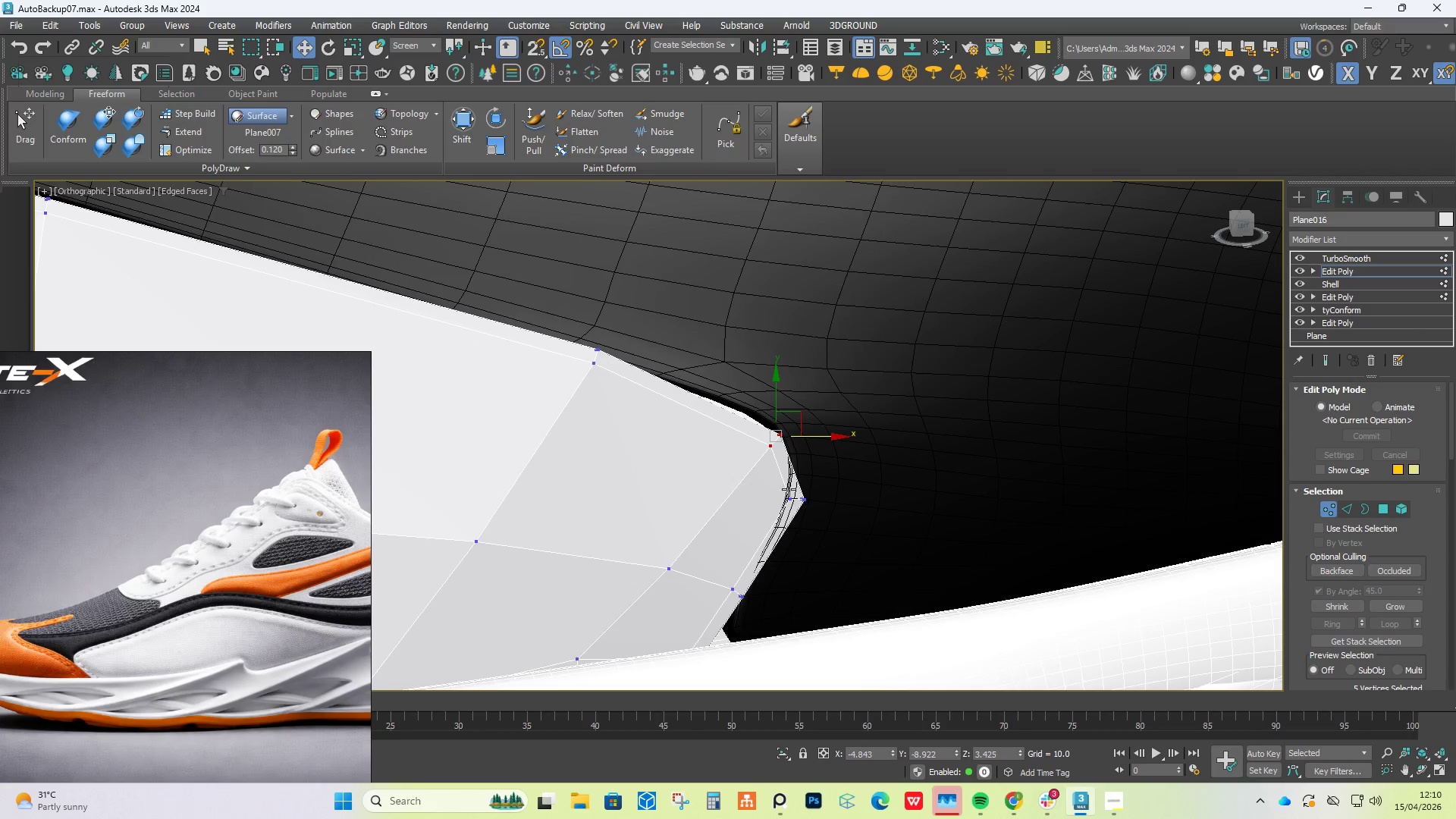 
hold_key(key=ControlLeft, duration=0.53)
left_click_drag(start_coordinate=[829, 490], to_coordinate=[768, 529])
 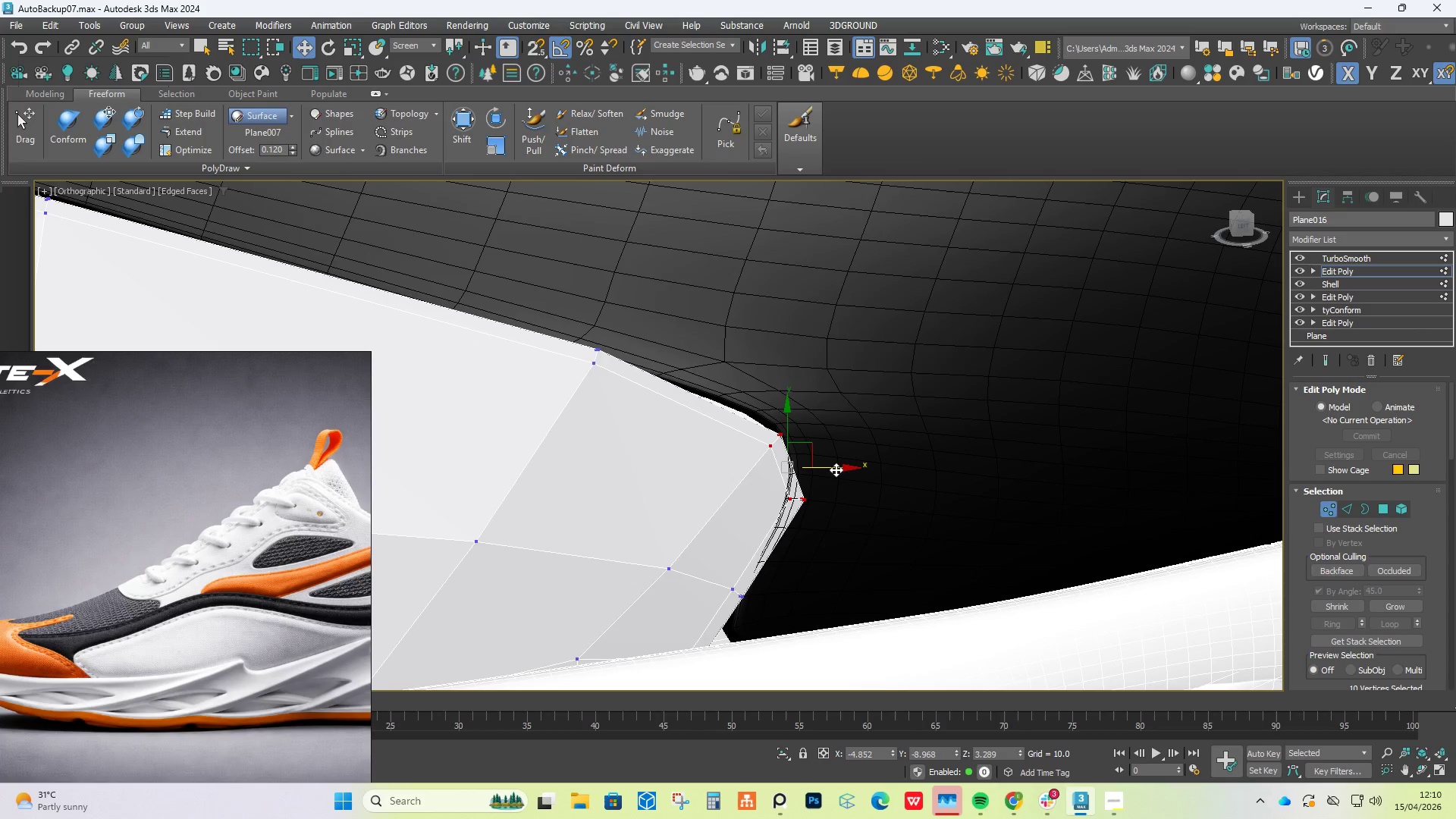 
left_click_drag(start_coordinate=[835, 468], to_coordinate=[807, 473])
 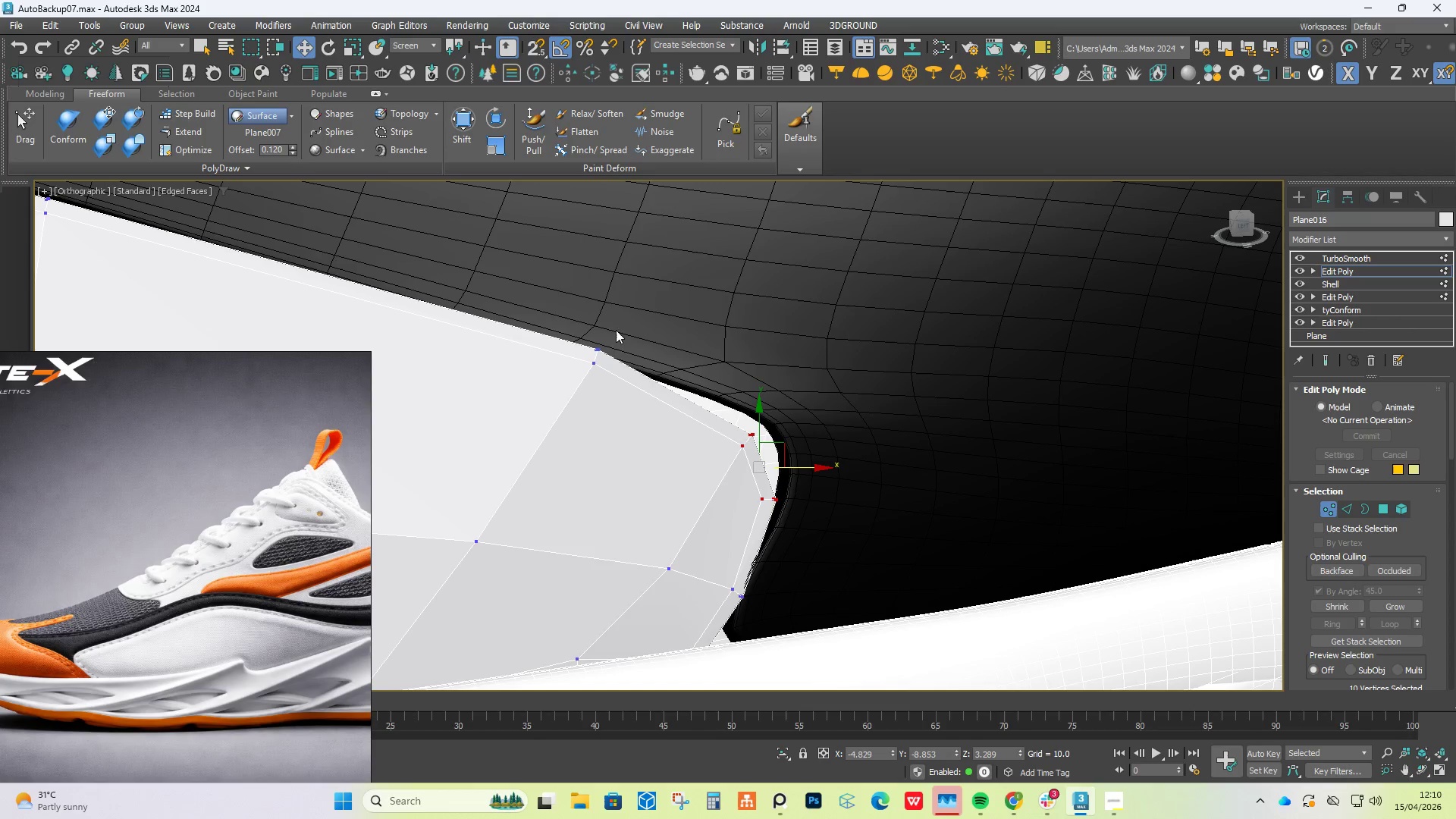 
left_click_drag(start_coordinate=[617, 344], to_coordinate=[588, 376])
 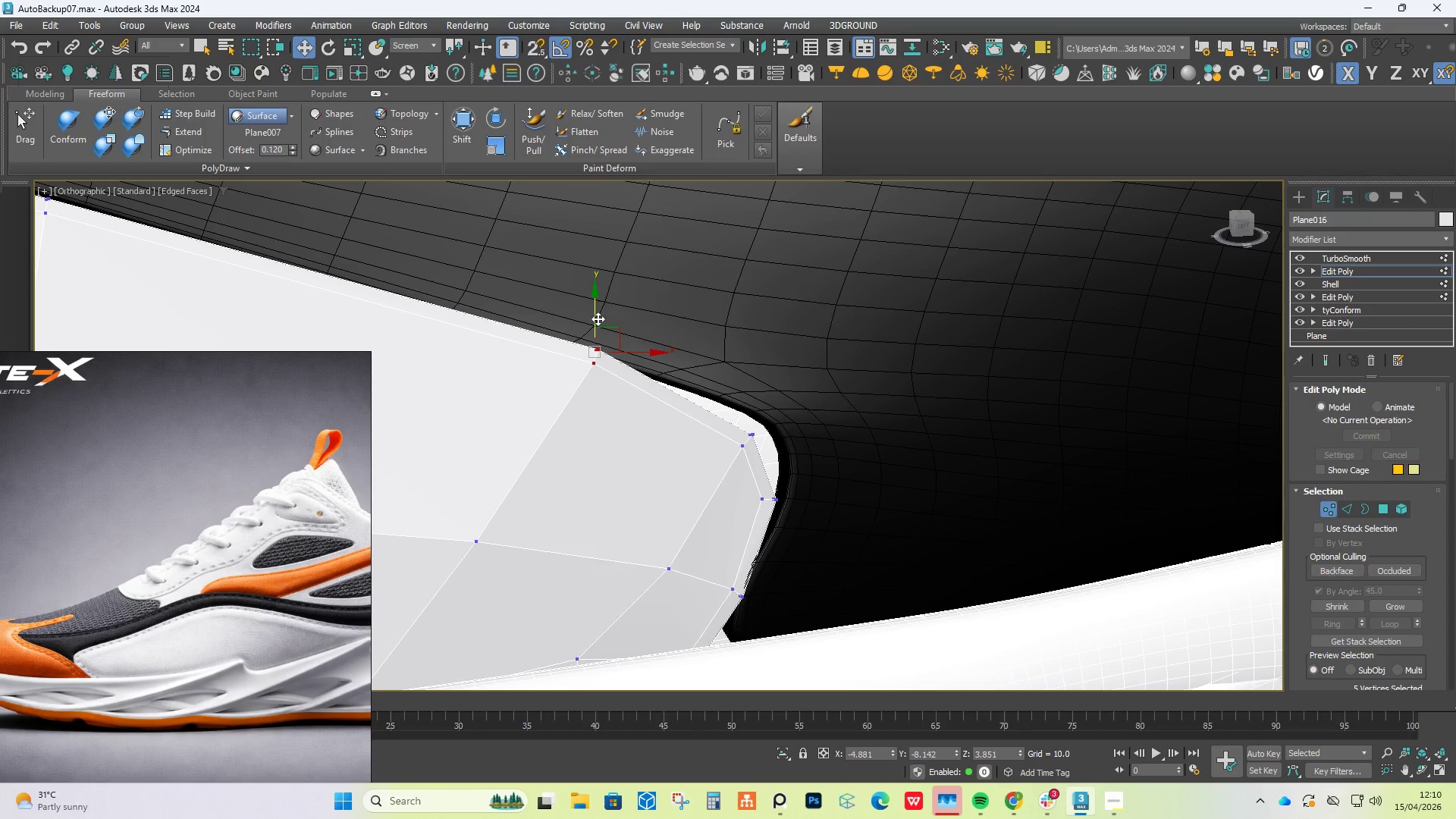 
left_click_drag(start_coordinate=[595, 318], to_coordinate=[592, 337])
 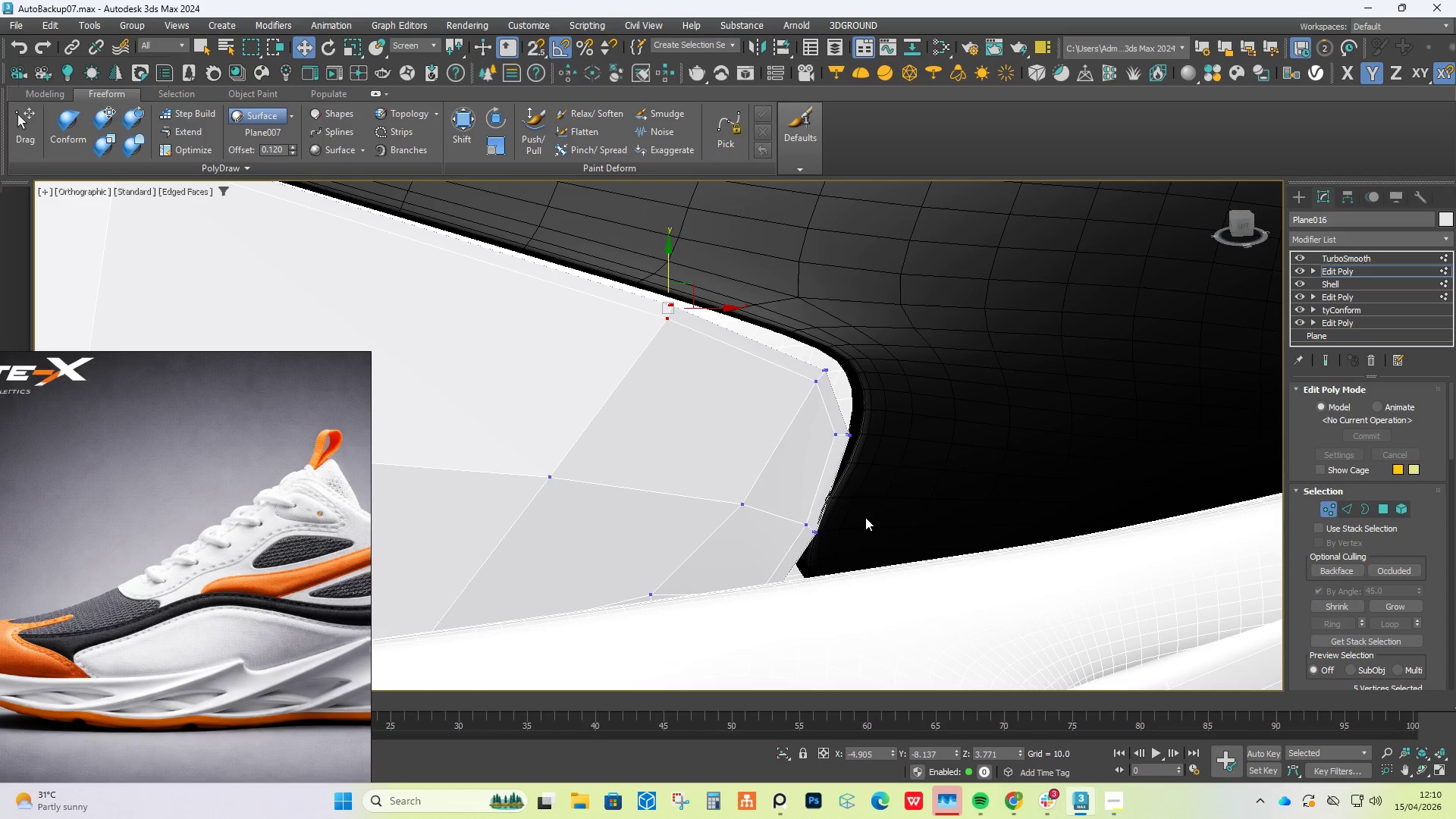 
left_click_drag(start_coordinate=[864, 515], to_coordinate=[796, 561])
 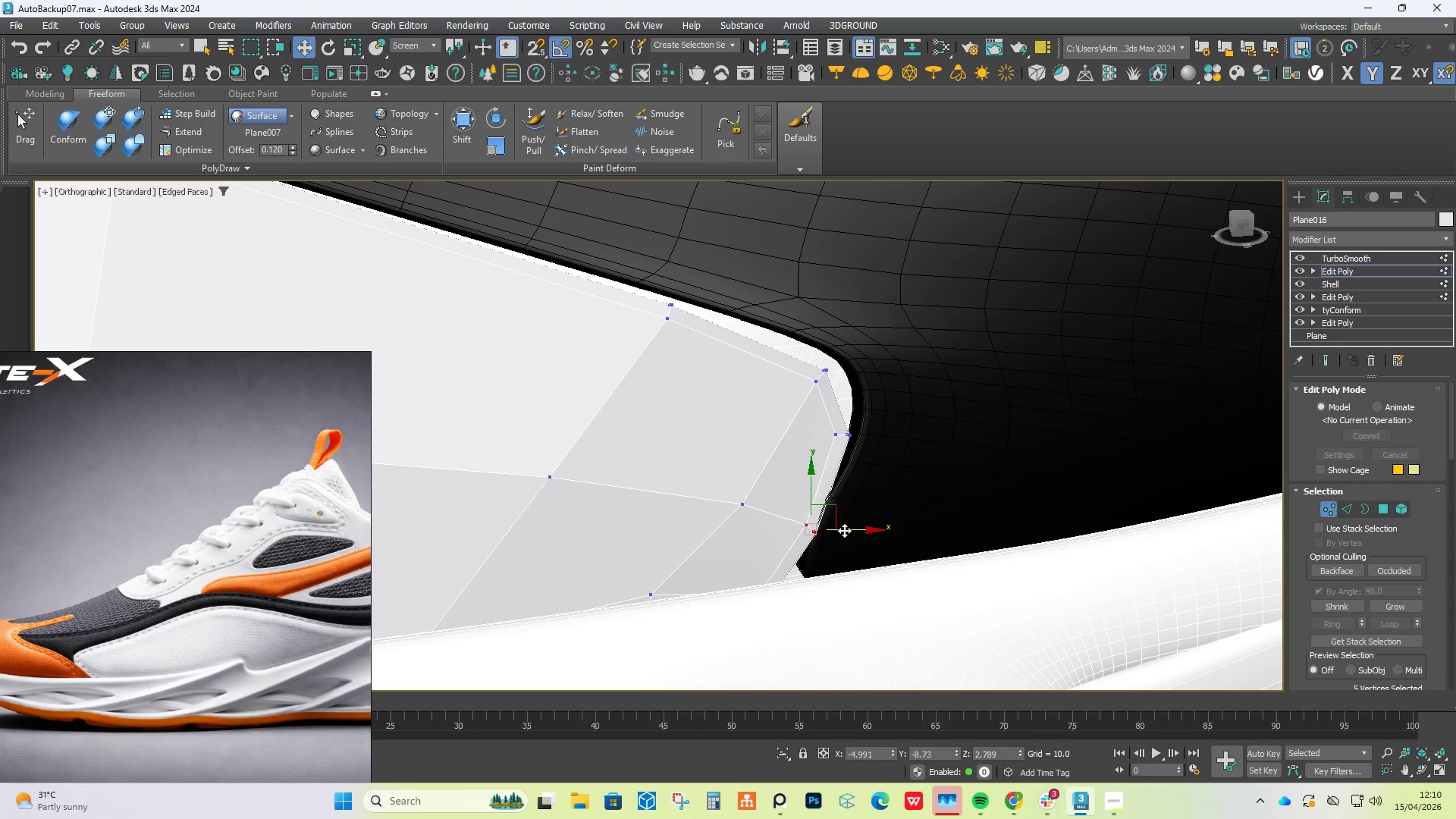 
left_click_drag(start_coordinate=[844, 529], to_coordinate=[830, 530])
 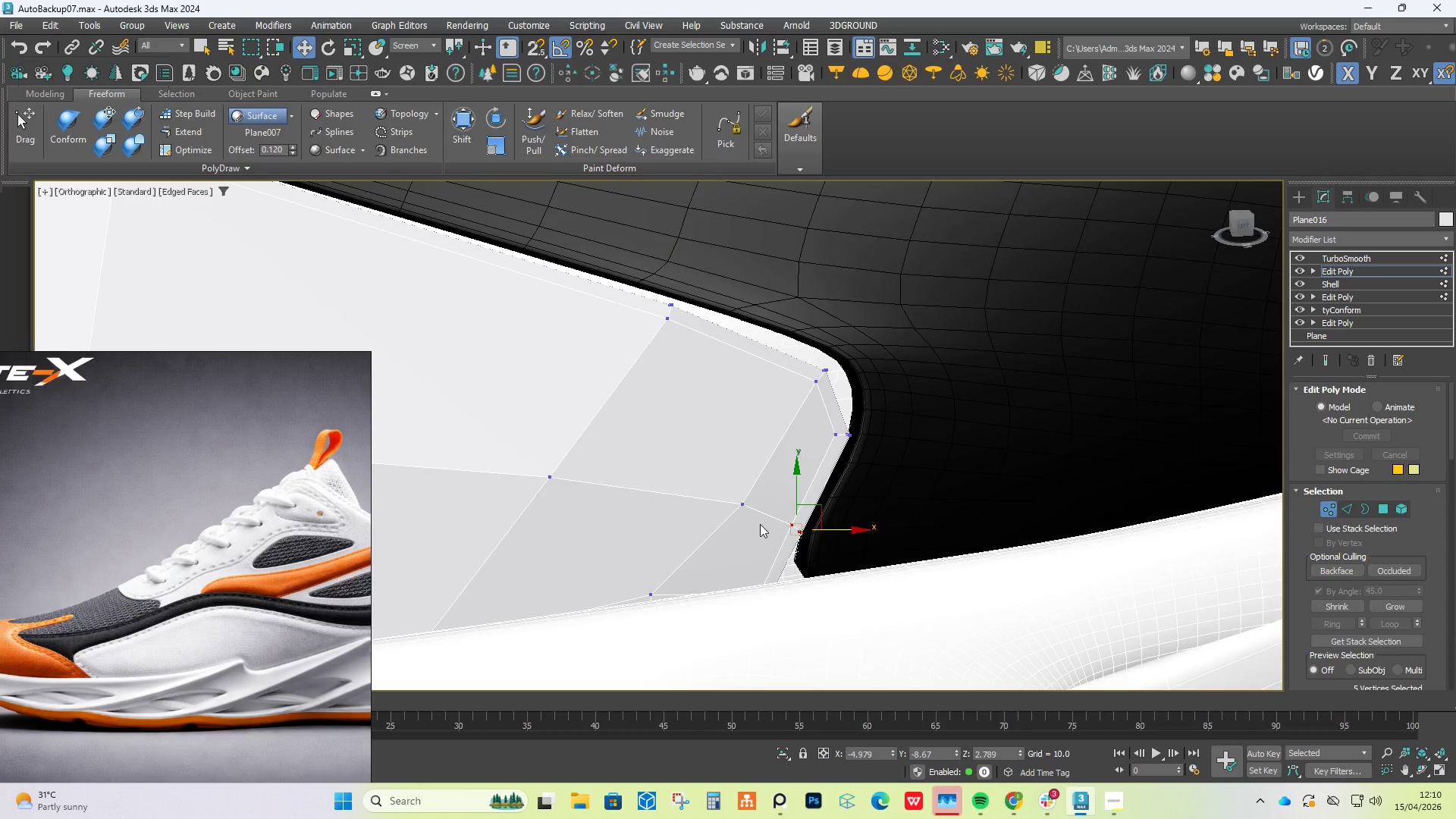 
scroll: coordinate [715, 513], scroll_direction: down, amount: 3.0
 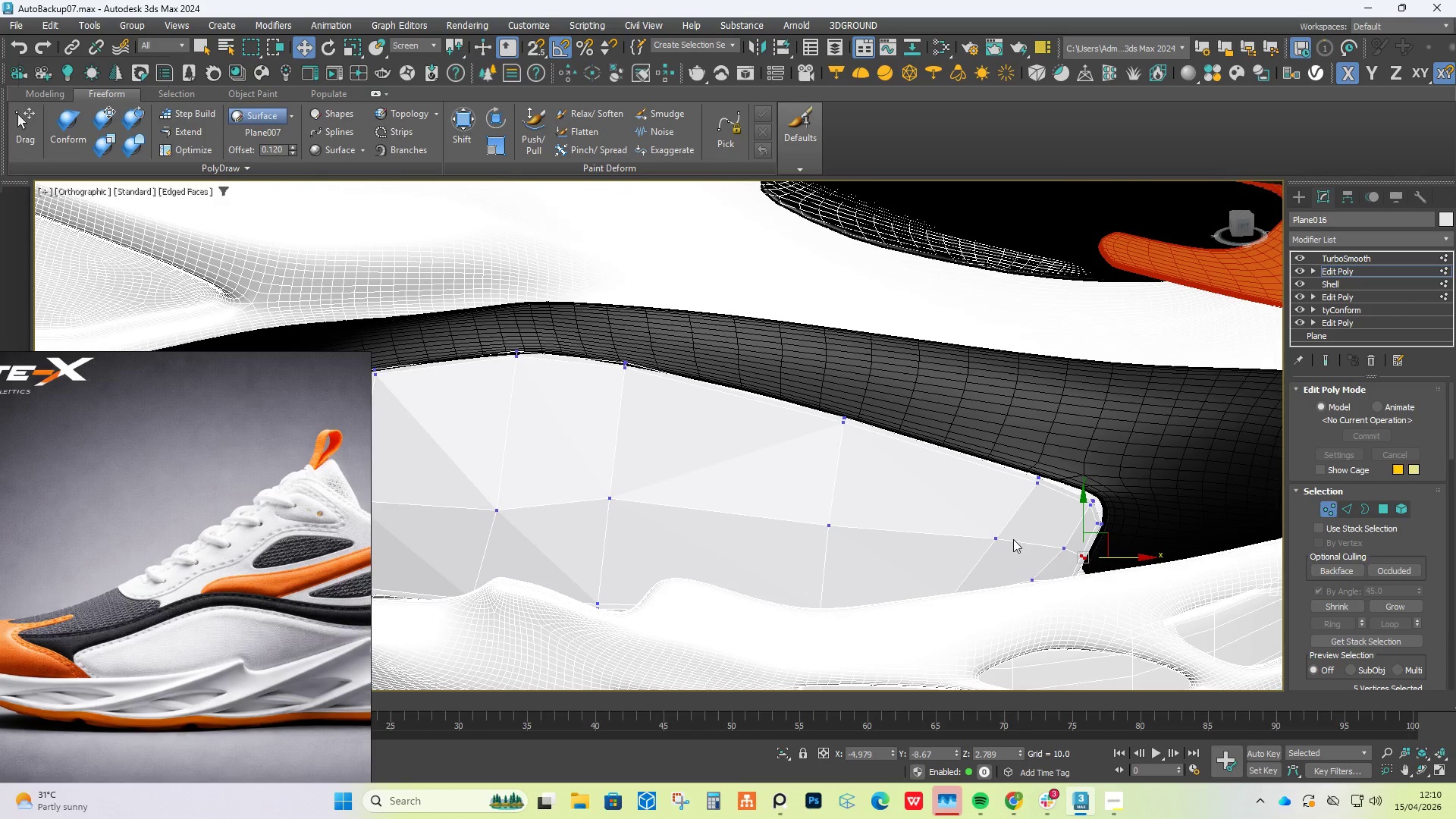 
hold_key(key=AltLeft, duration=0.77)
 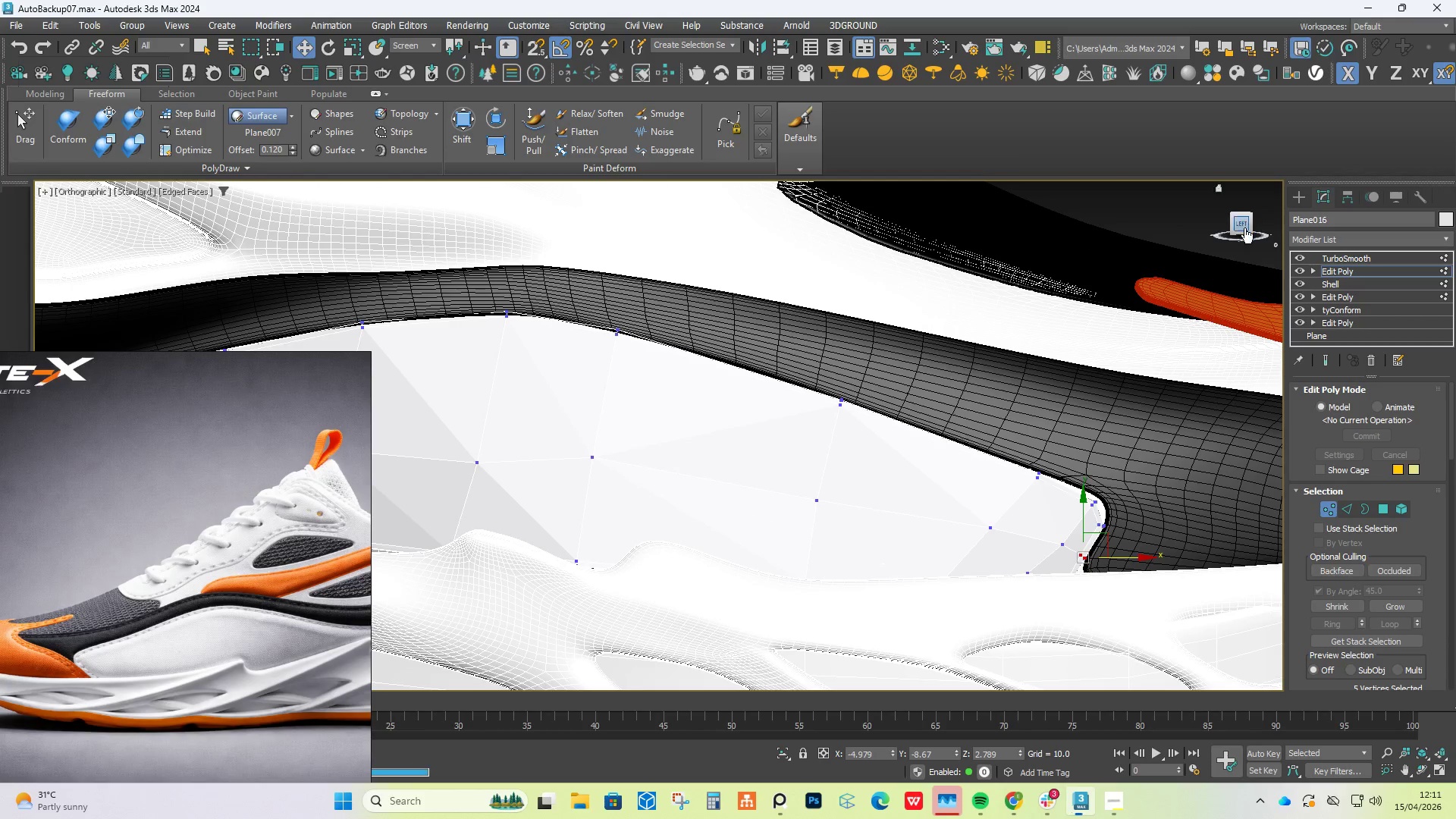 
left_click([1244, 227])
 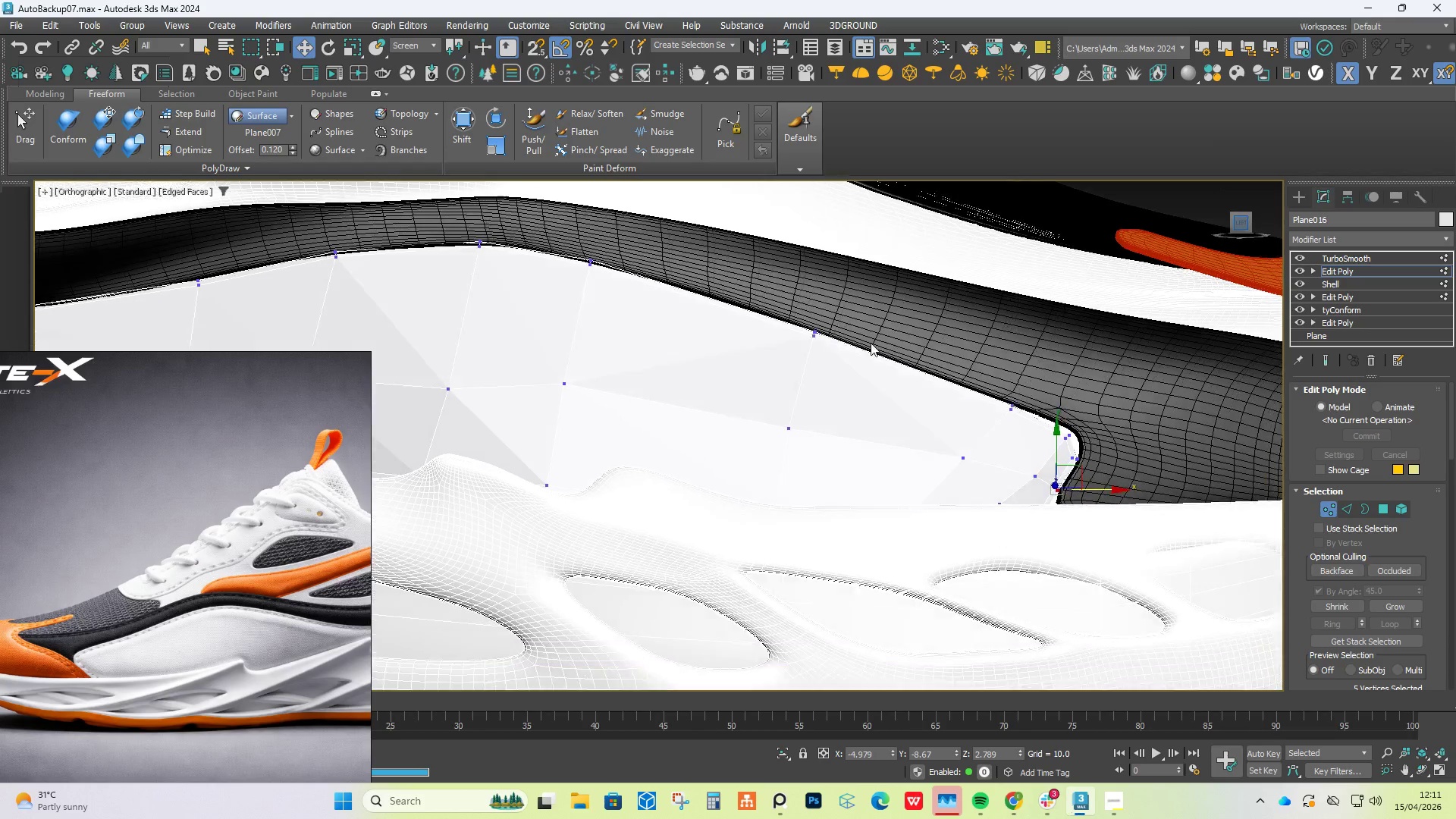 
left_click_drag(start_coordinate=[854, 330], to_coordinate=[782, 407])
 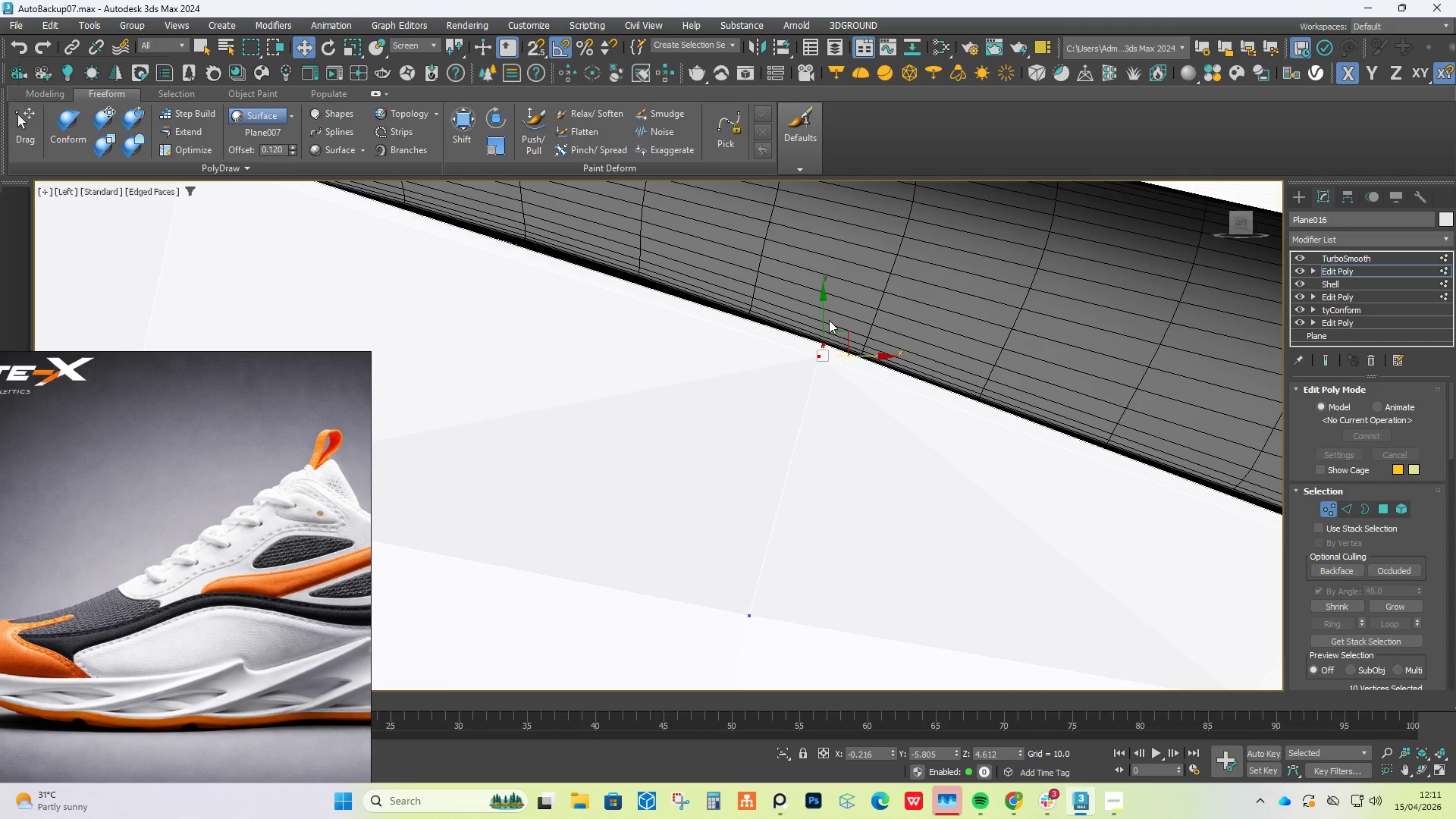 
scroll: coordinate [806, 315], scroll_direction: up, amount: 3.0
 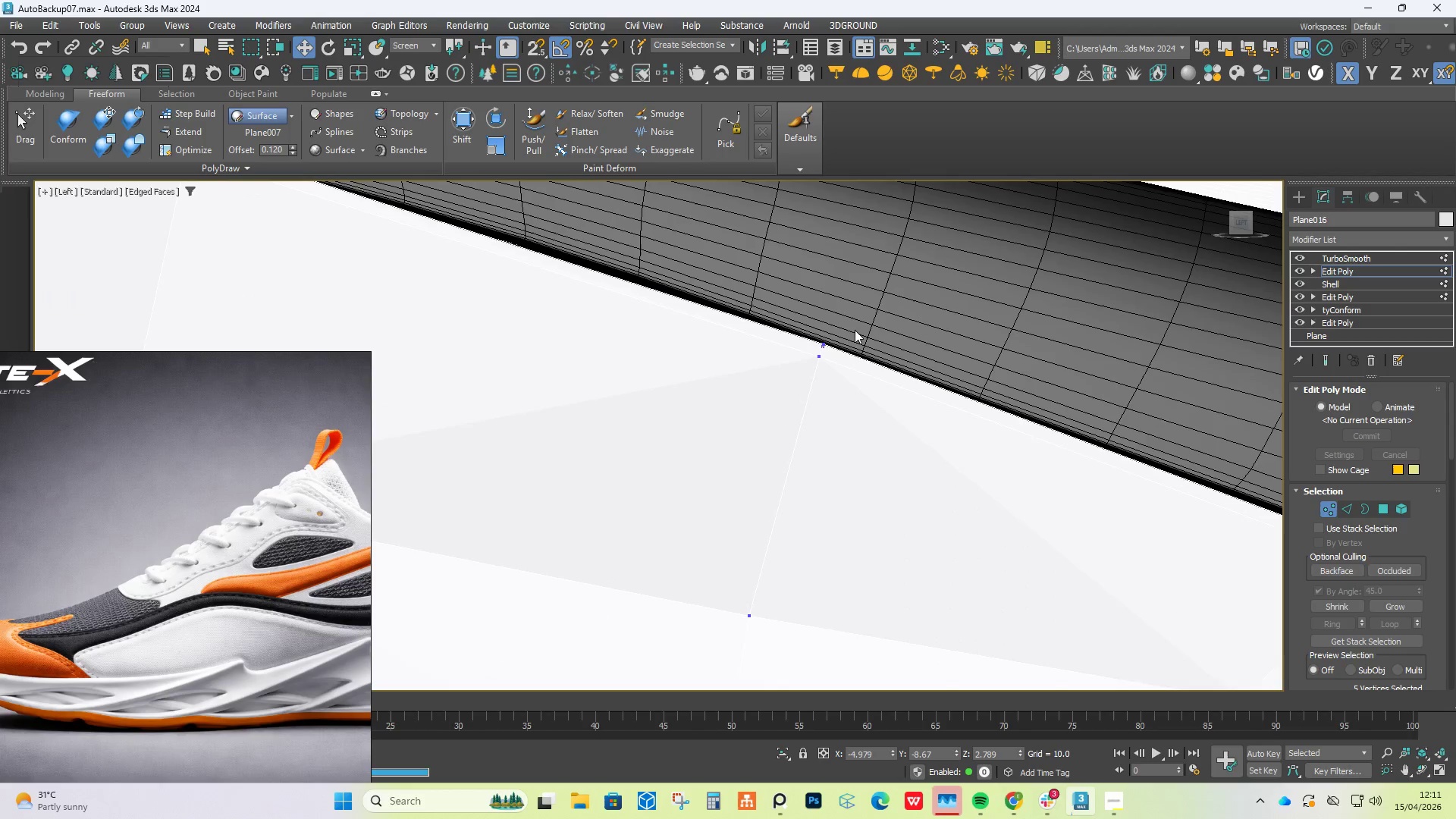 
hold_key(key=AltLeft, duration=0.64)
 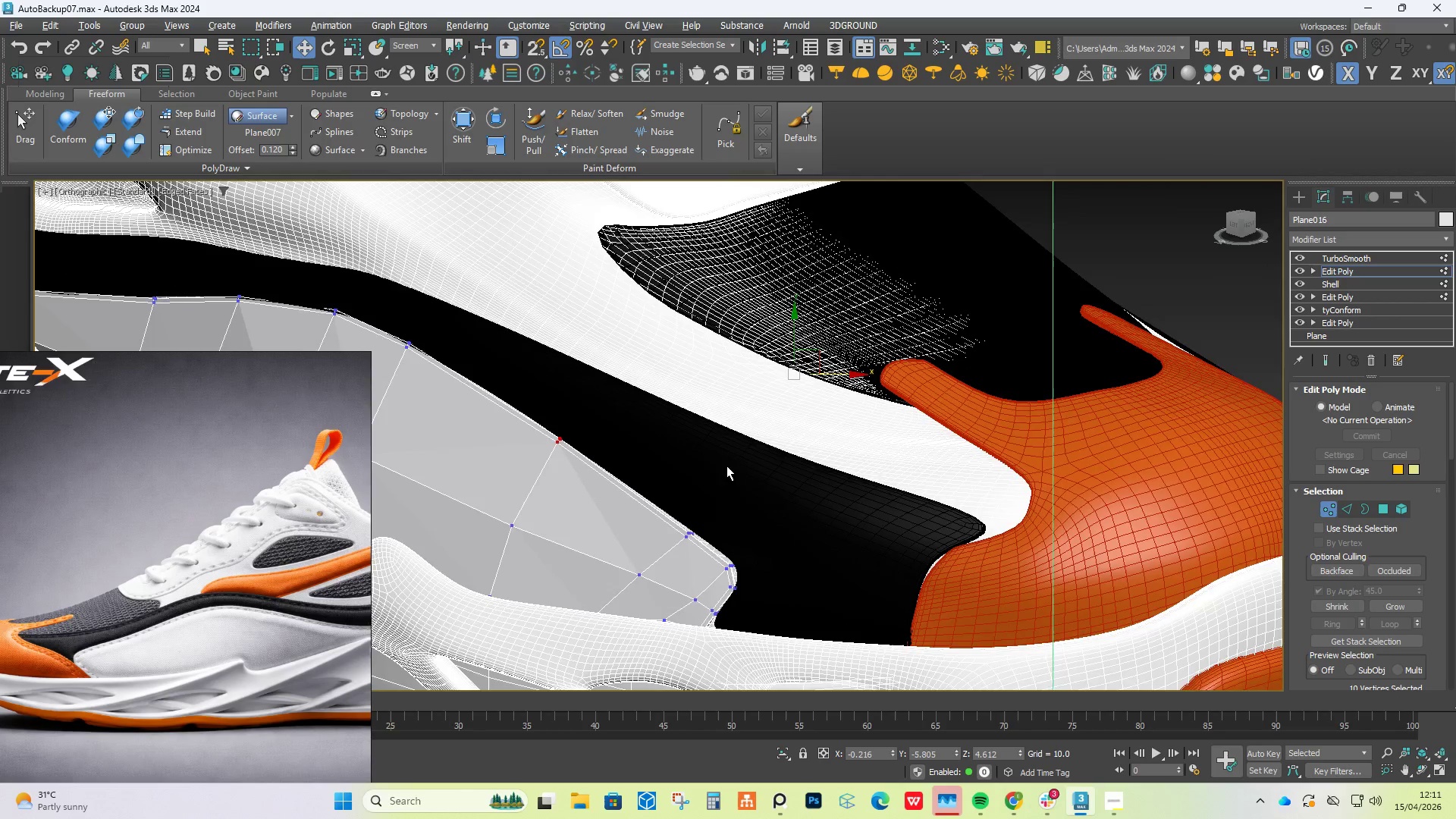 
scroll: coordinate [828, 328], scroll_direction: down, amount: 1.0
 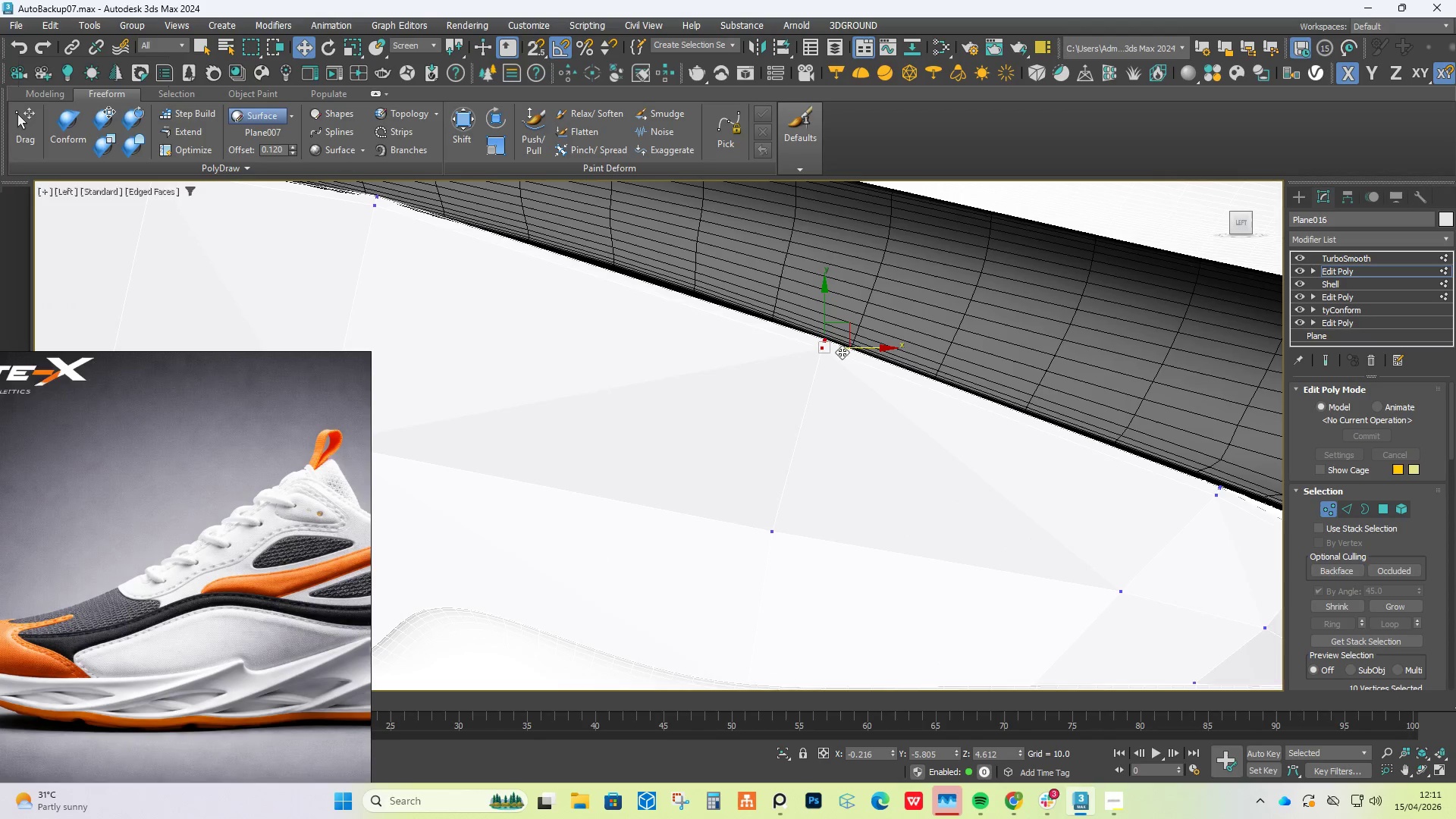 
hold_key(key=AltLeft, duration=0.38)
 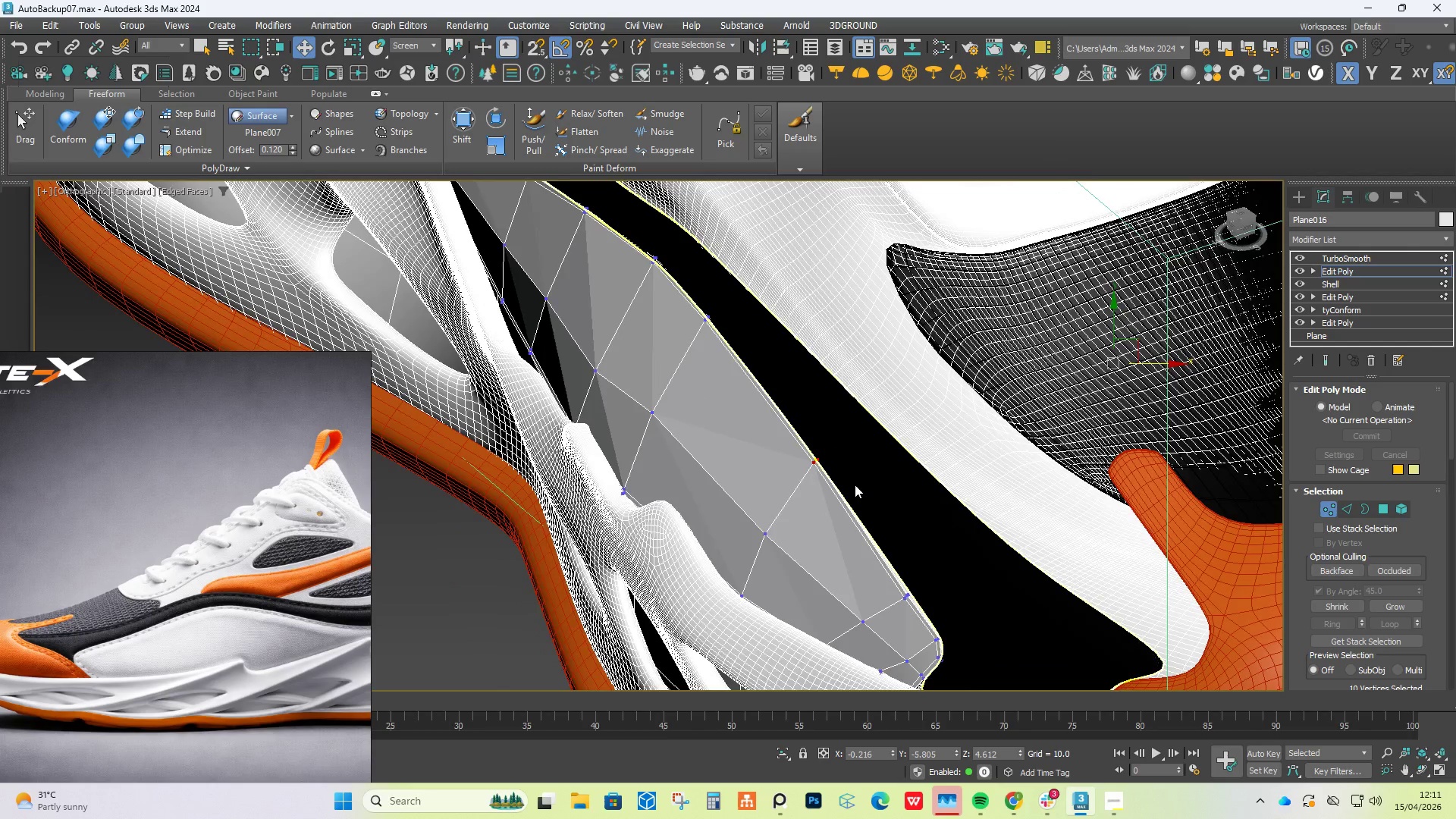 
scroll: coordinate [770, 397], scroll_direction: down, amount: 3.0
 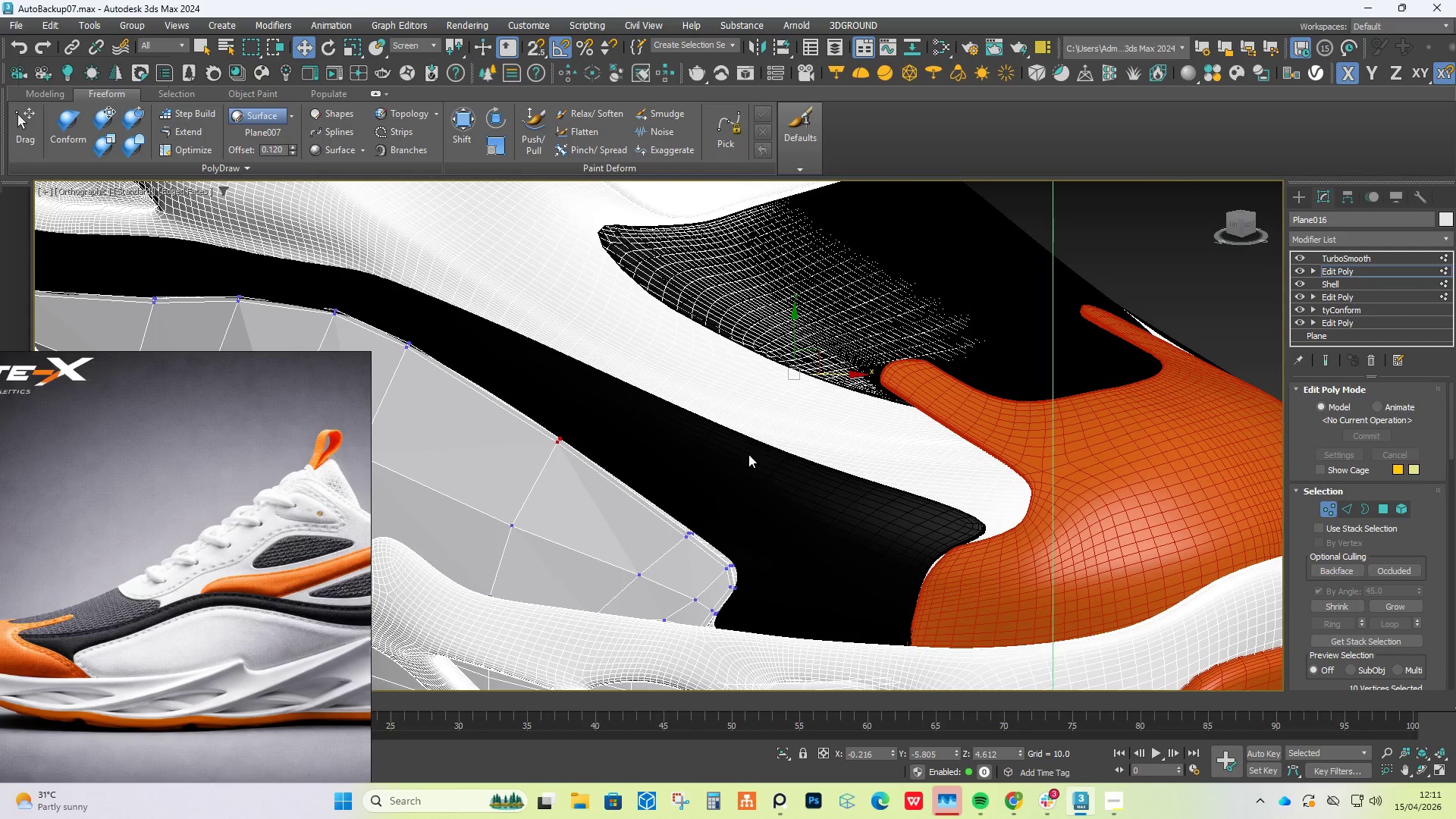 
left_click_drag(start_coordinate=[794, 411], to_coordinate=[730, 494])
 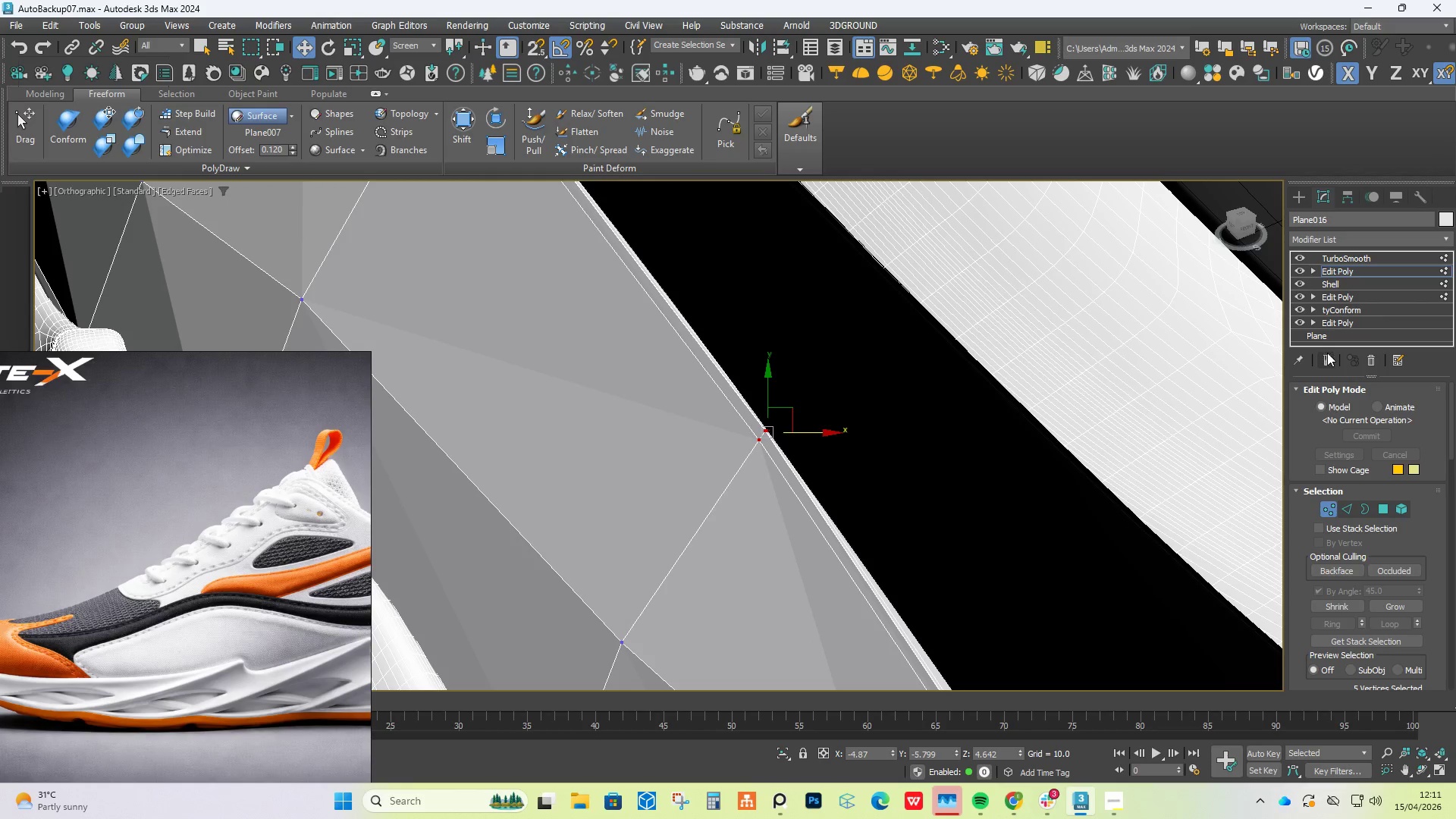 
scroll: coordinate [843, 475], scroll_direction: up, amount: 3.0
 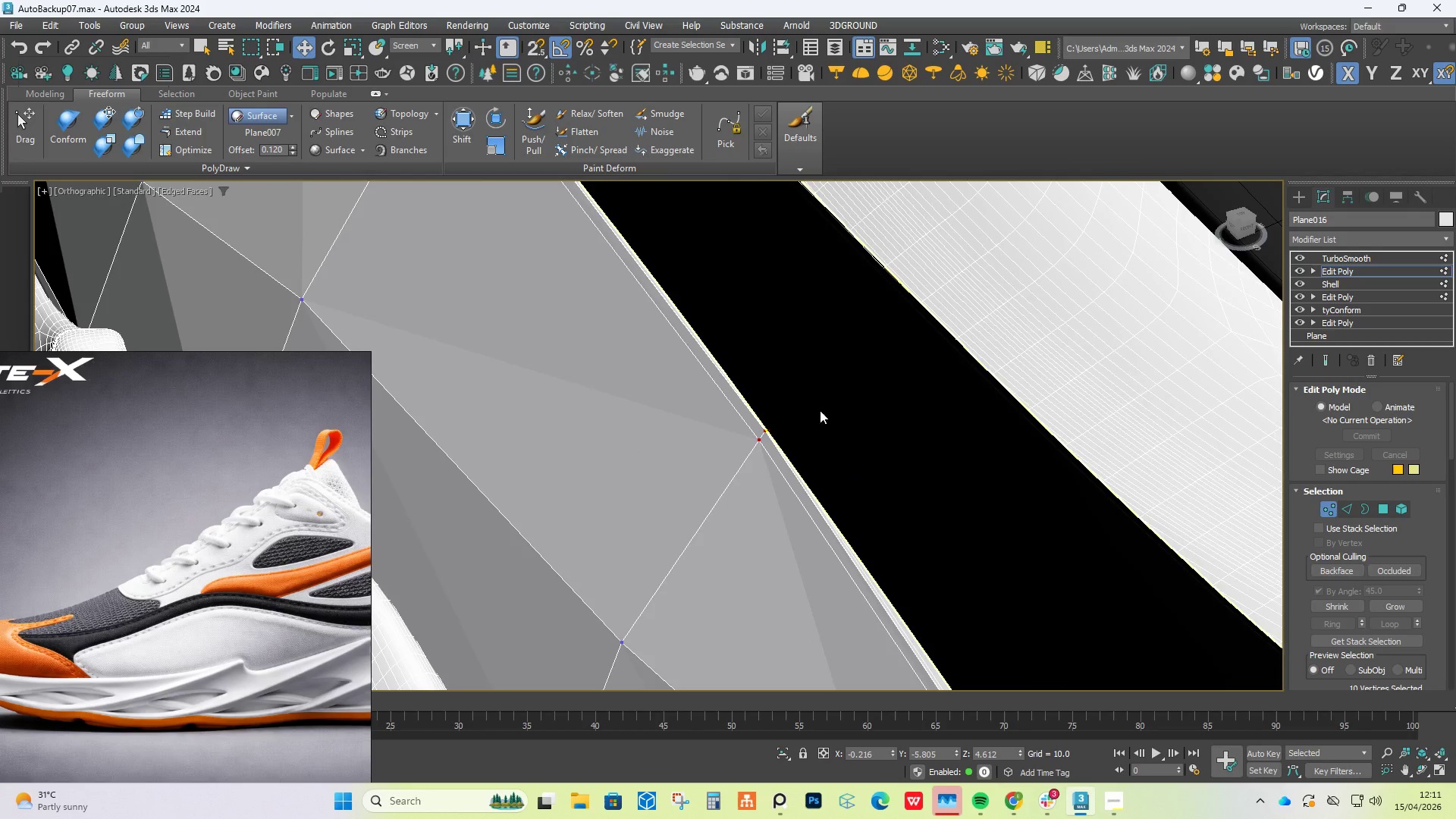 
left_click([1332, 358])
 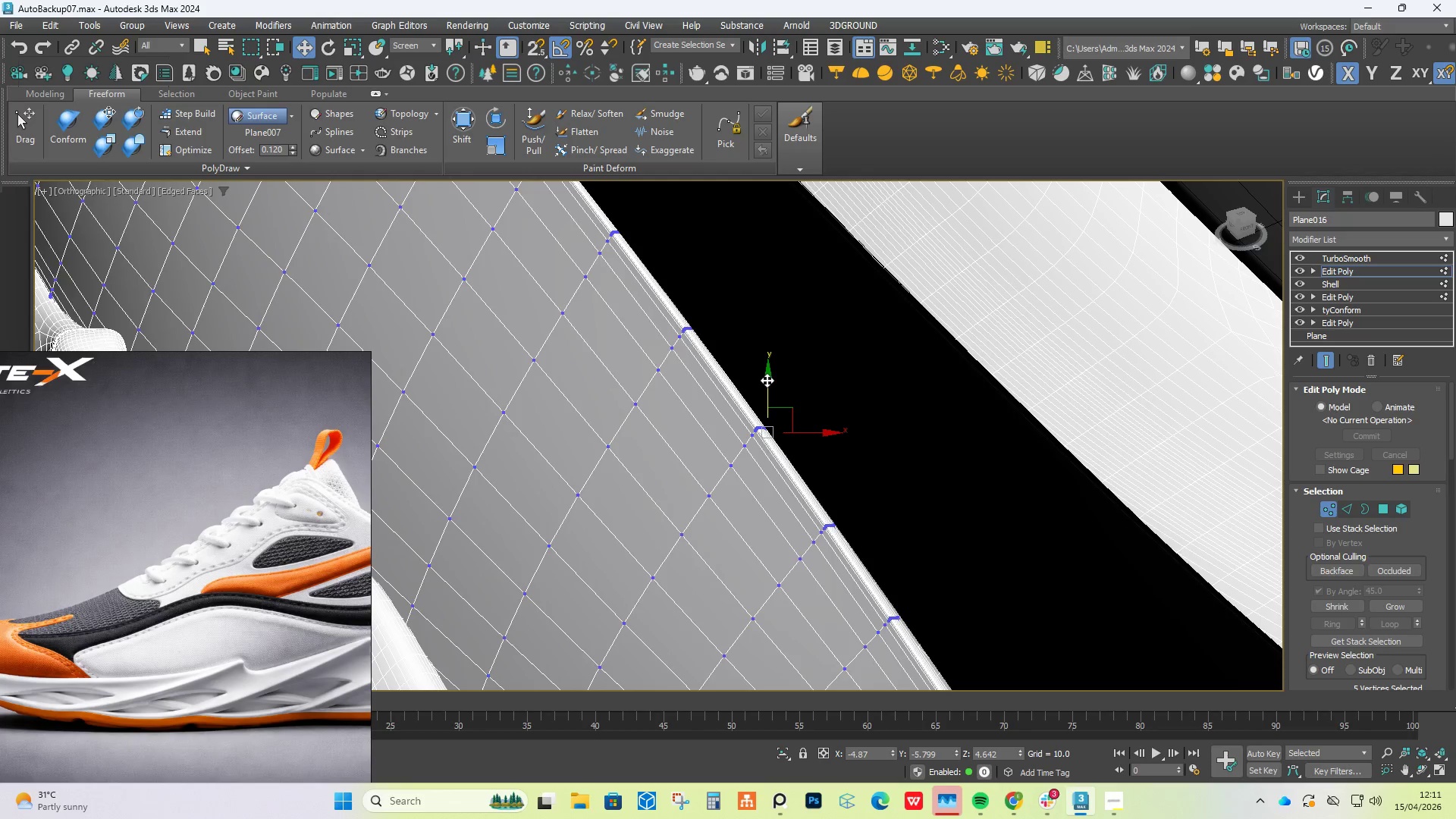 
key(Alt+AltLeft)
 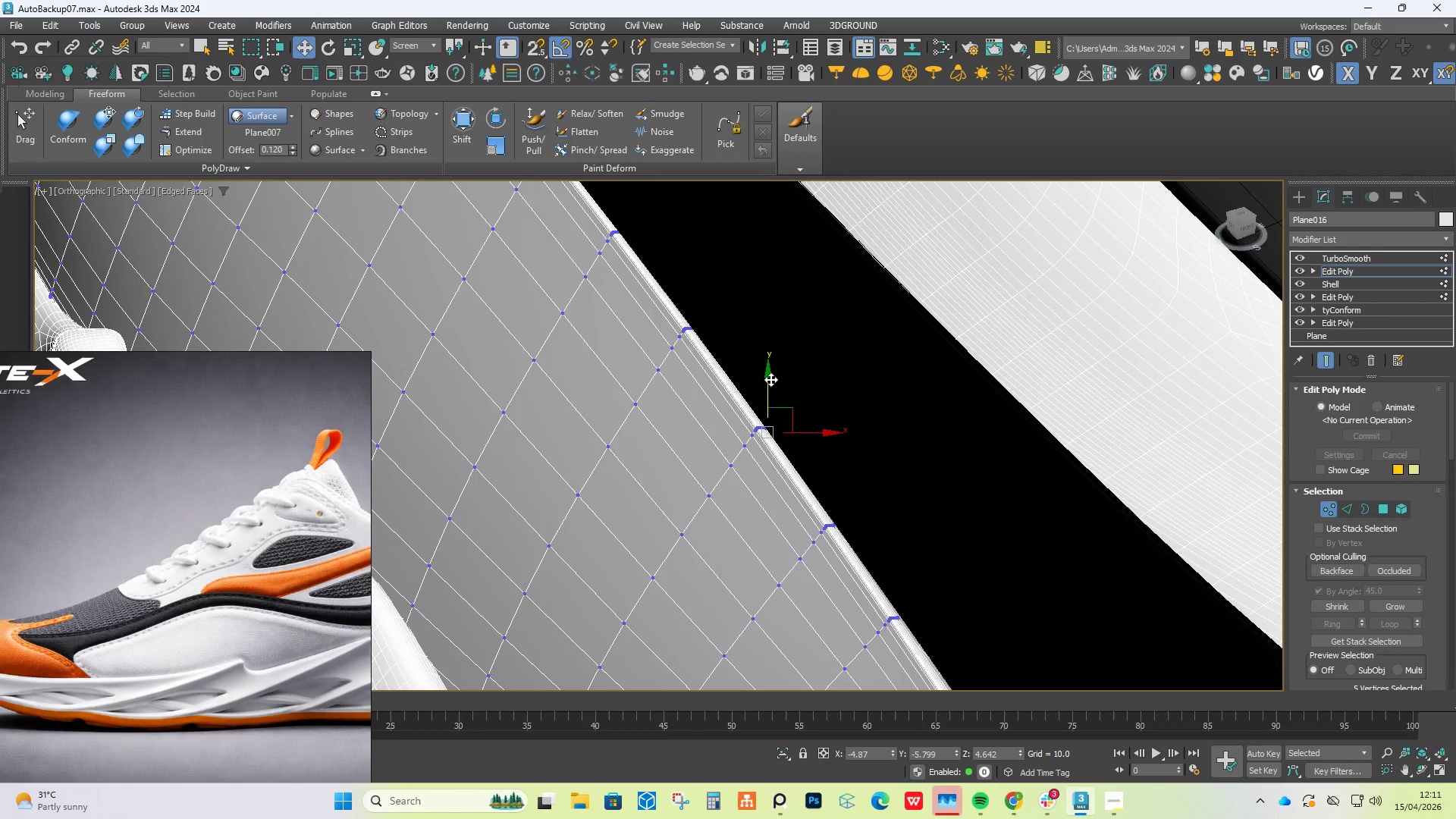 
left_click_drag(start_coordinate=[770, 379], to_coordinate=[768, 391])
 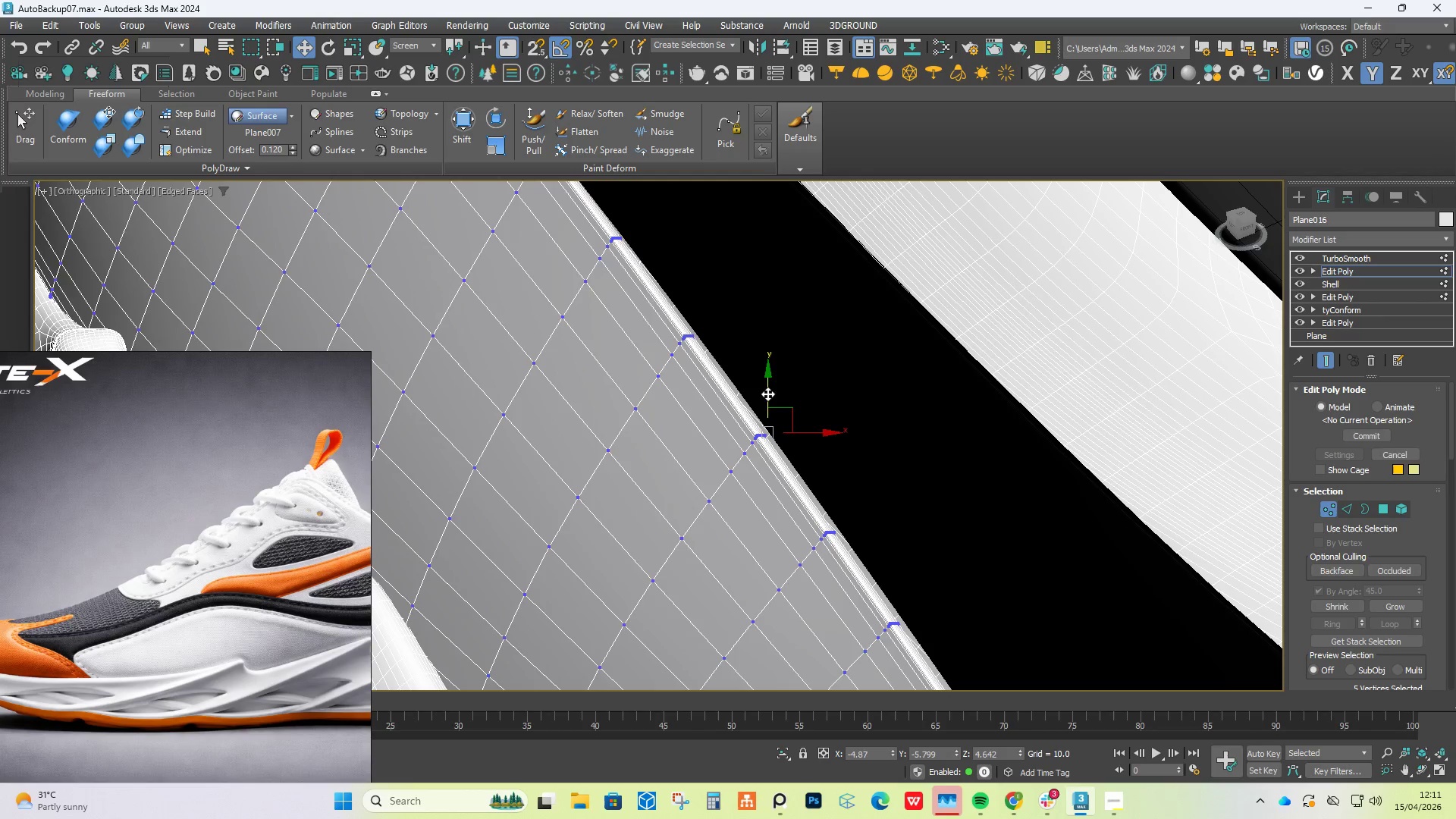 
hold_key(key=AltLeft, duration=1.03)
 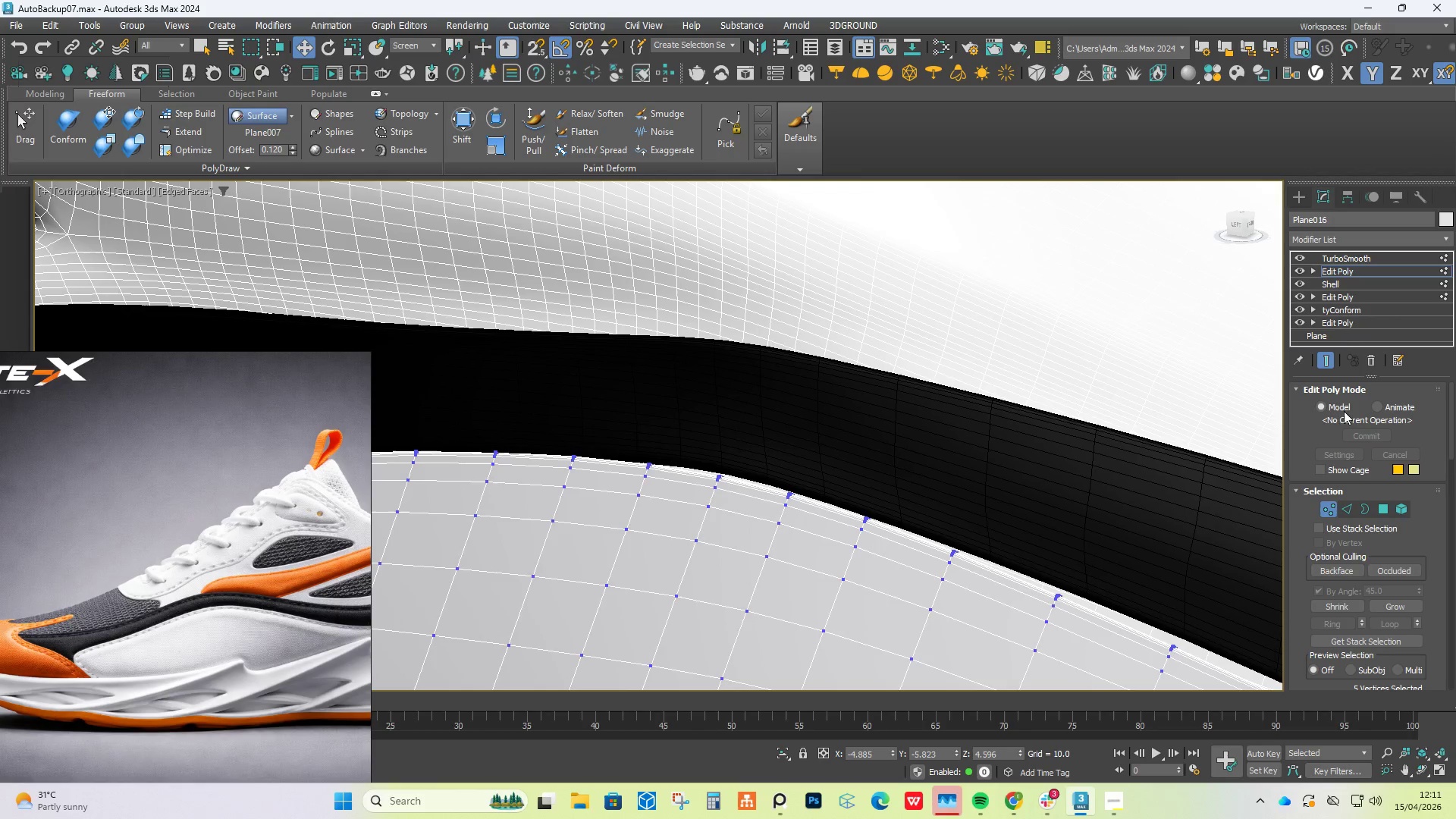 
left_click([1320, 363])
 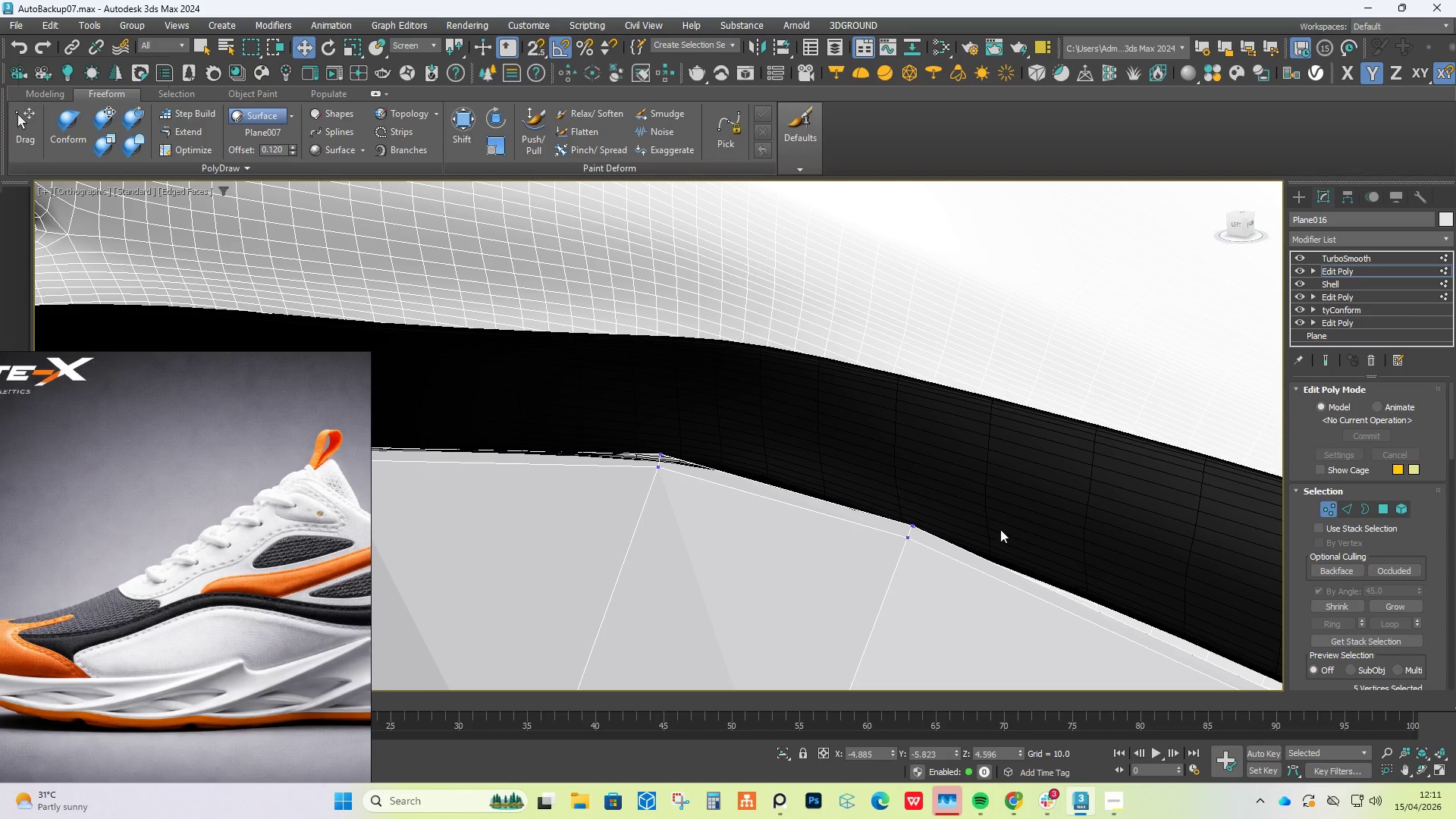 
left_click_drag(start_coordinate=[946, 516], to_coordinate=[874, 591])
 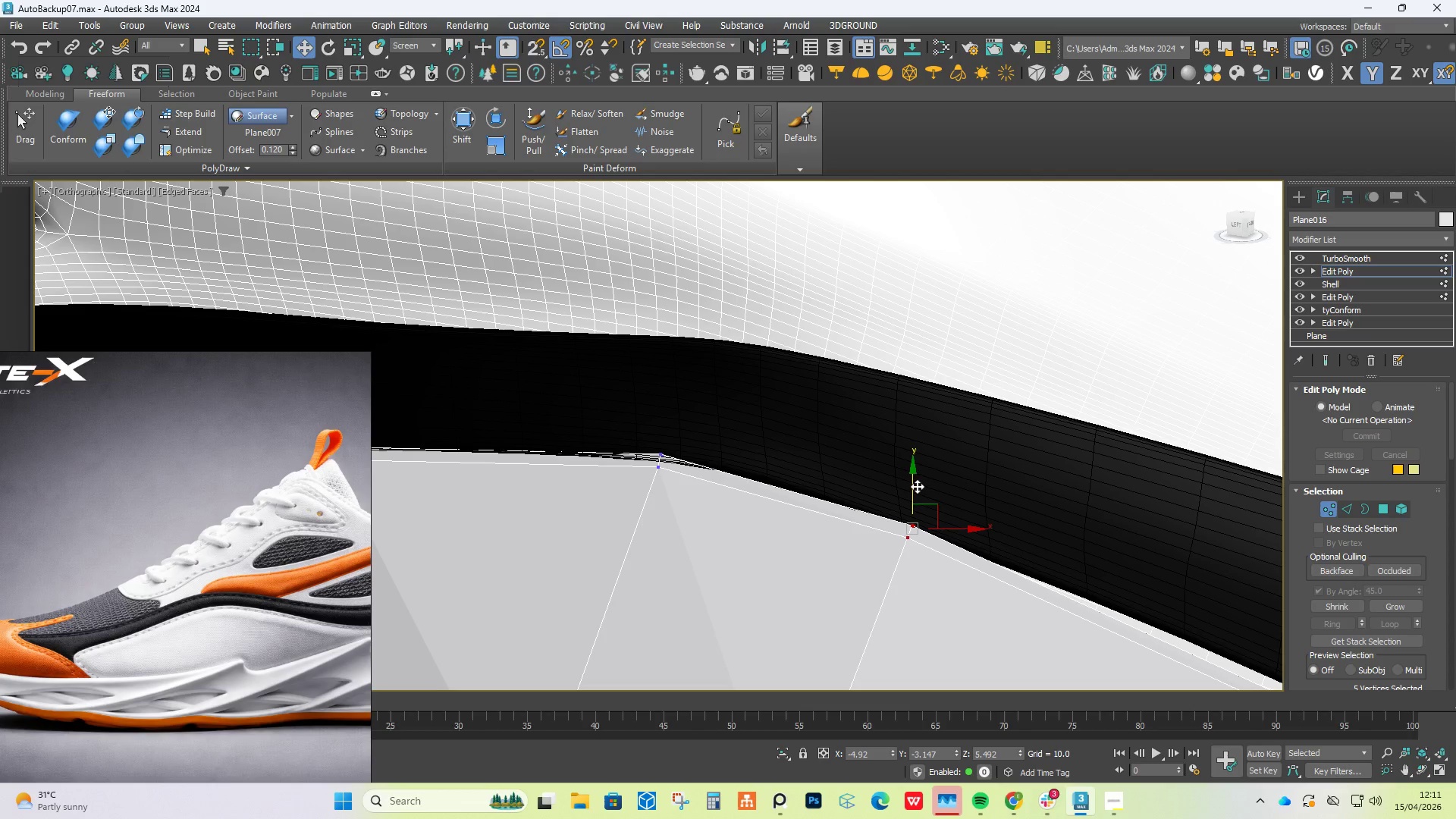 
left_click_drag(start_coordinate=[914, 483], to_coordinate=[913, 498])
 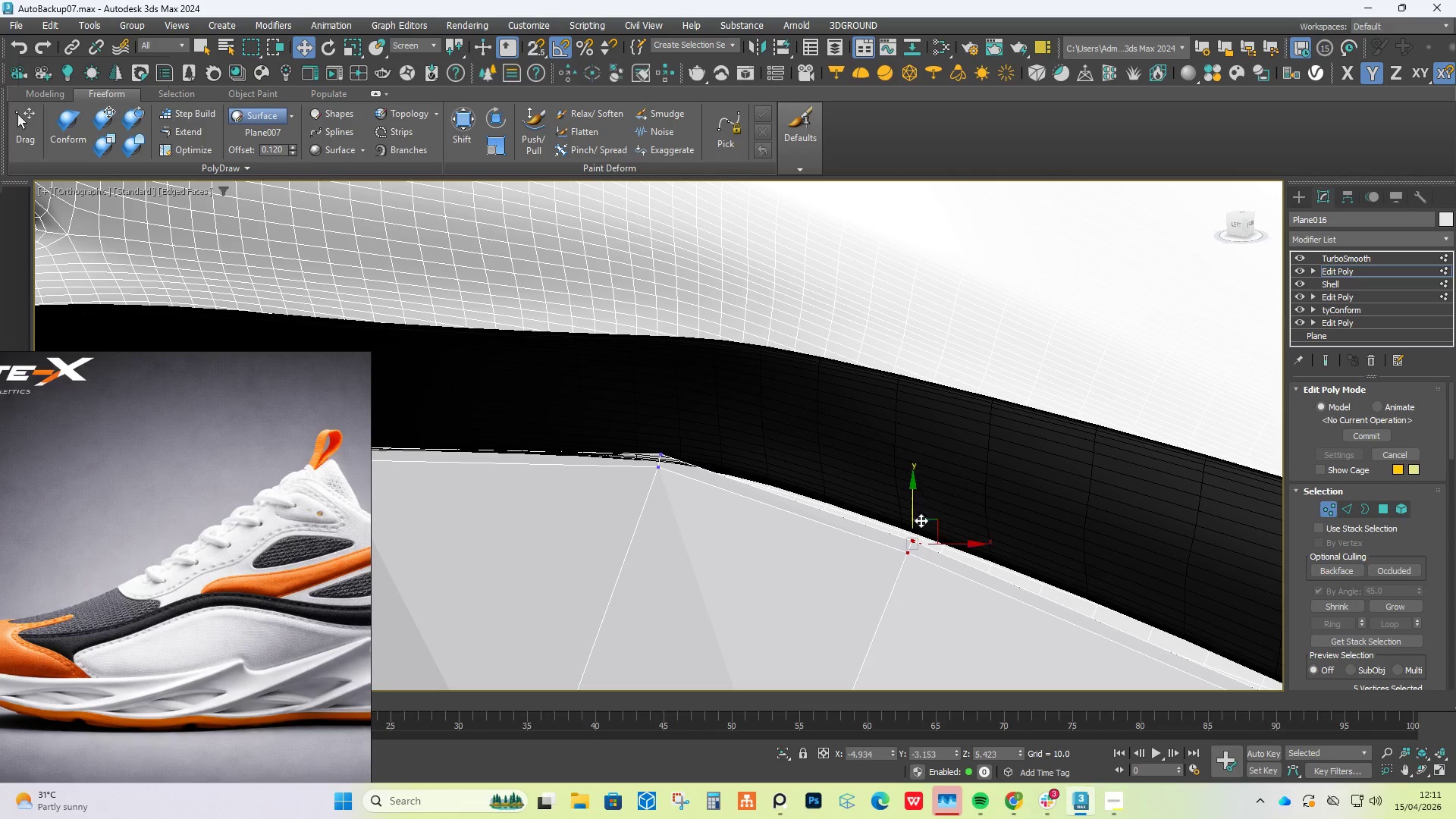 
hold_key(key=AltLeft, duration=0.91)
 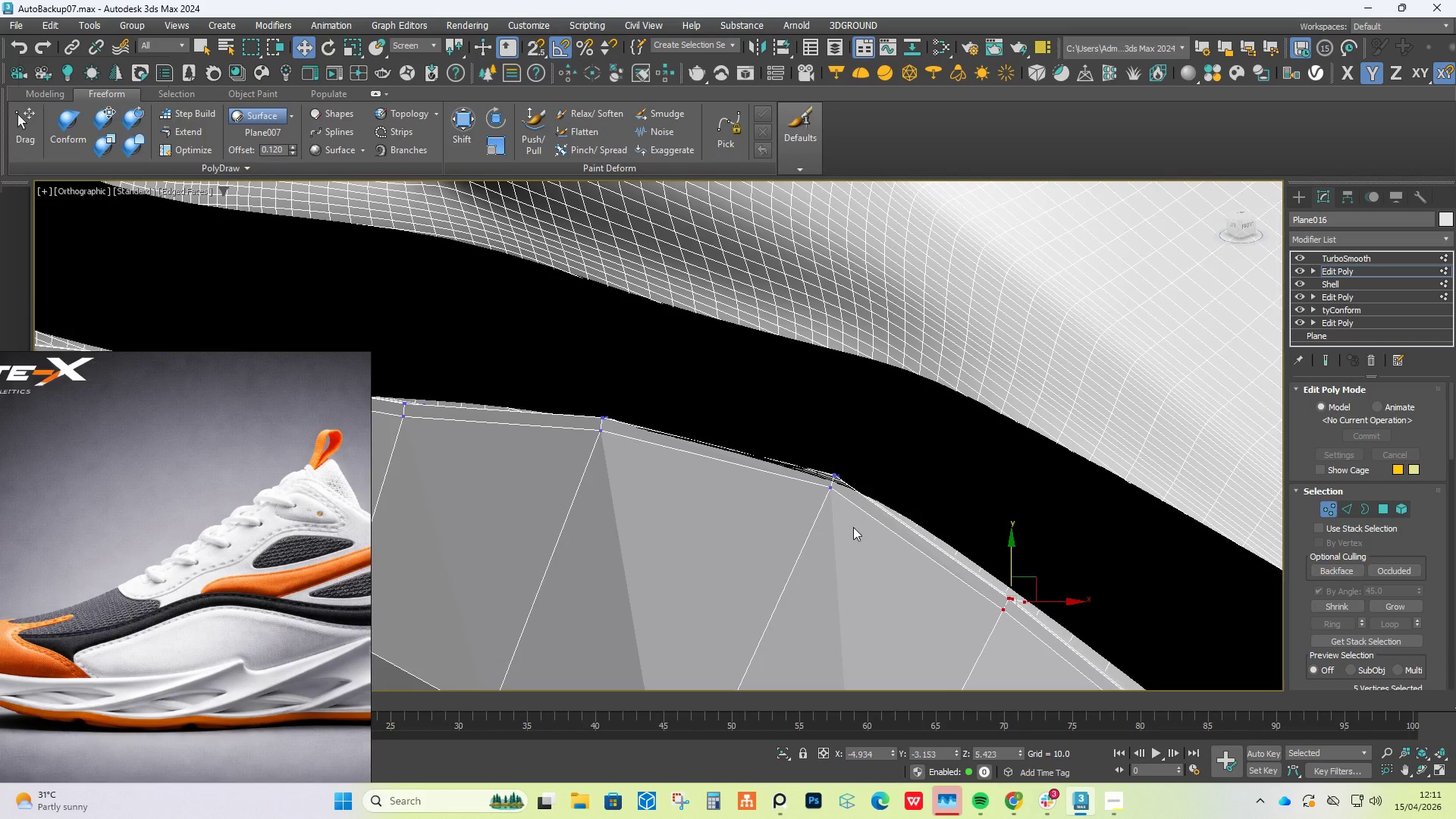 
left_click_drag(start_coordinate=[871, 434], to_coordinate=[787, 529])
 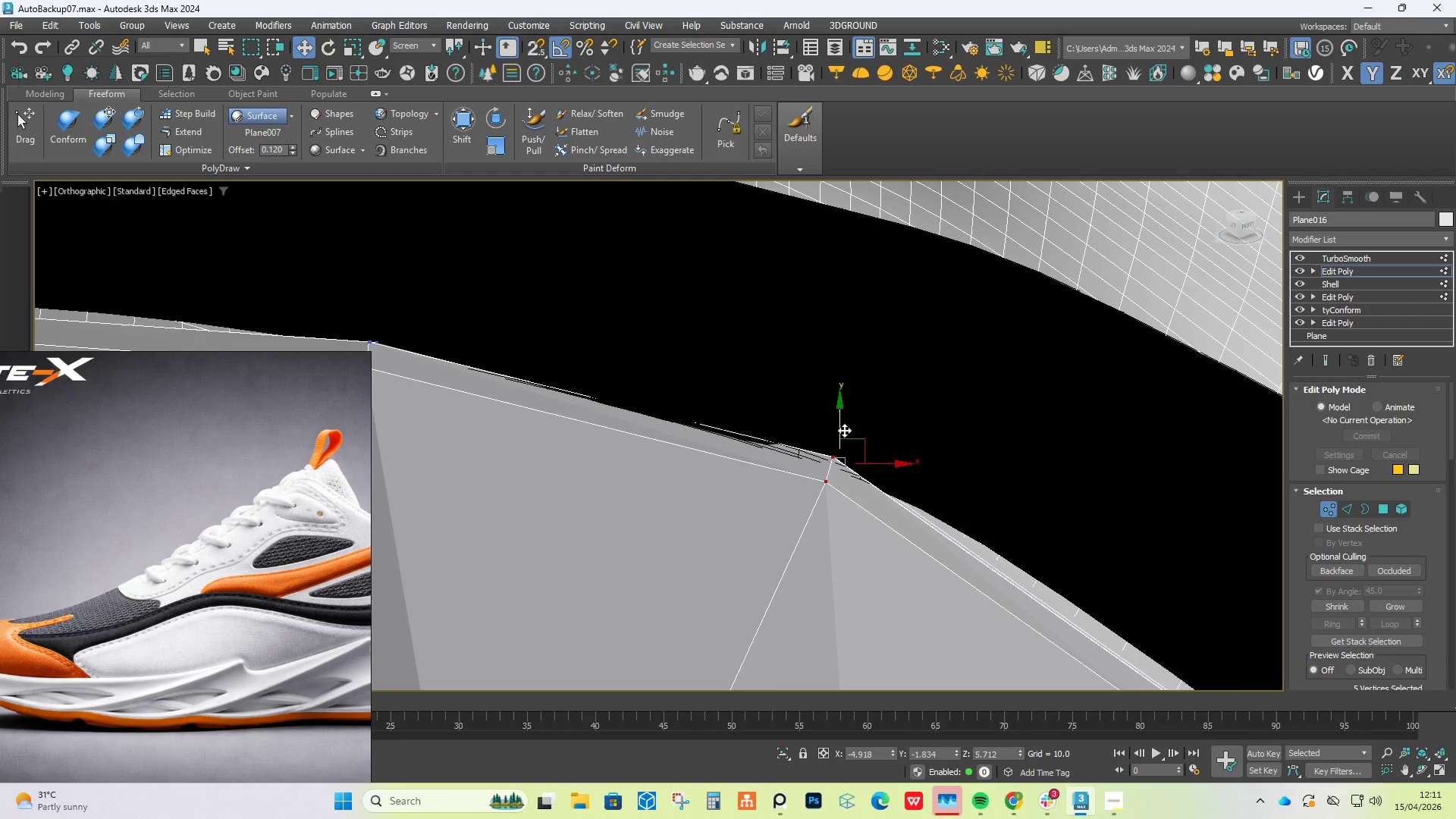 
scroll: coordinate [836, 491], scroll_direction: up, amount: 2.0
 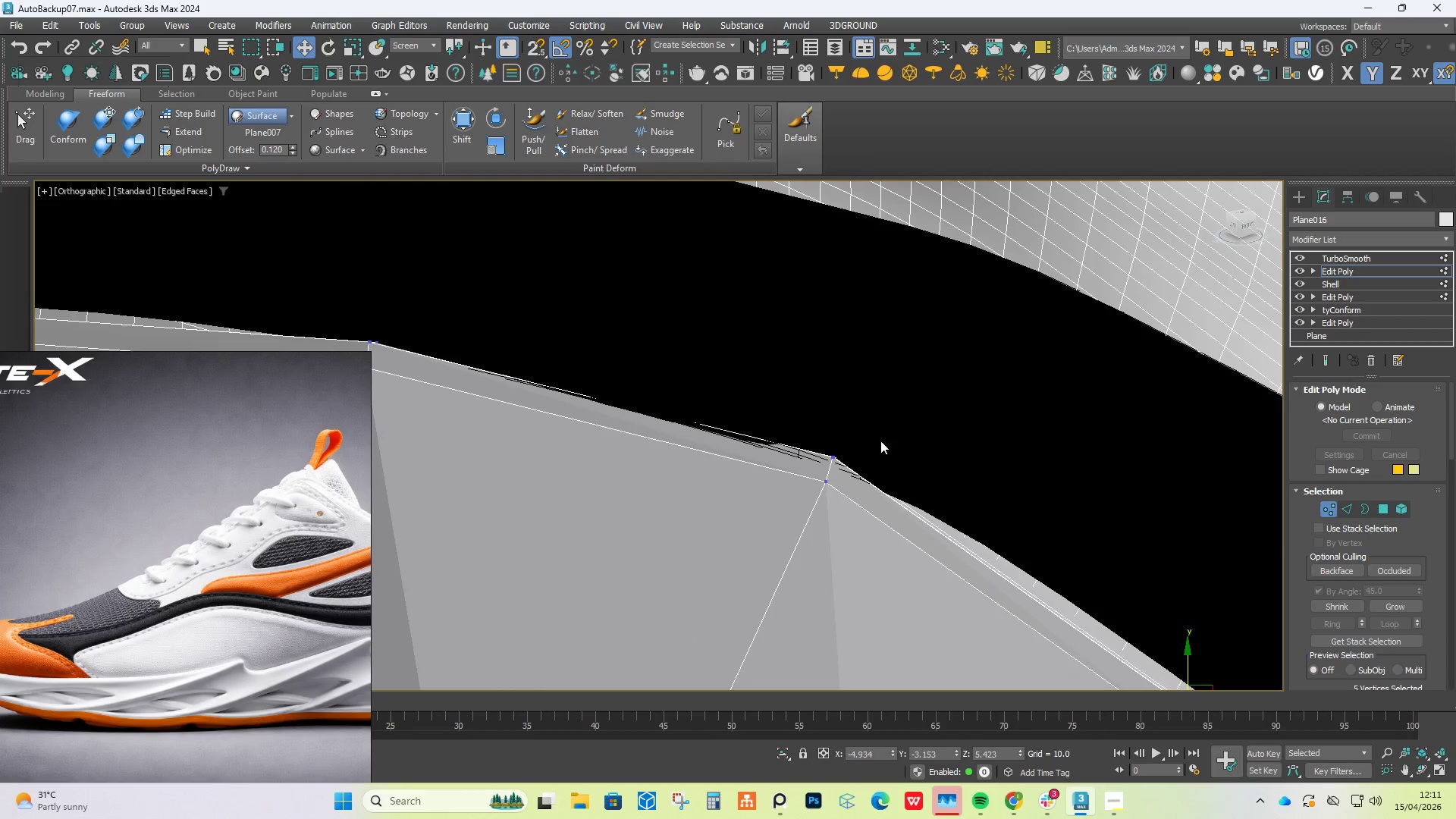 
left_click_drag(start_coordinate=[843, 427], to_coordinate=[832, 453])
 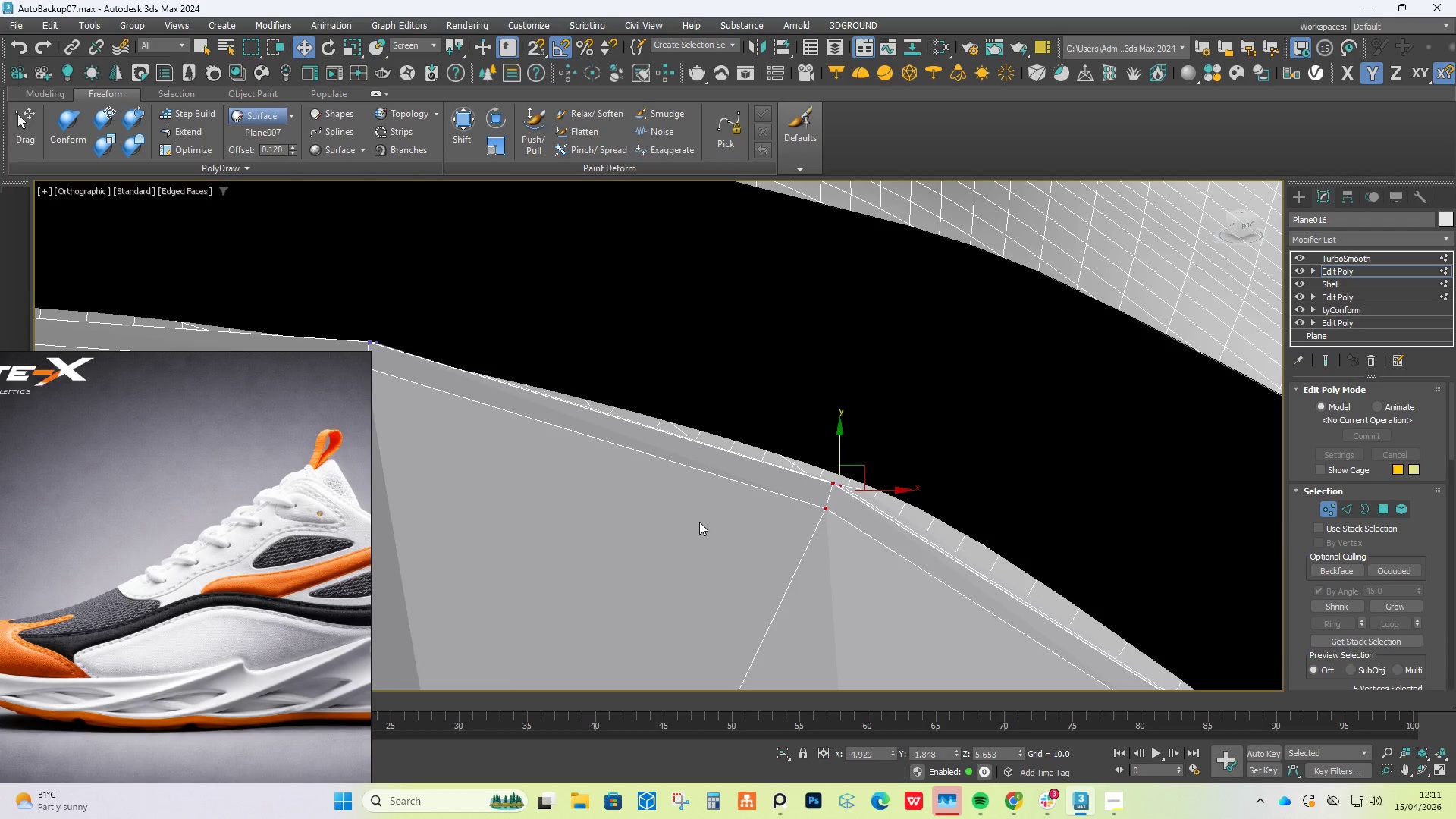 
scroll: coordinate [699, 522], scroll_direction: down, amount: 2.0
 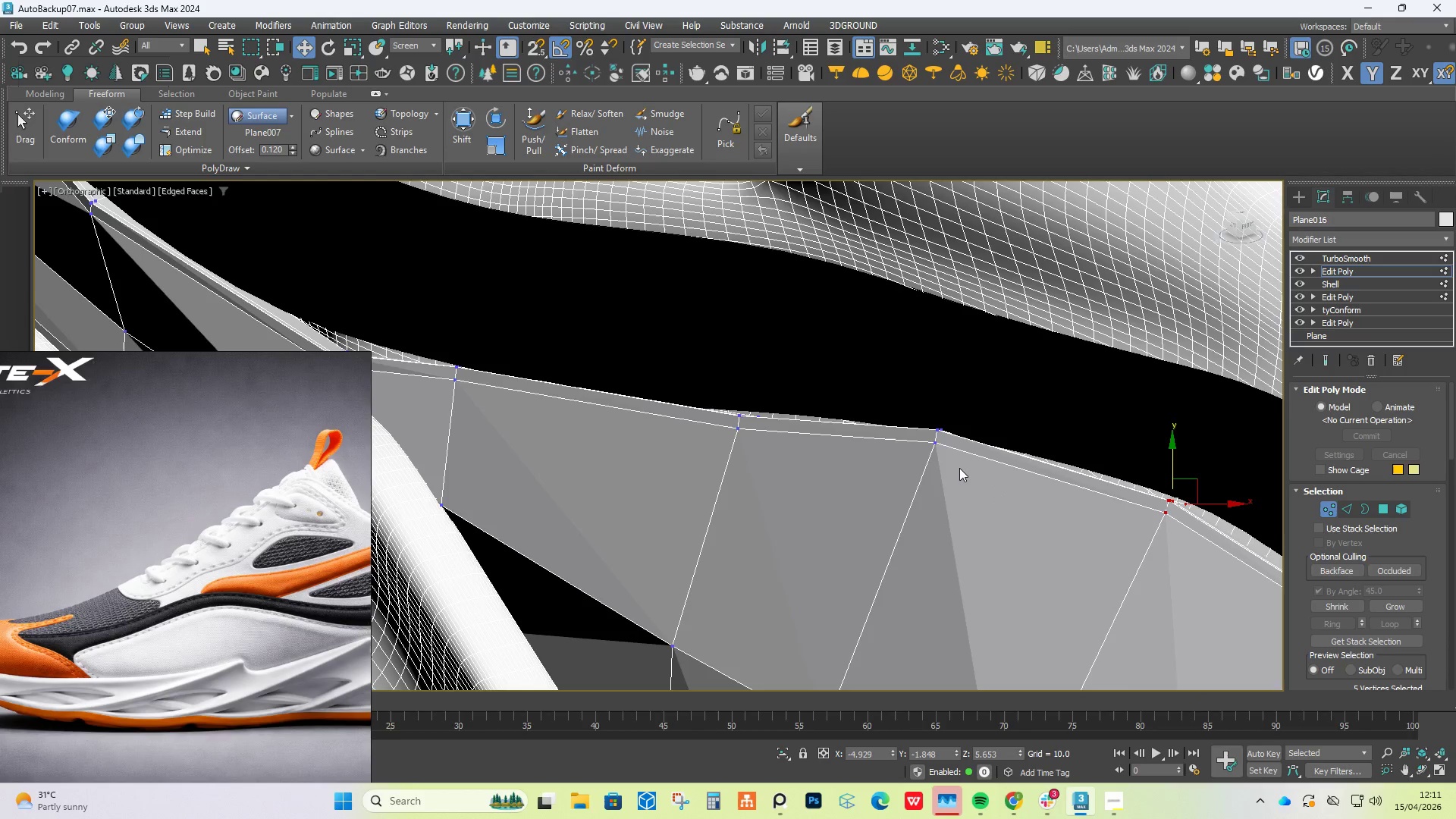 
left_click_drag(start_coordinate=[950, 377], to_coordinate=[882, 460])
 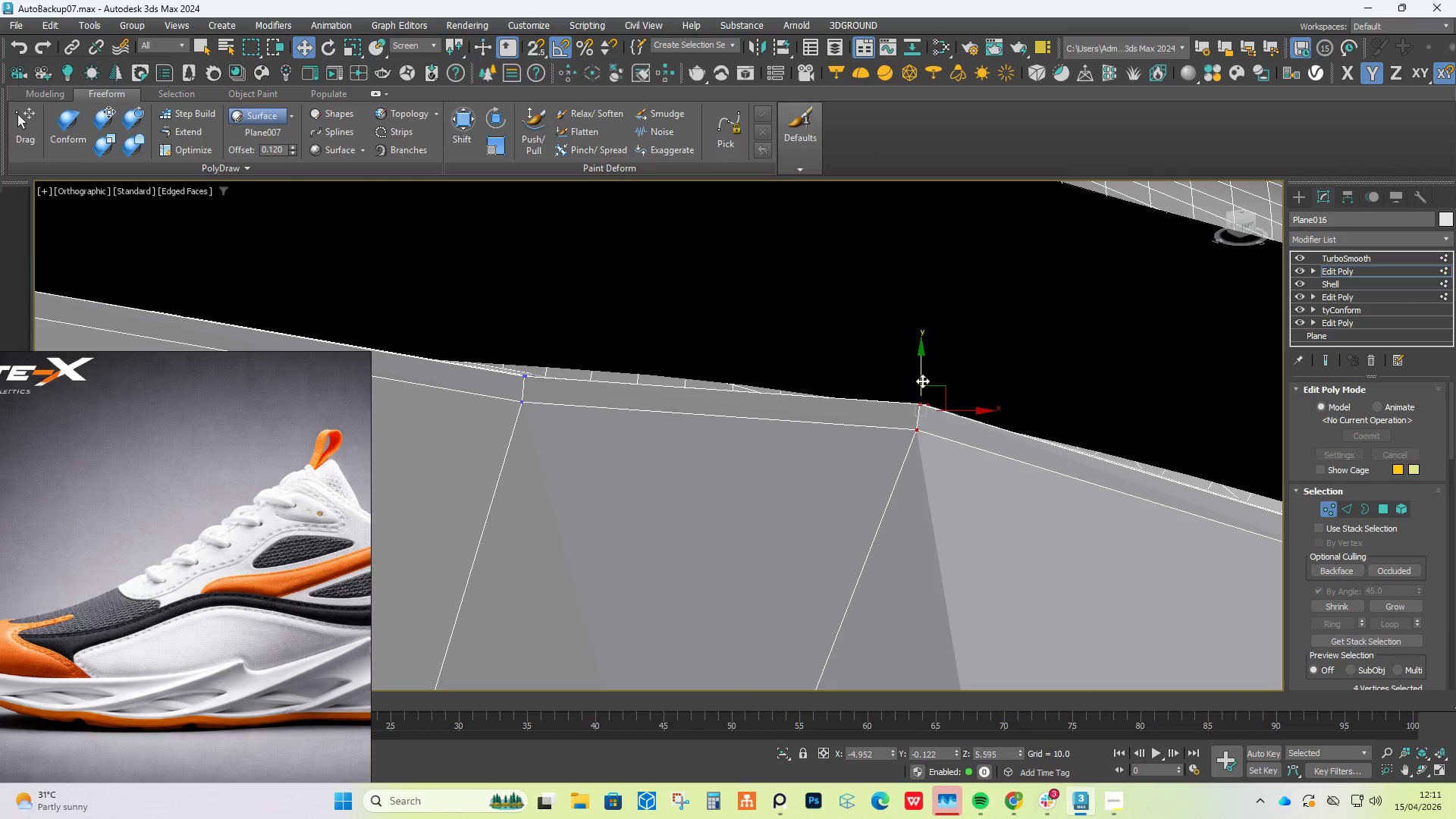 
scroll: coordinate [953, 452], scroll_direction: up, amount: 2.0
 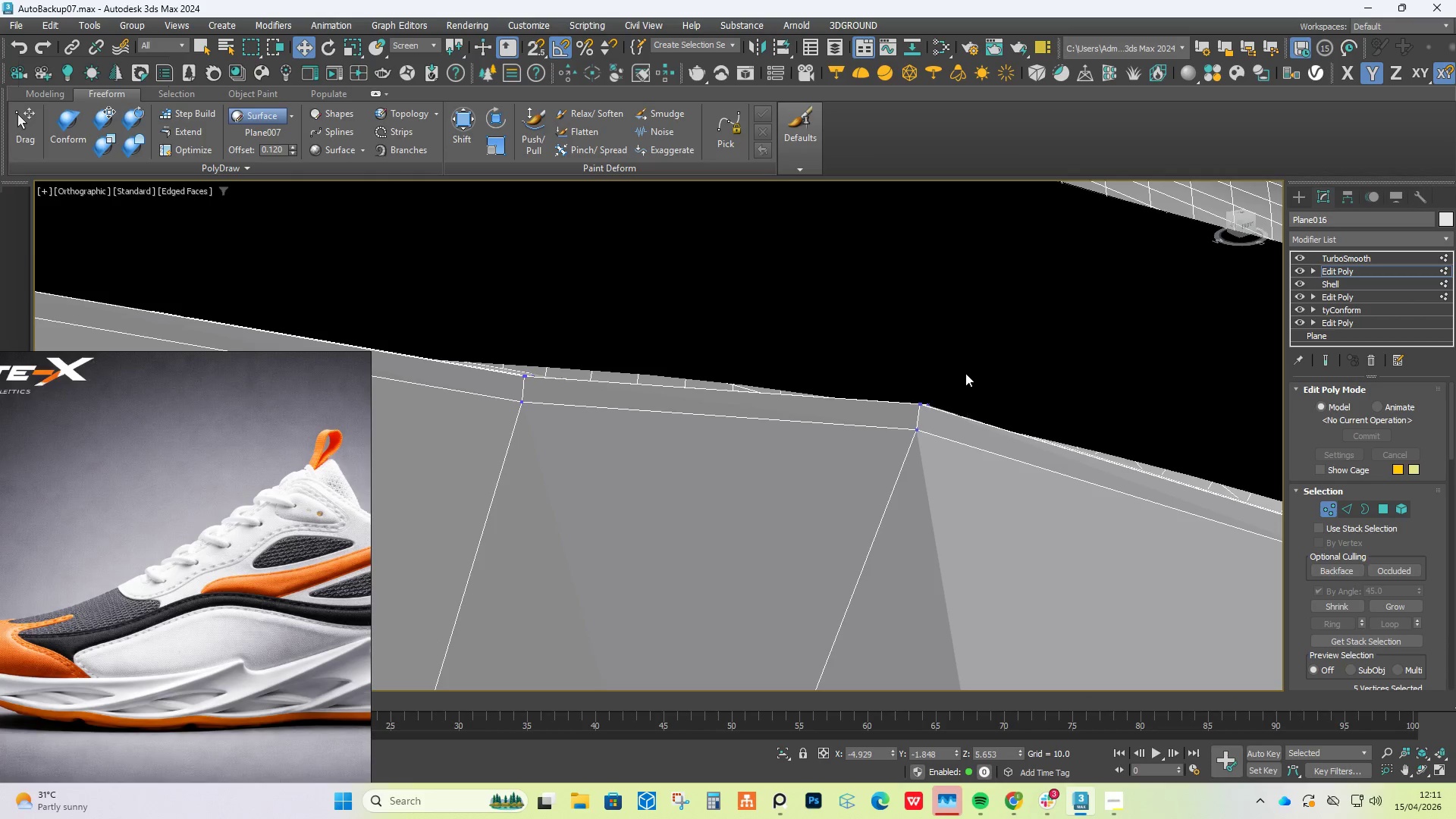 
left_click_drag(start_coordinate=[922, 380], to_coordinate=[915, 402])
 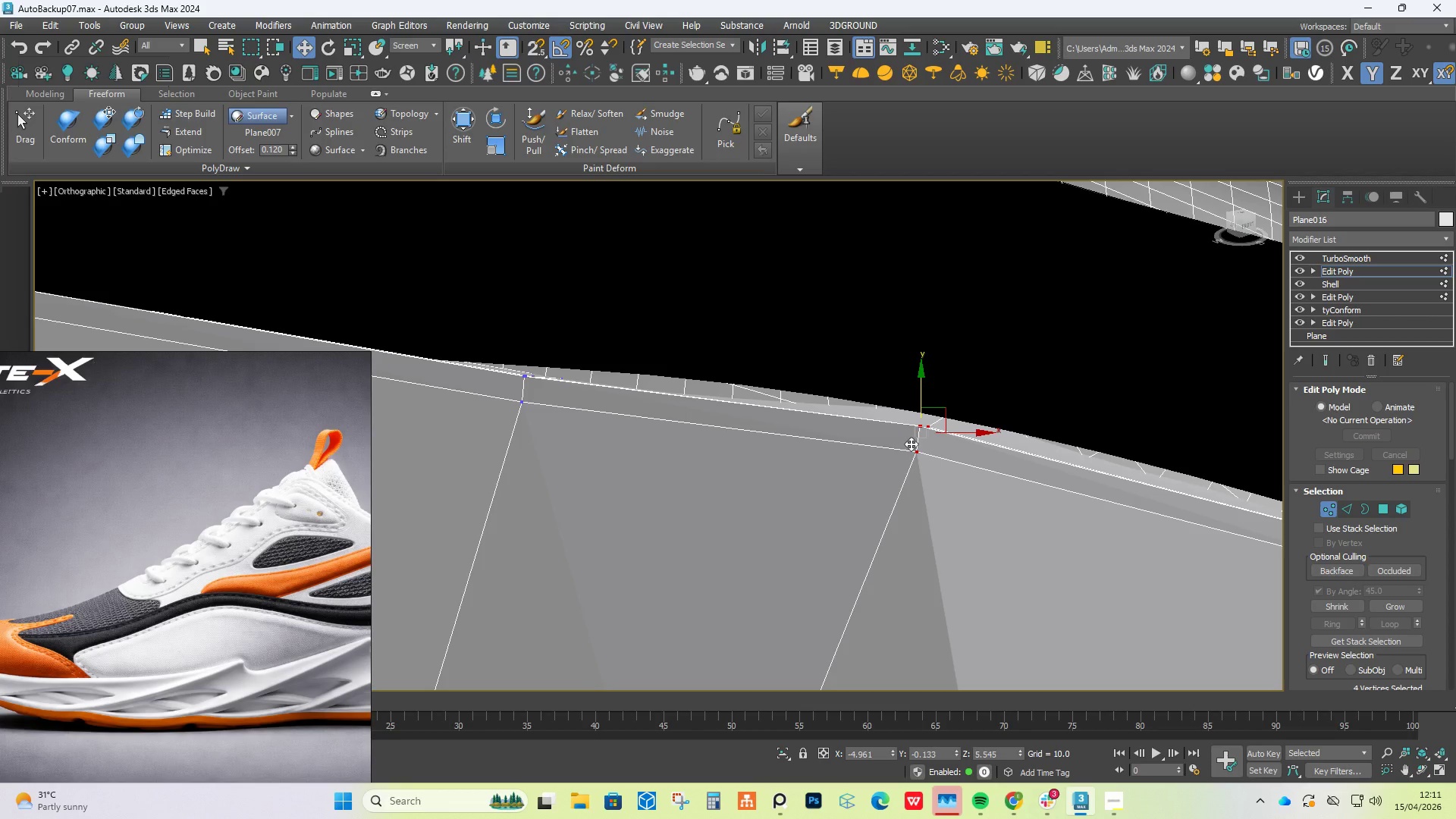 
key(Control+Z)
 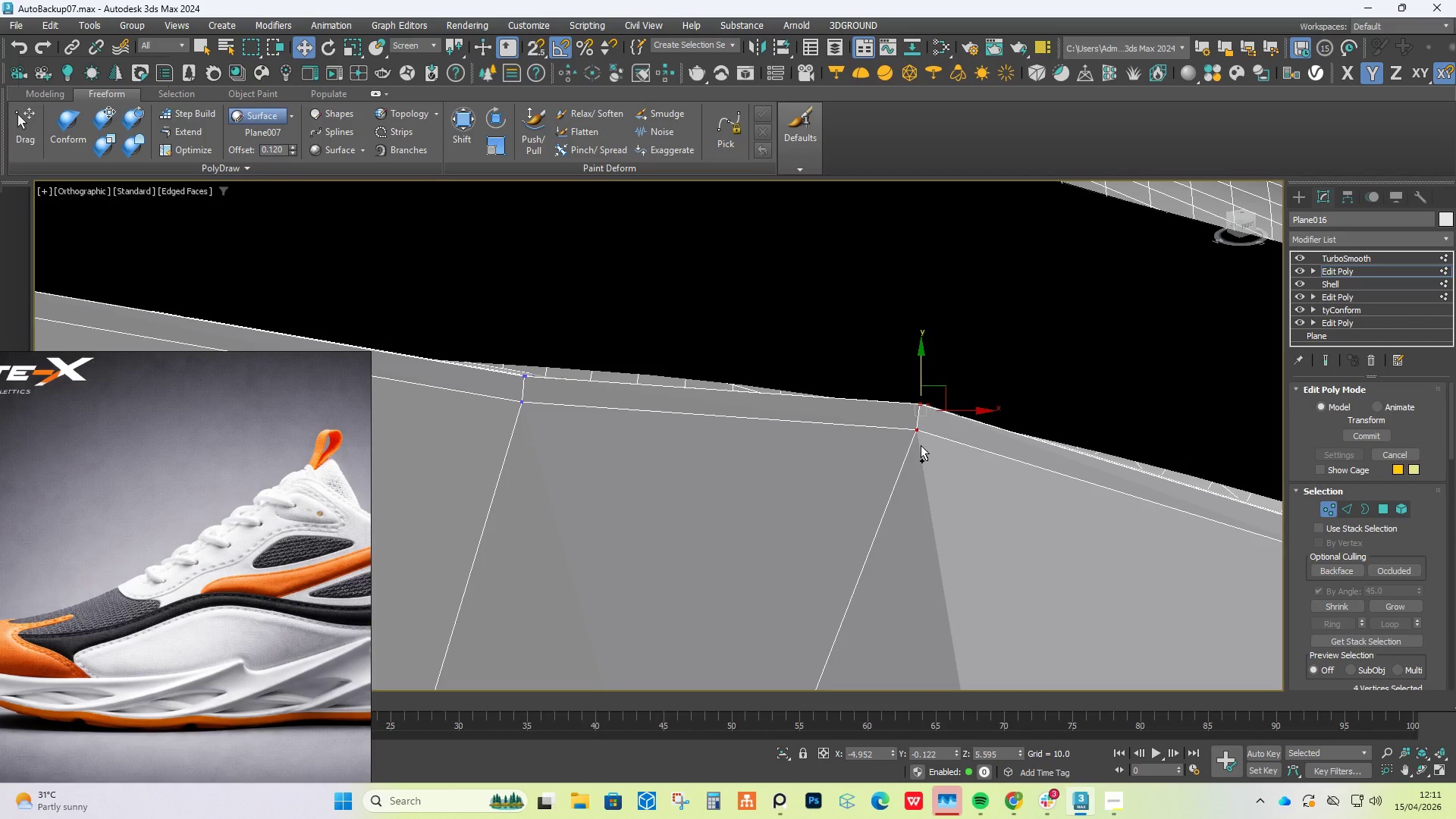 
key(Control+Z)
 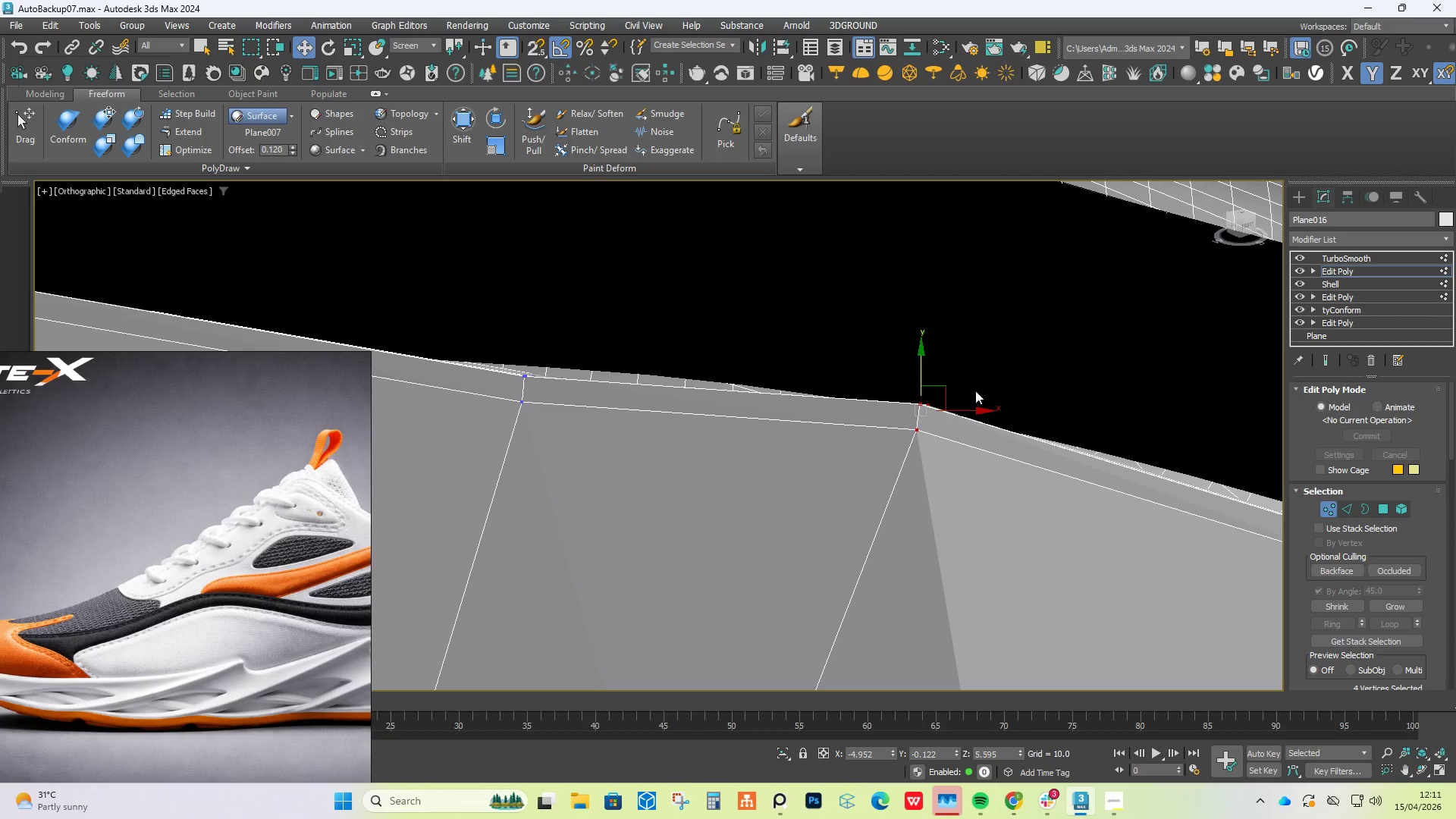 
left_click_drag(start_coordinate=[999, 378], to_coordinate=[859, 512])
 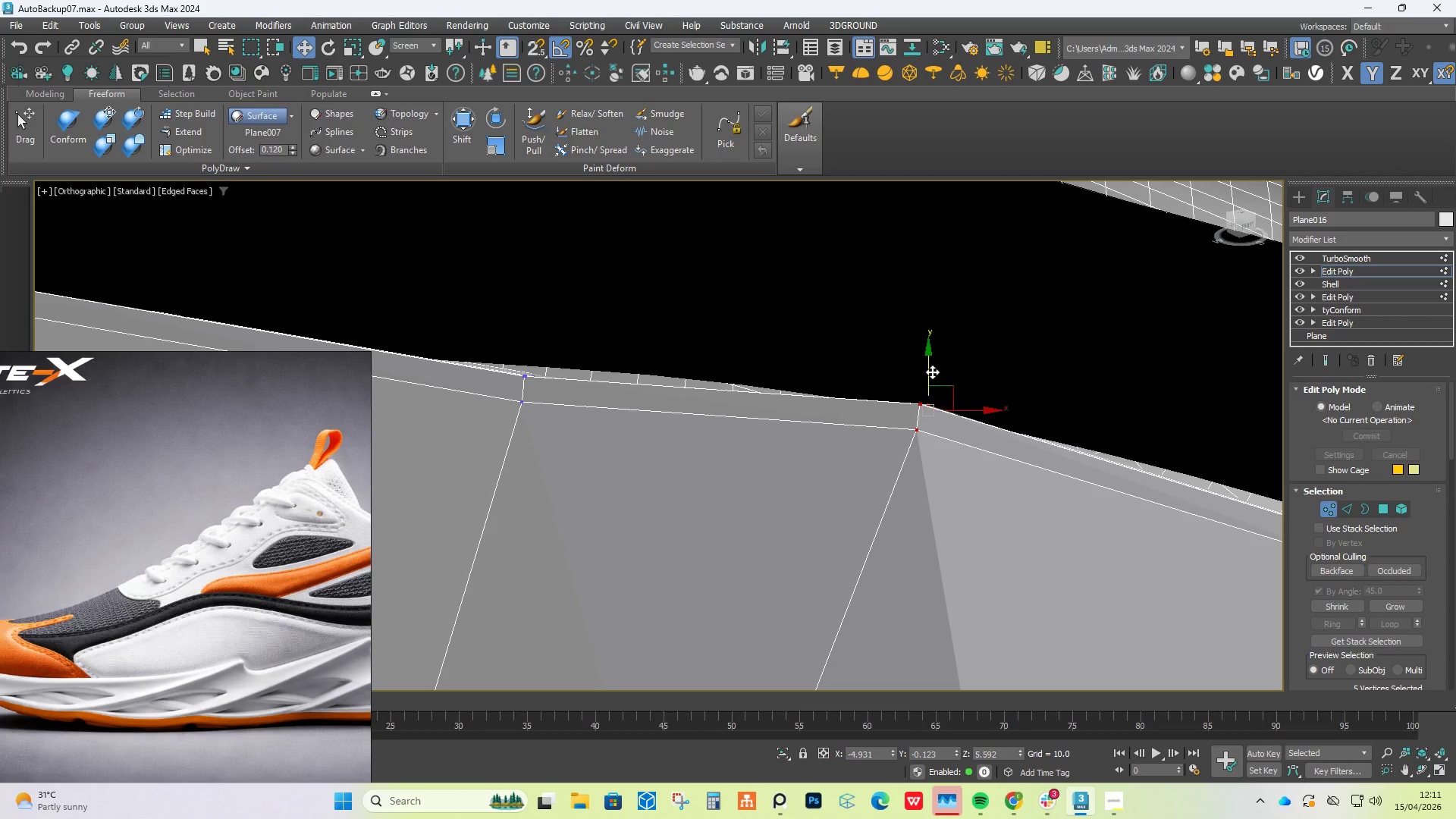 
left_click_drag(start_coordinate=[930, 370], to_coordinate=[921, 397])
 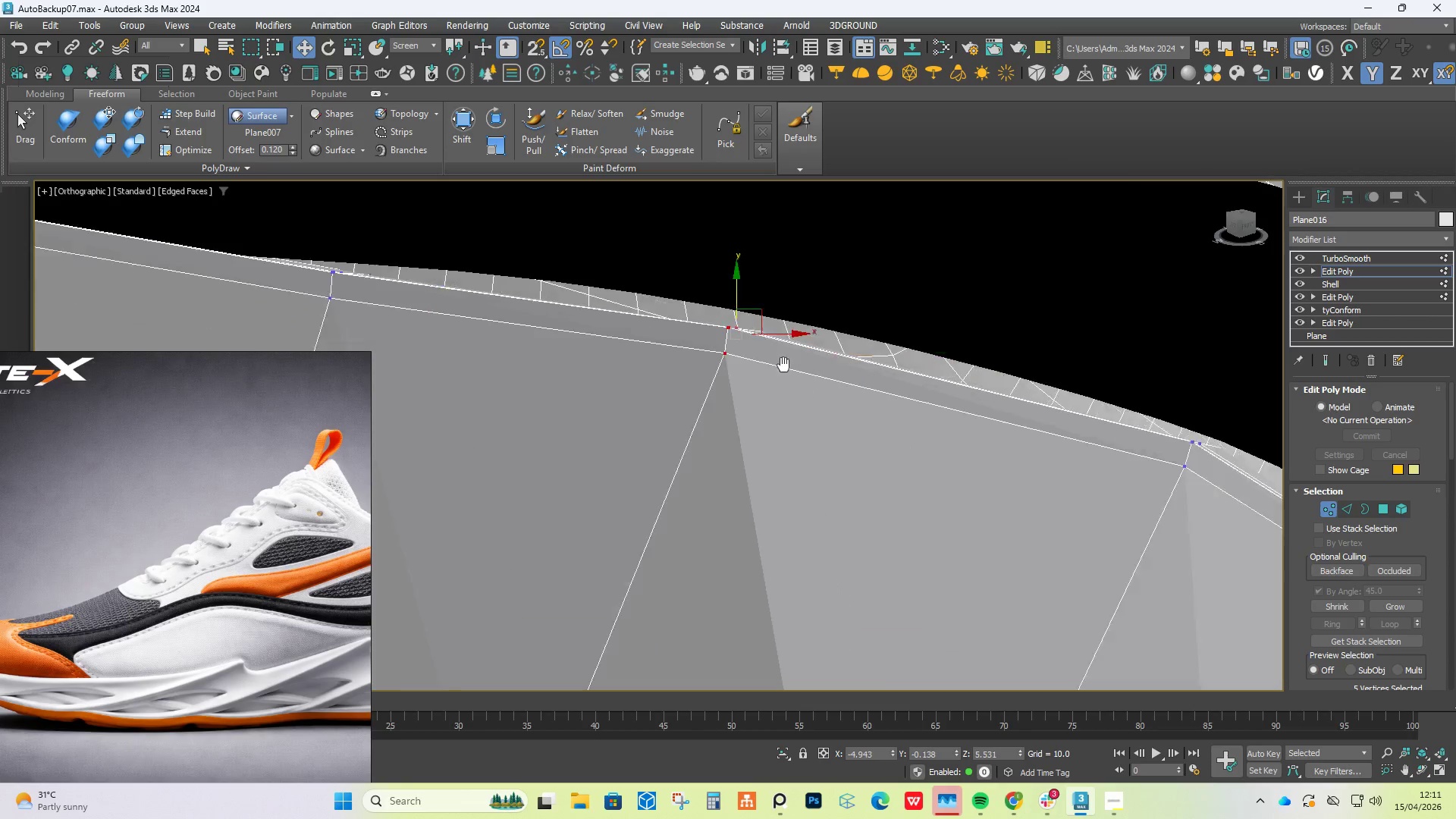 
scroll: coordinate [778, 354], scroll_direction: none, amount: 0.0
 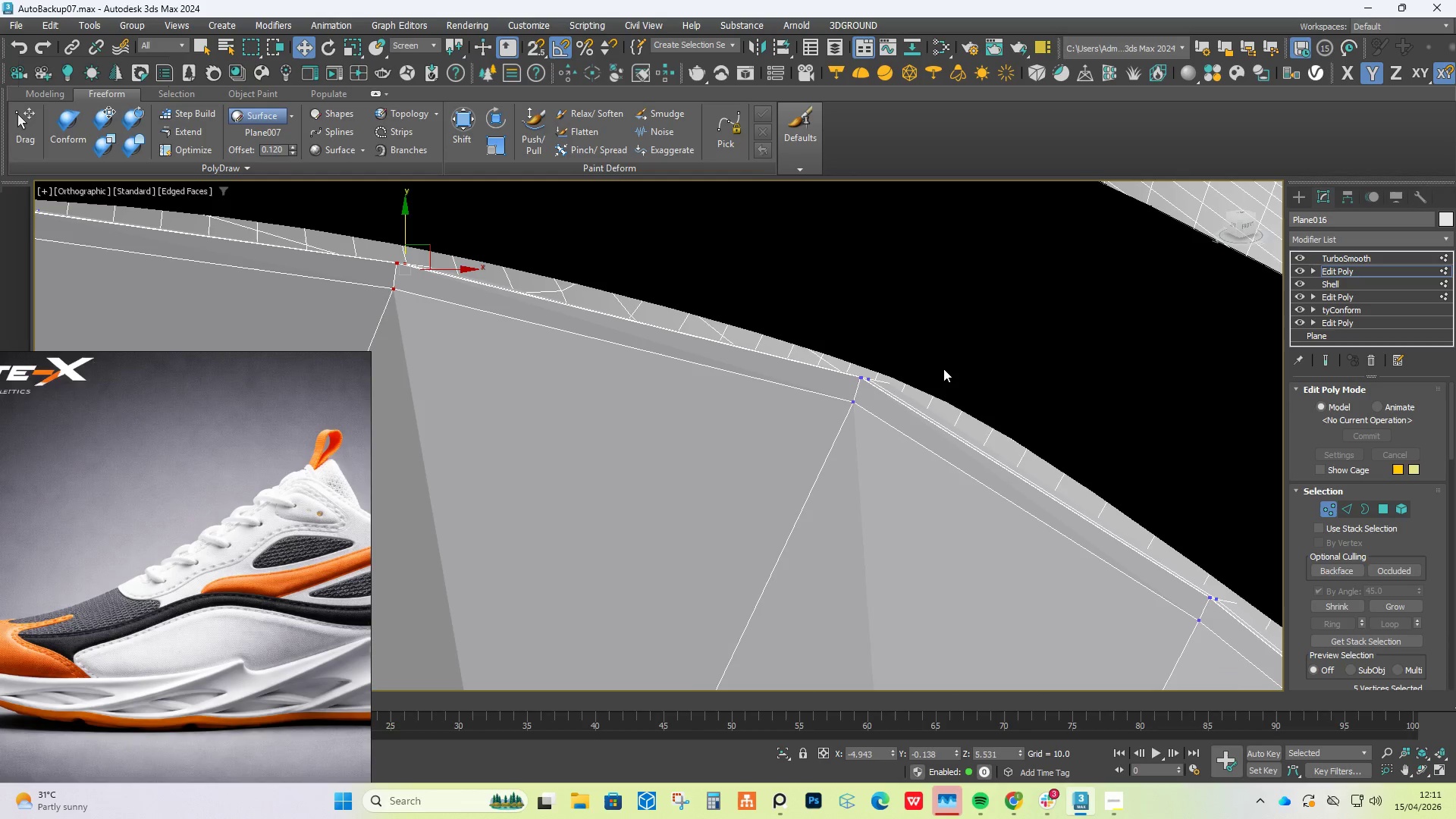 
left_click_drag(start_coordinate=[906, 362], to_coordinate=[789, 472])
 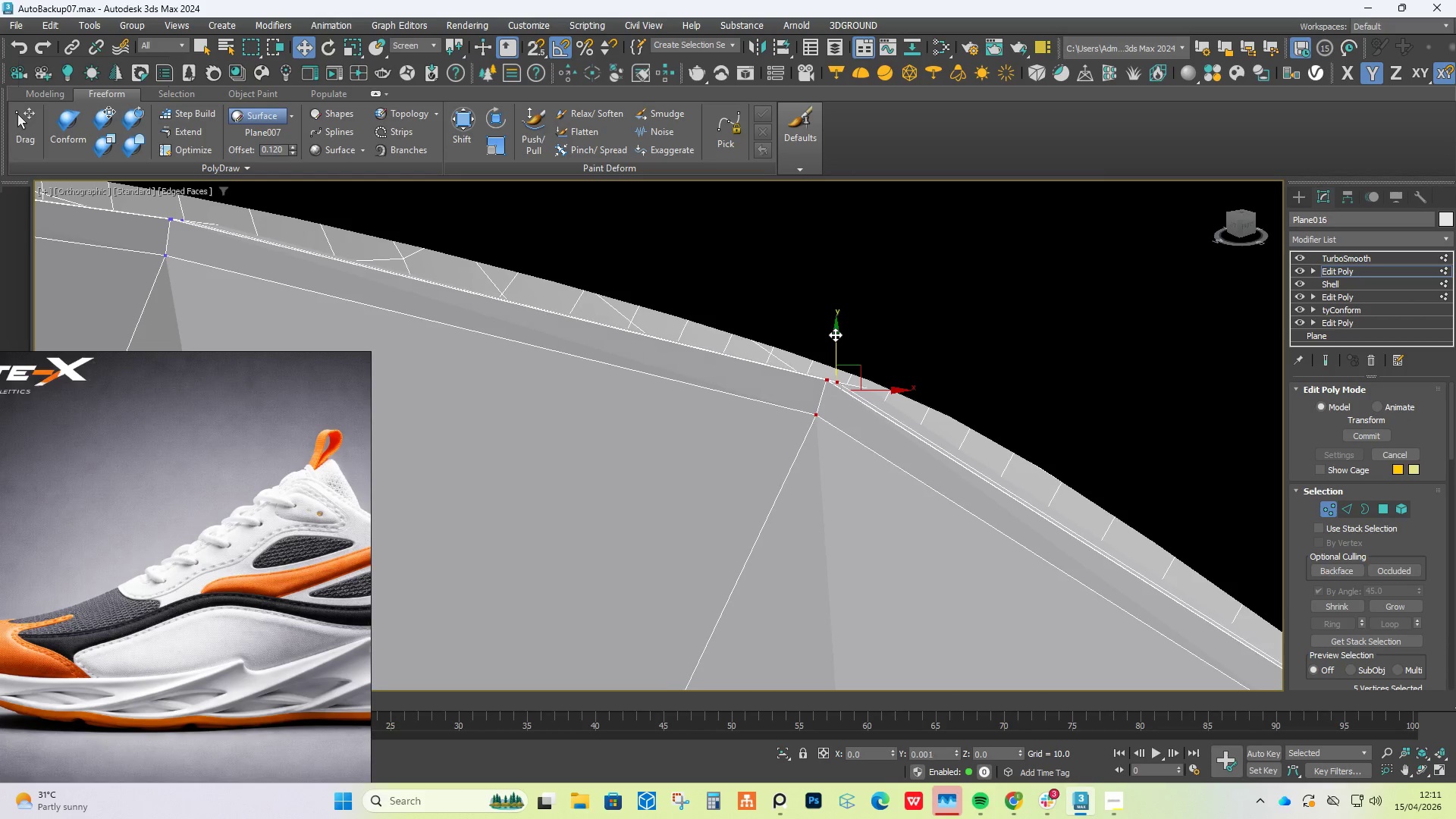 
scroll: coordinate [943, 369], scroll_direction: up, amount: 1.0
 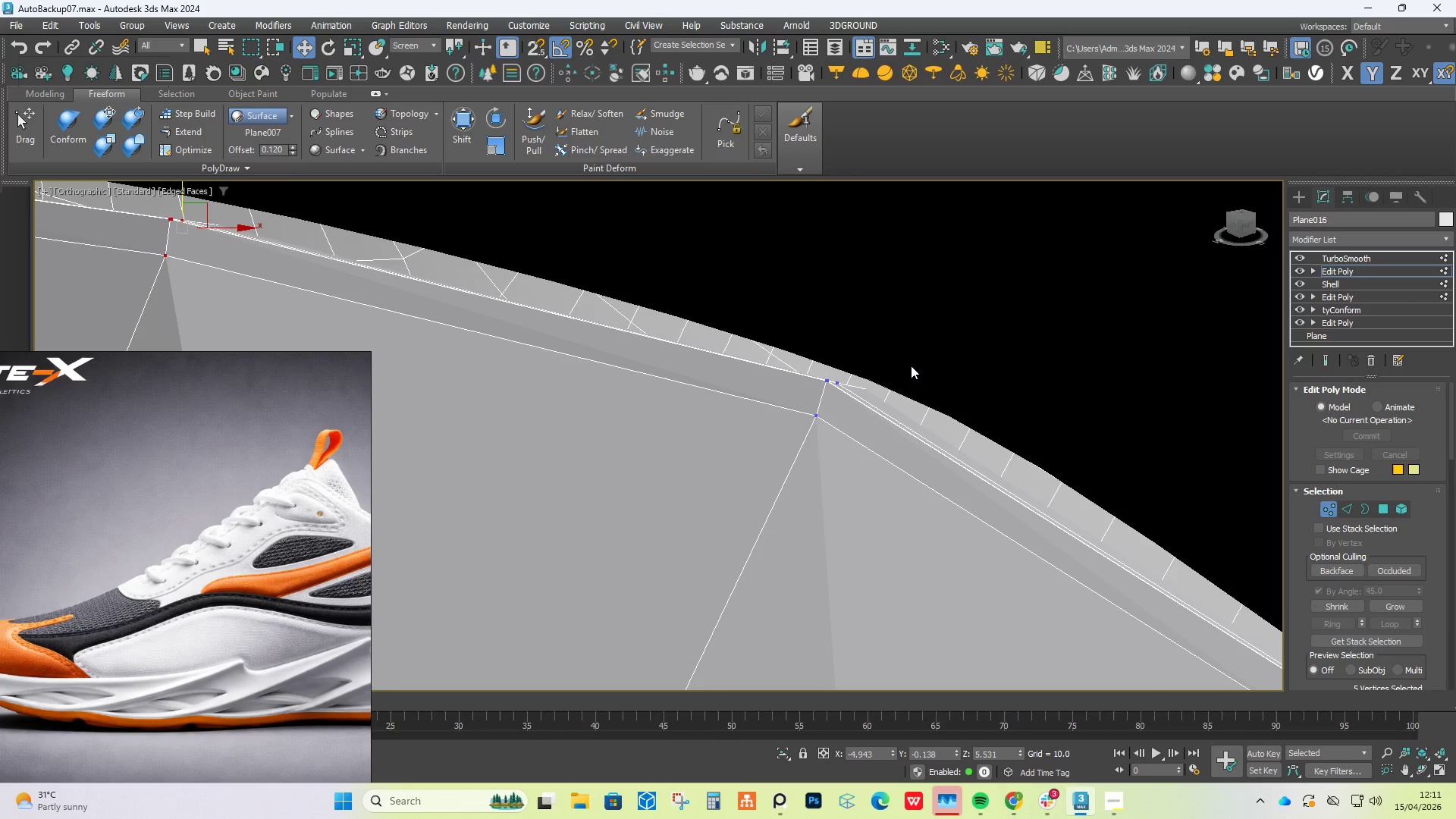 
scroll: coordinate [1027, 462], scroll_direction: down, amount: 1.0
 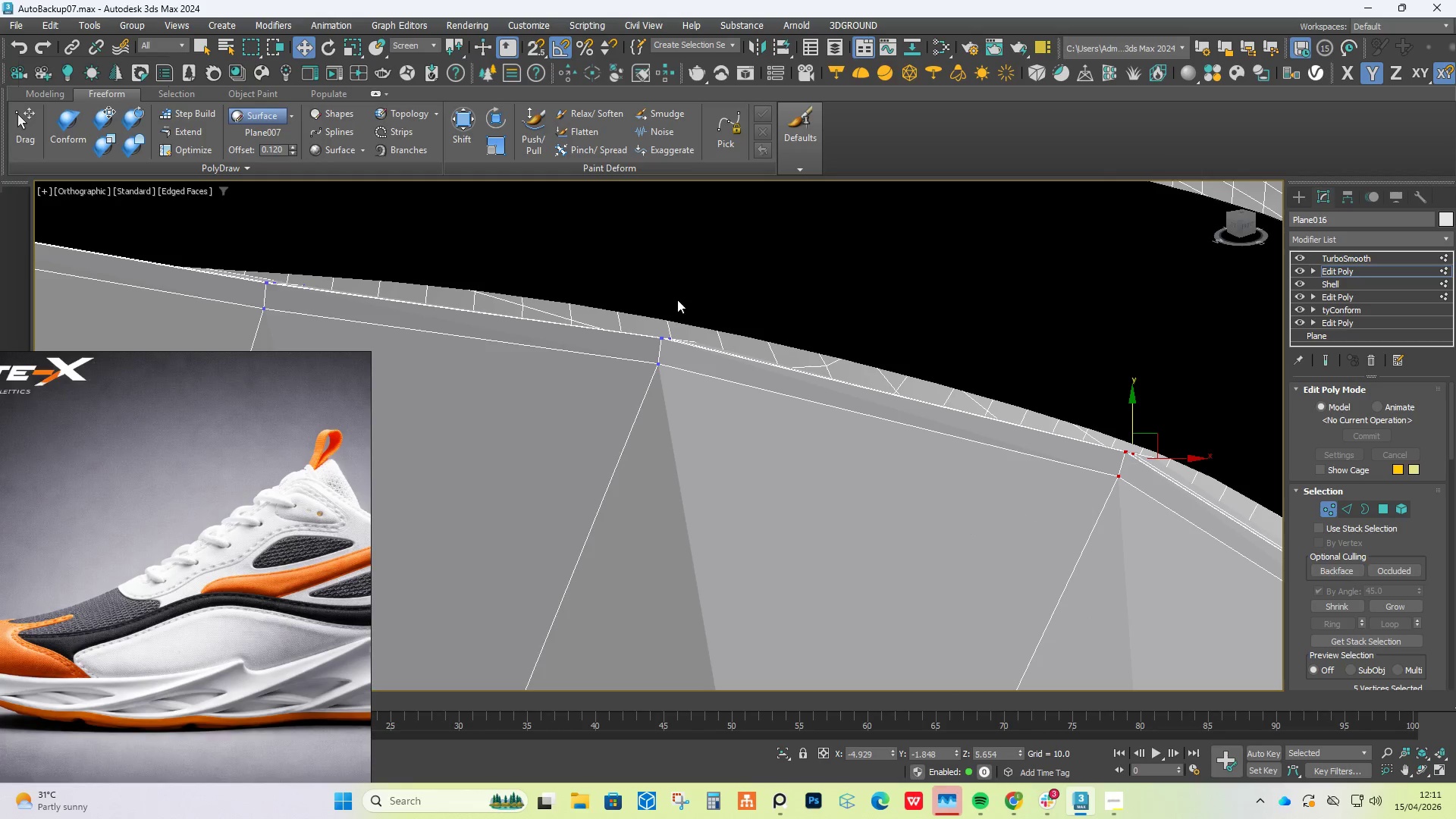 
left_click_drag(start_coordinate=[682, 310], to_coordinate=[635, 395])
 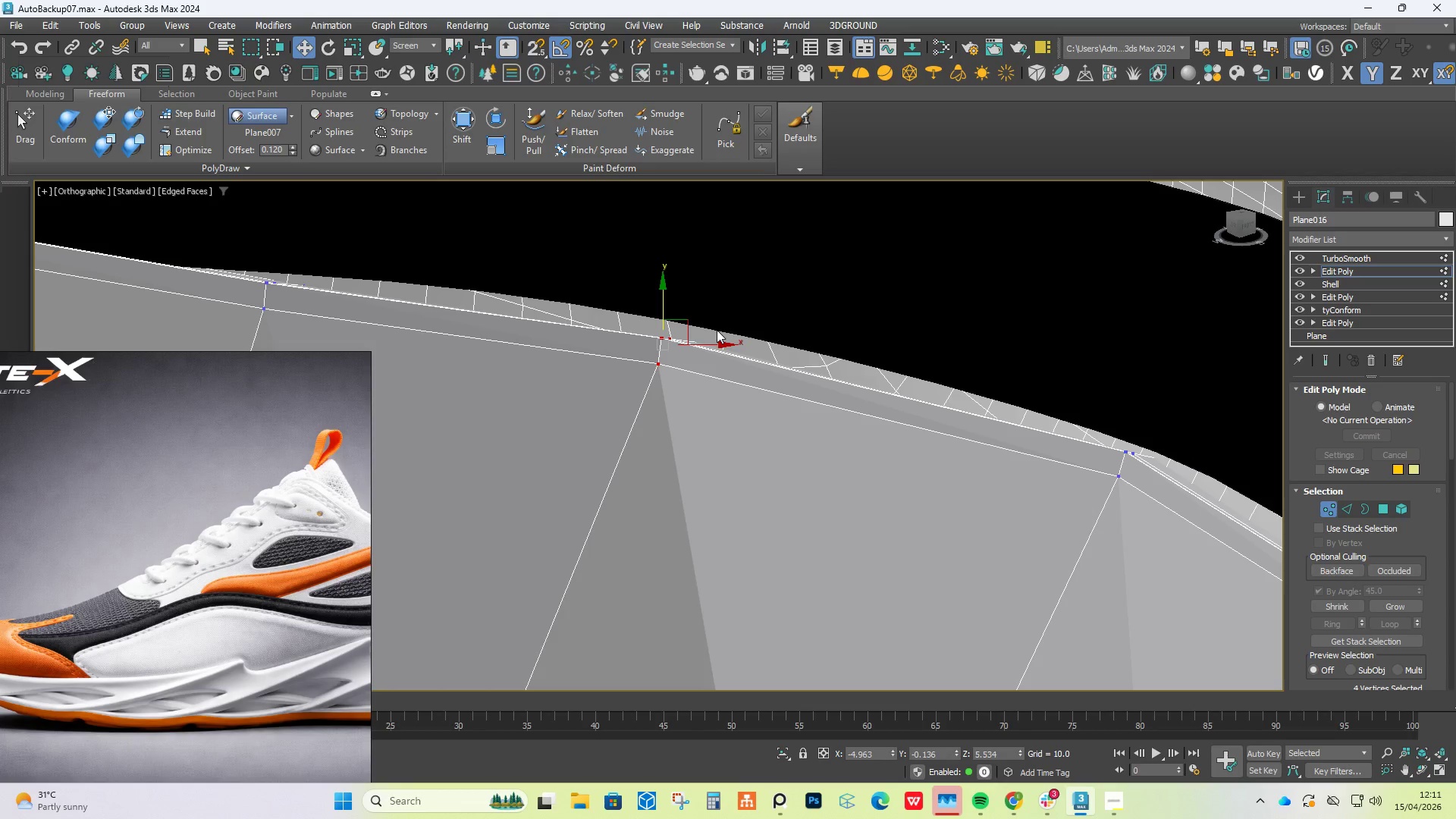 
left_click_drag(start_coordinate=[719, 325], to_coordinate=[619, 405])
 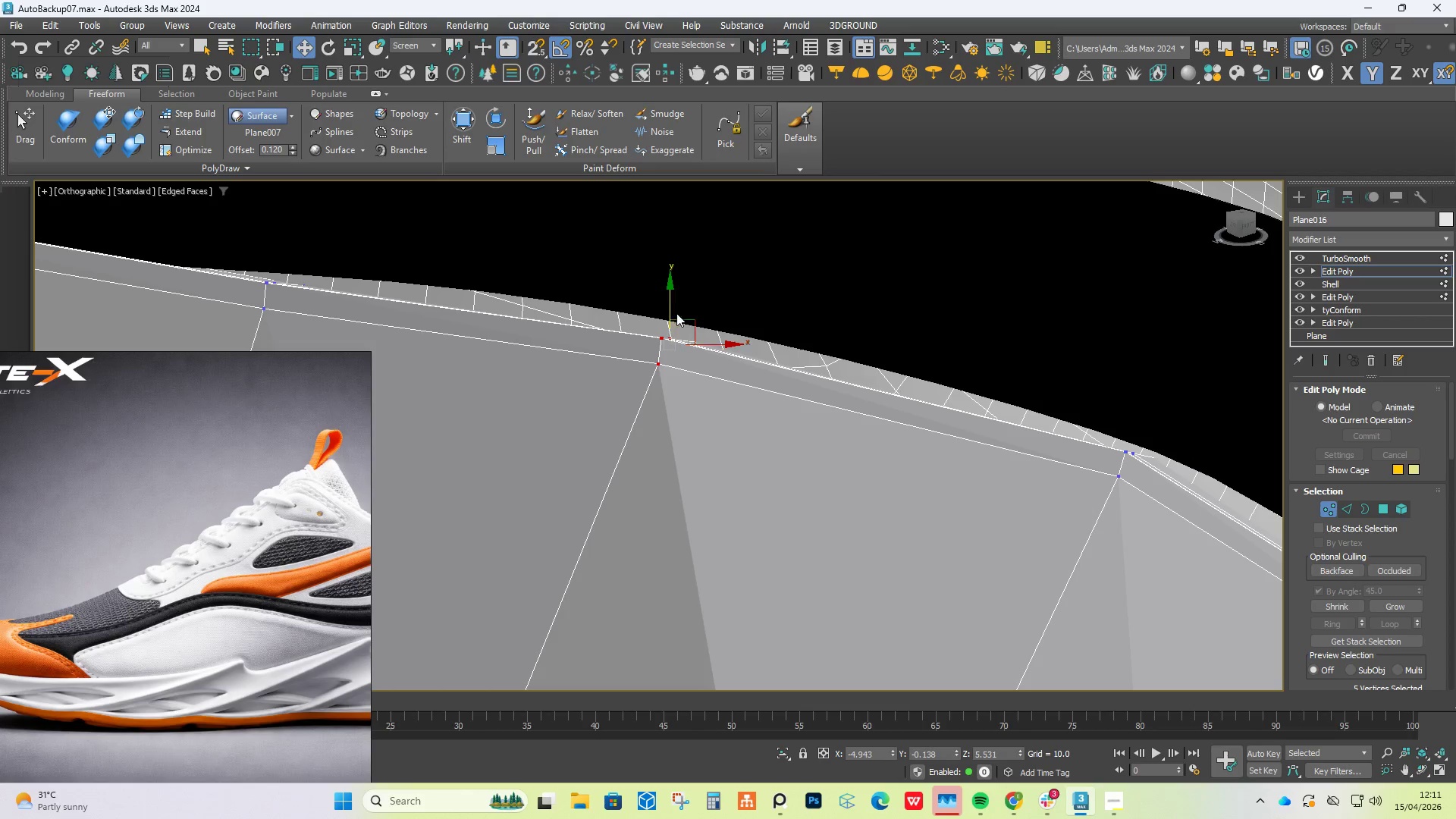 
left_click_drag(start_coordinate=[674, 311], to_coordinate=[672, 306])
 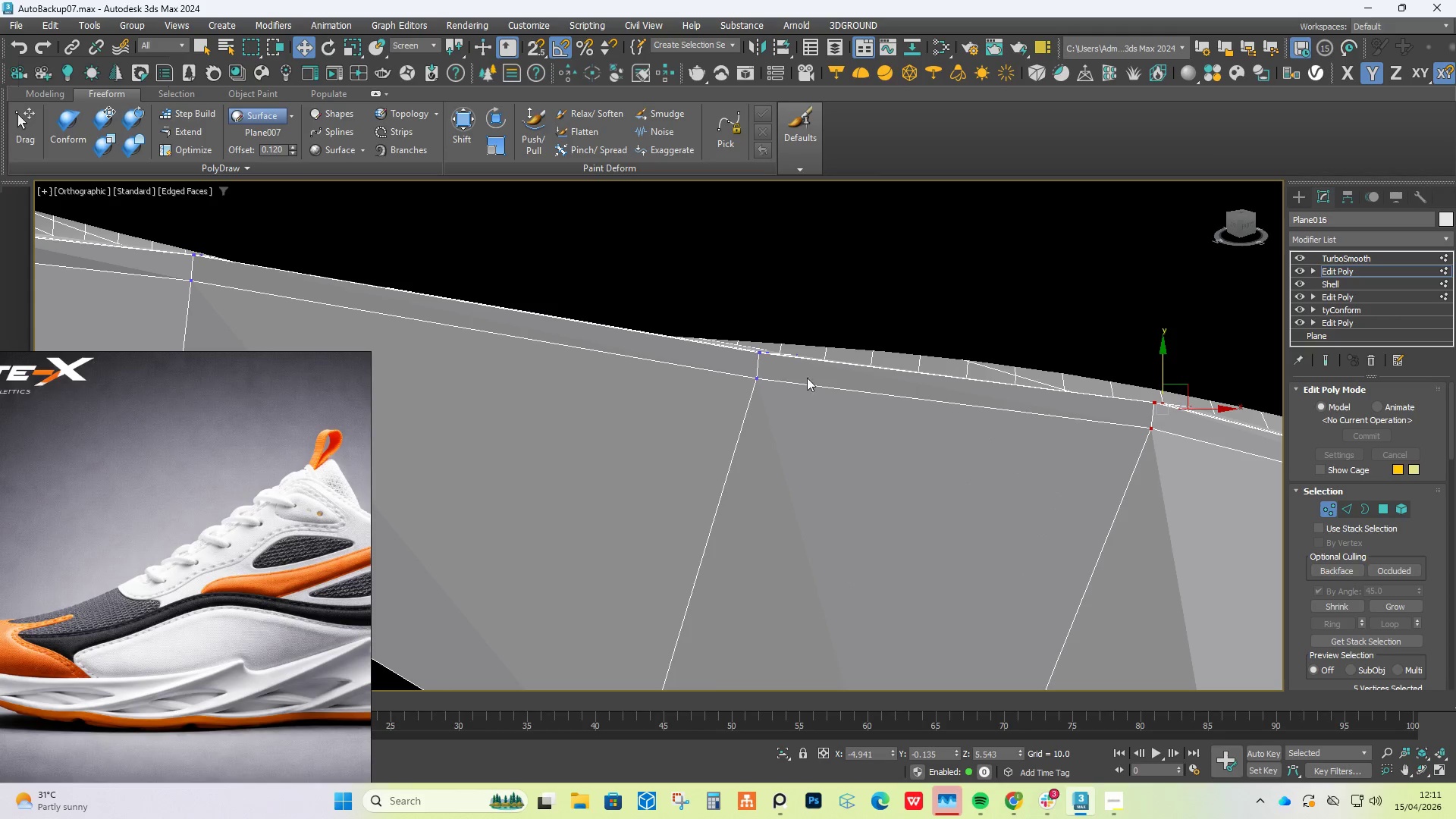 
left_click_drag(start_coordinate=[830, 334], to_coordinate=[706, 410])
 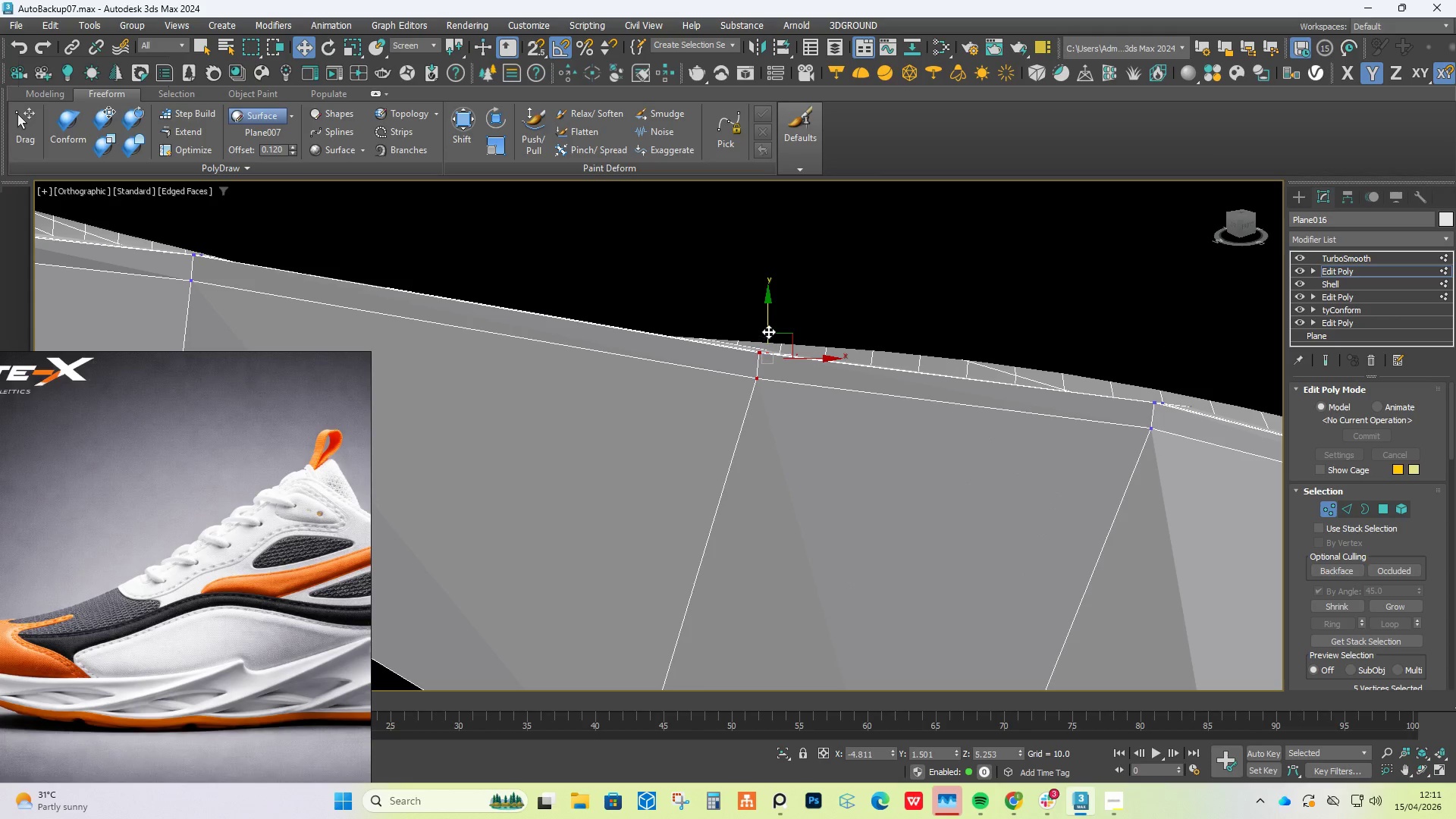 
left_click_drag(start_coordinate=[767, 328], to_coordinate=[767, 334])
 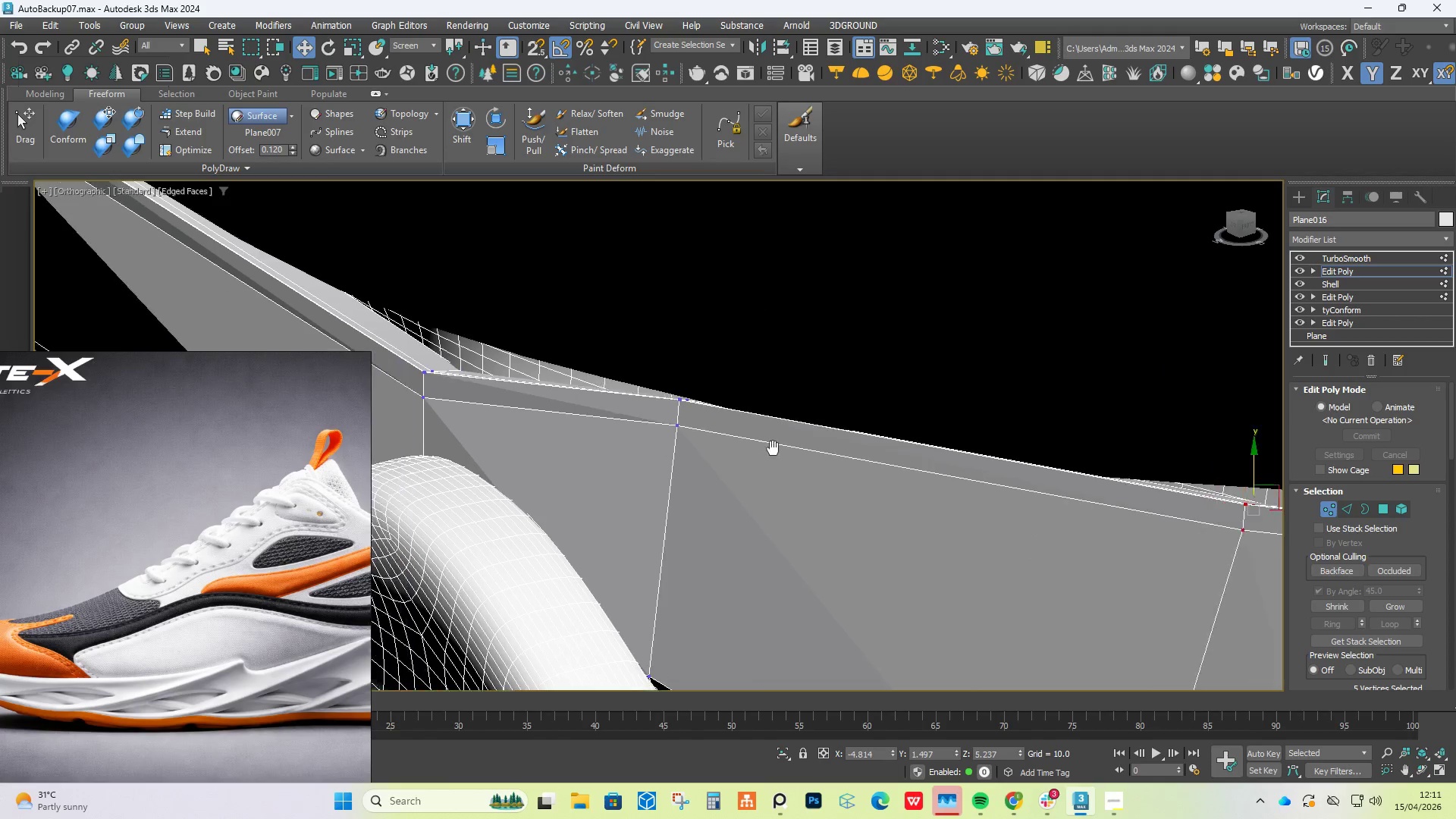 
left_click_drag(start_coordinate=[831, 384], to_coordinate=[745, 505])
 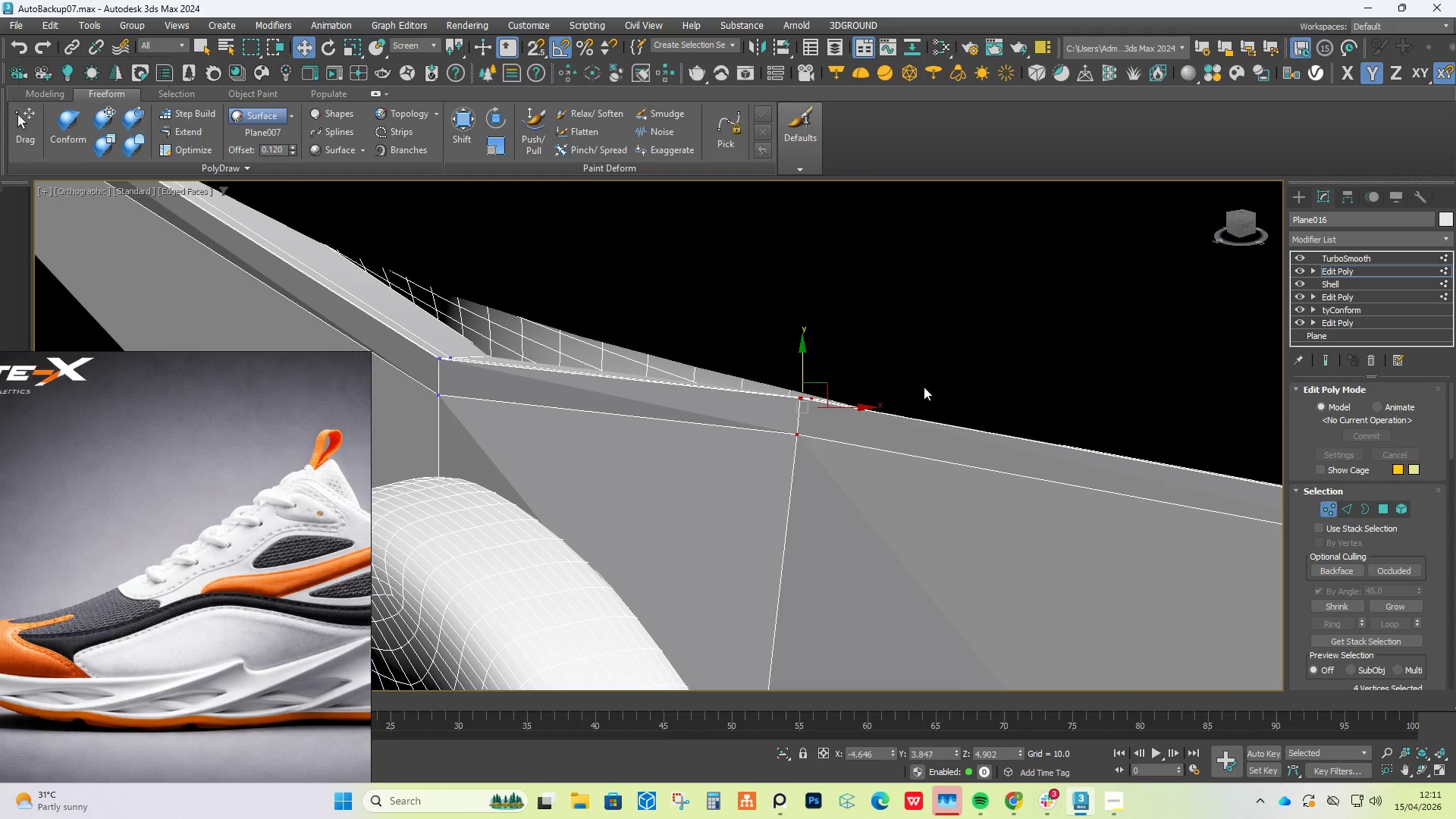 
scroll: coordinate [831, 384], scroll_direction: up, amount: 1.0
 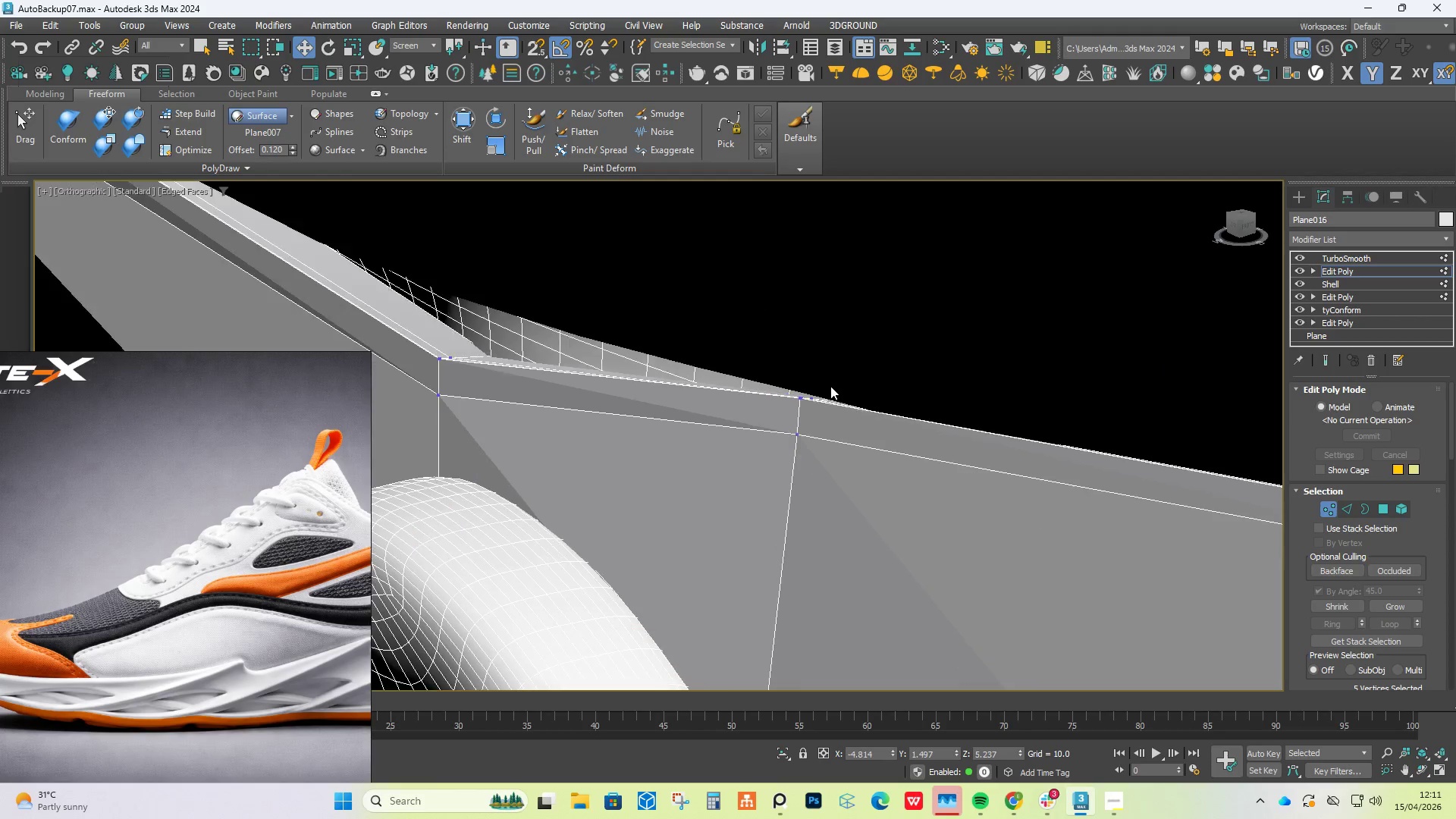 
left_click_drag(start_coordinate=[872, 375], to_coordinate=[737, 529])
 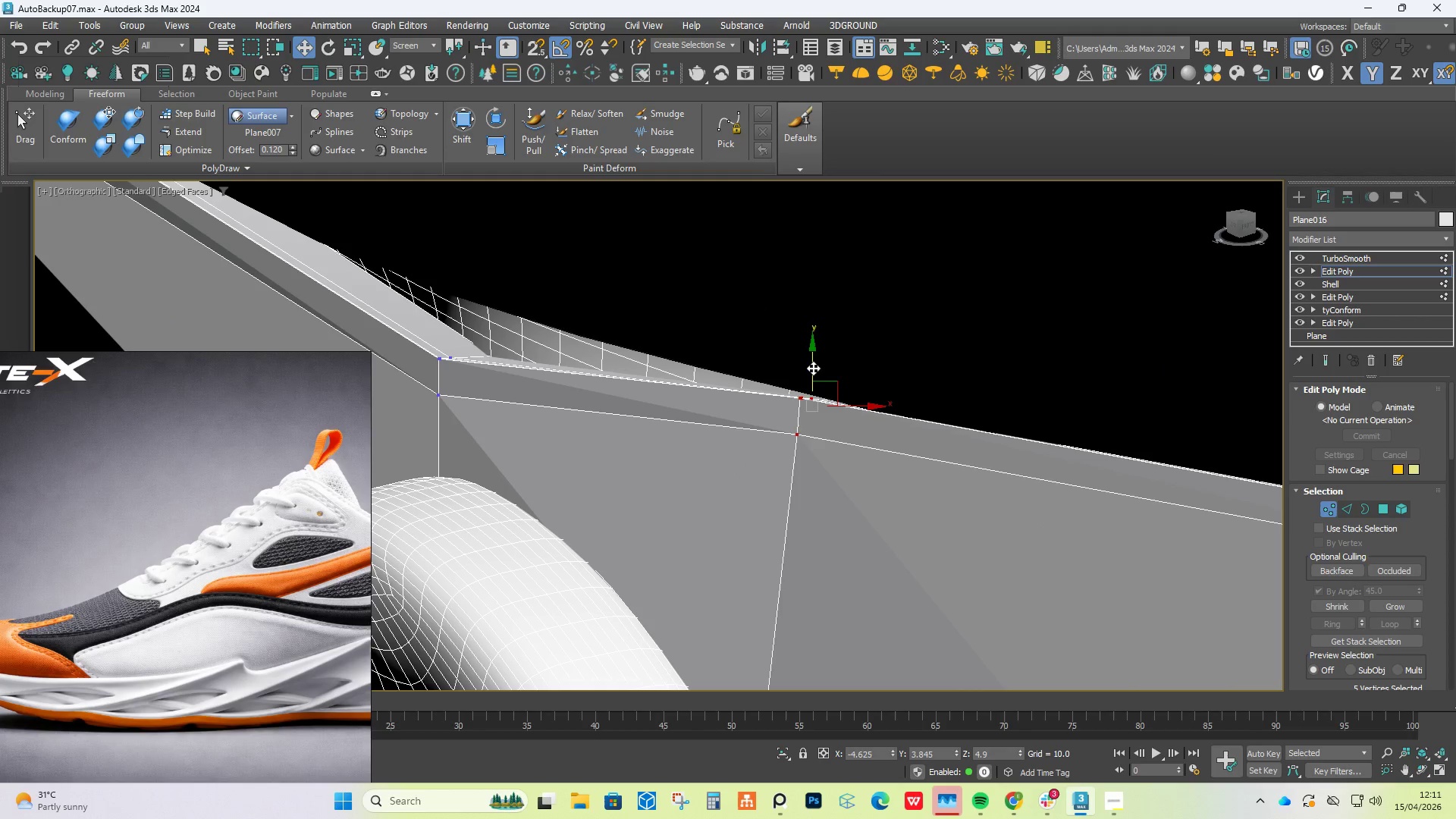 
left_click_drag(start_coordinate=[813, 368], to_coordinate=[811, 379])
 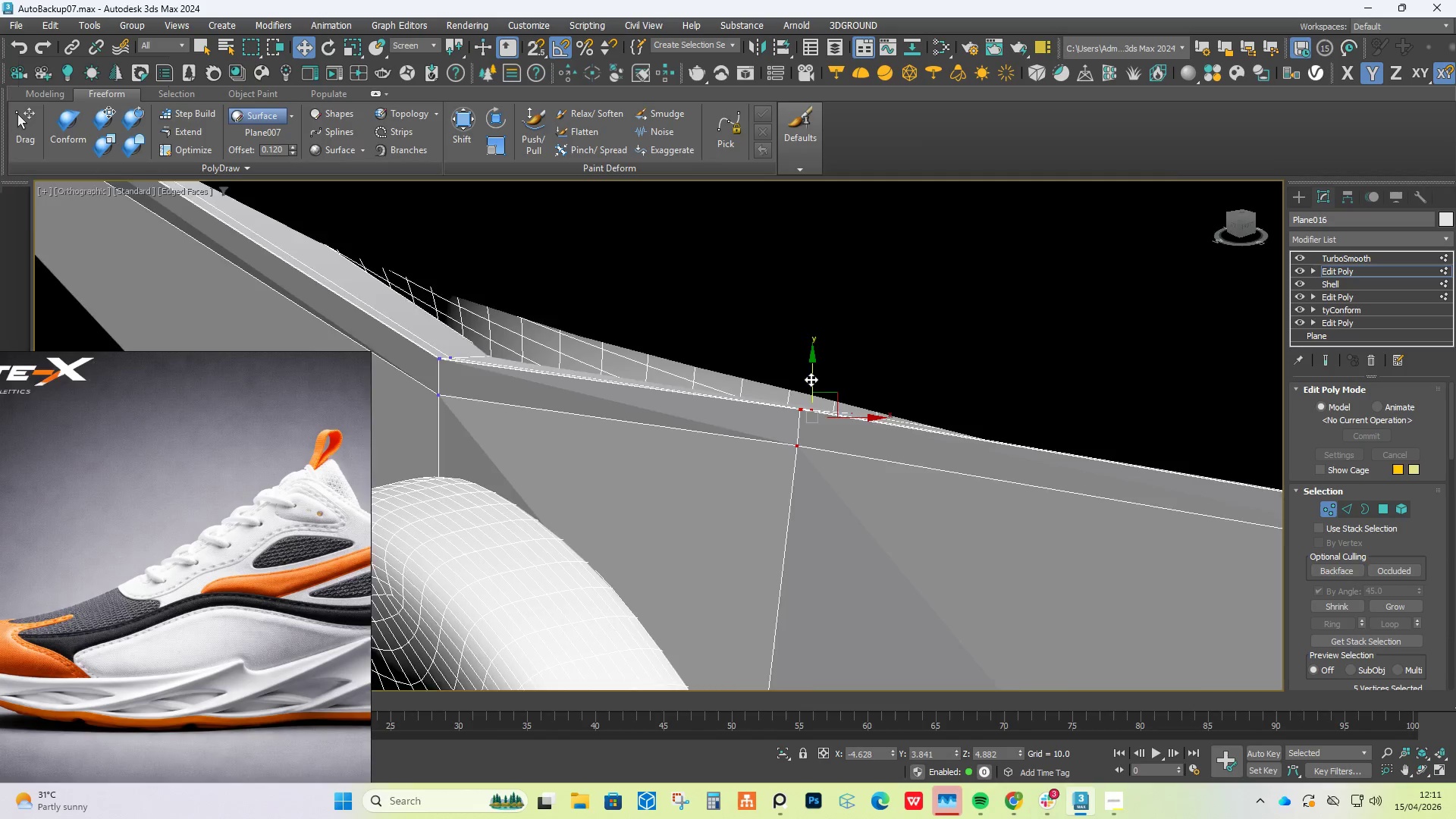 
scroll: coordinate [811, 379], scroll_direction: down, amount: 3.0
 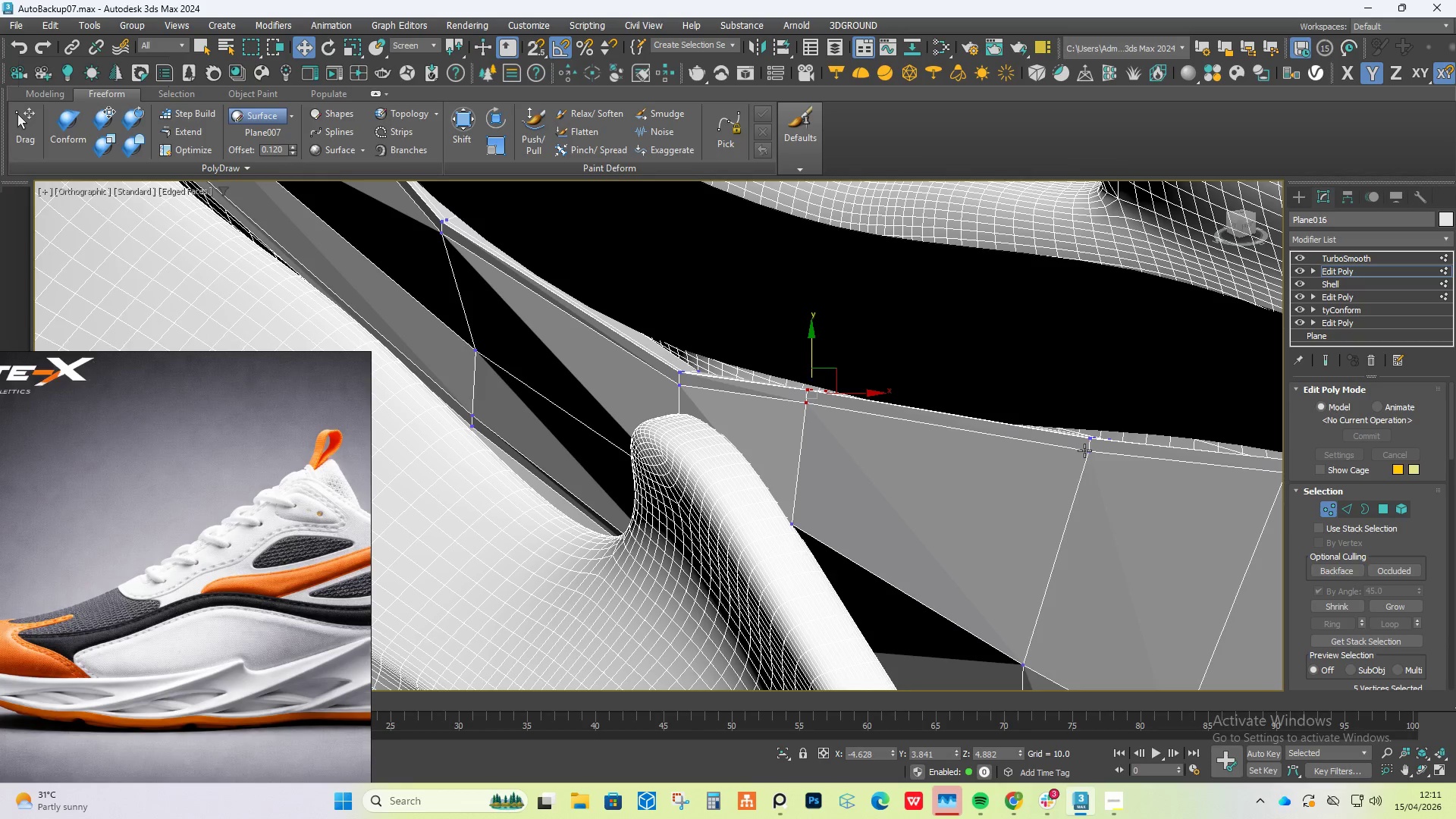 
hold_key(key=AltLeft, duration=0.48)
 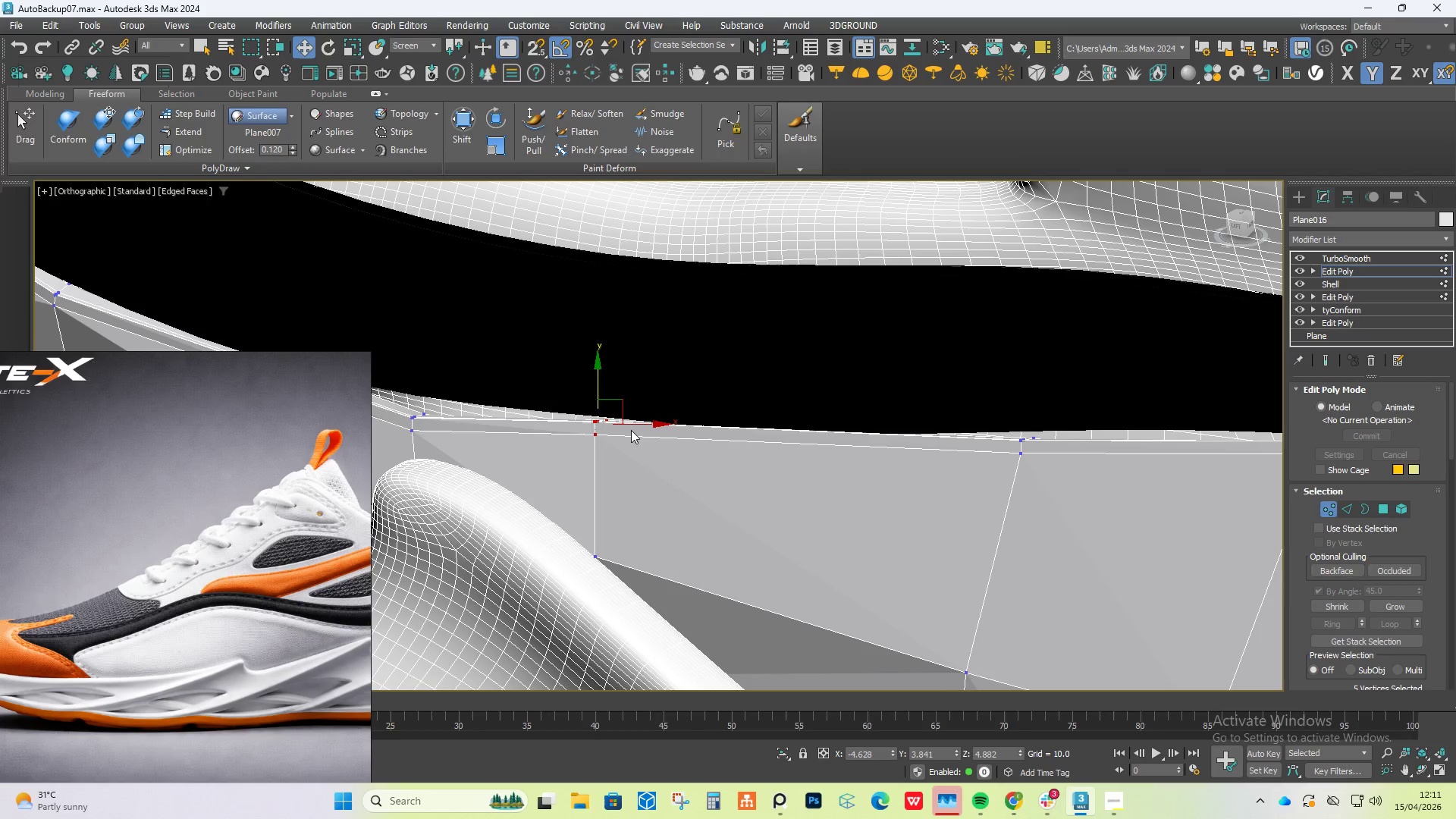 
left_click_drag(start_coordinate=[641, 423], to_coordinate=[691, 435])
 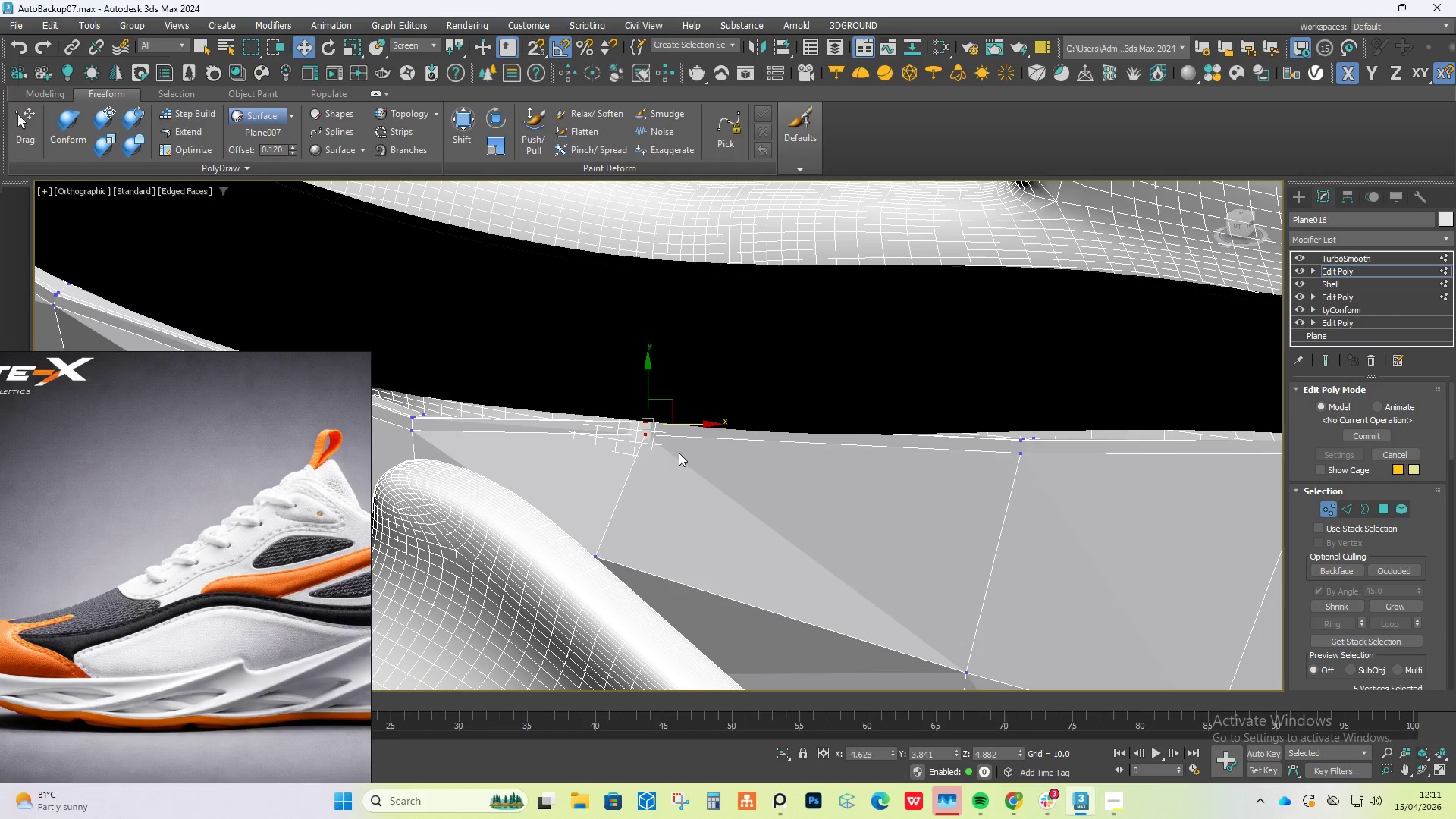 
hold_key(key=AltLeft, duration=0.34)
 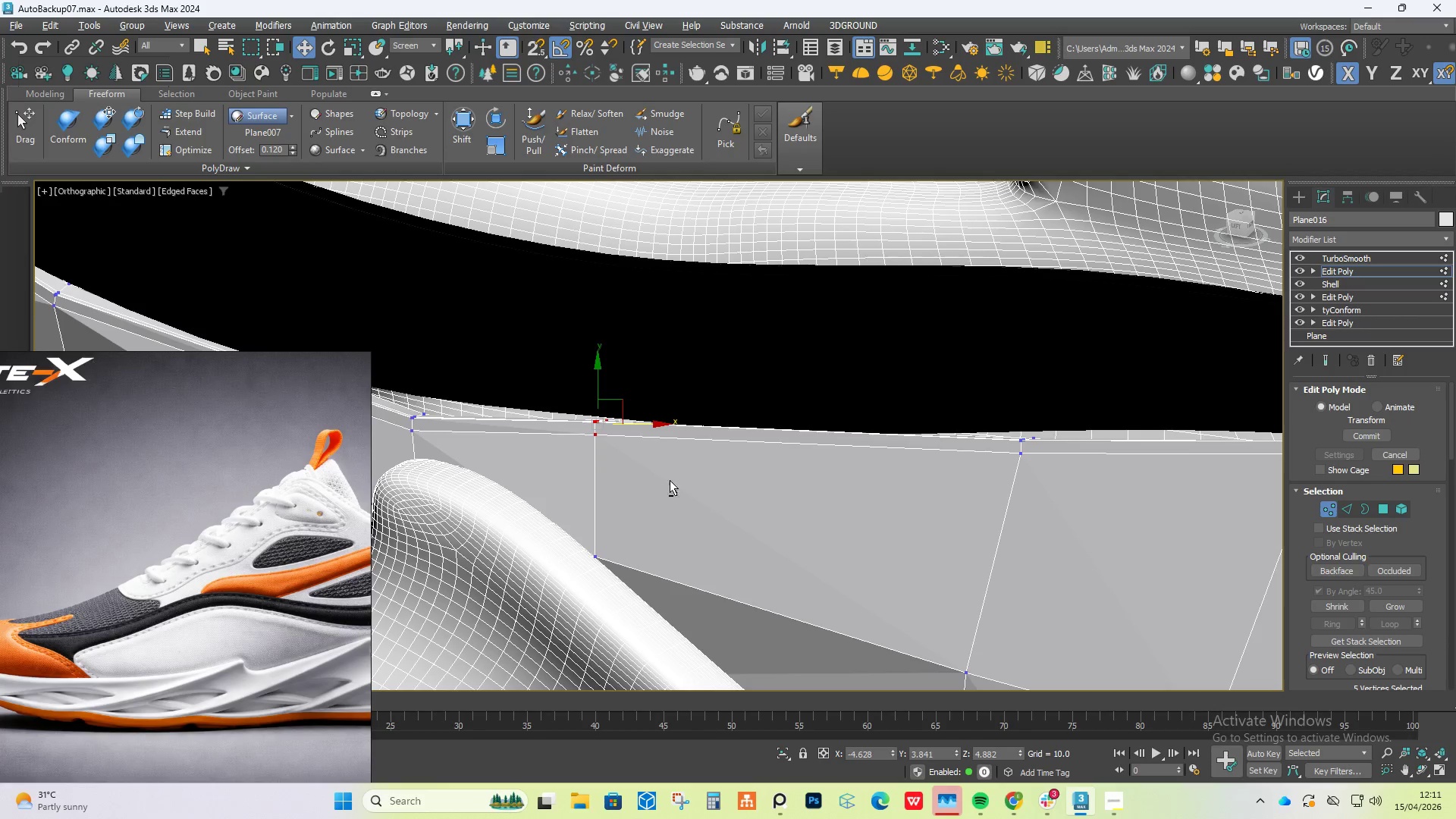 
key(Control+ControlLeft)
 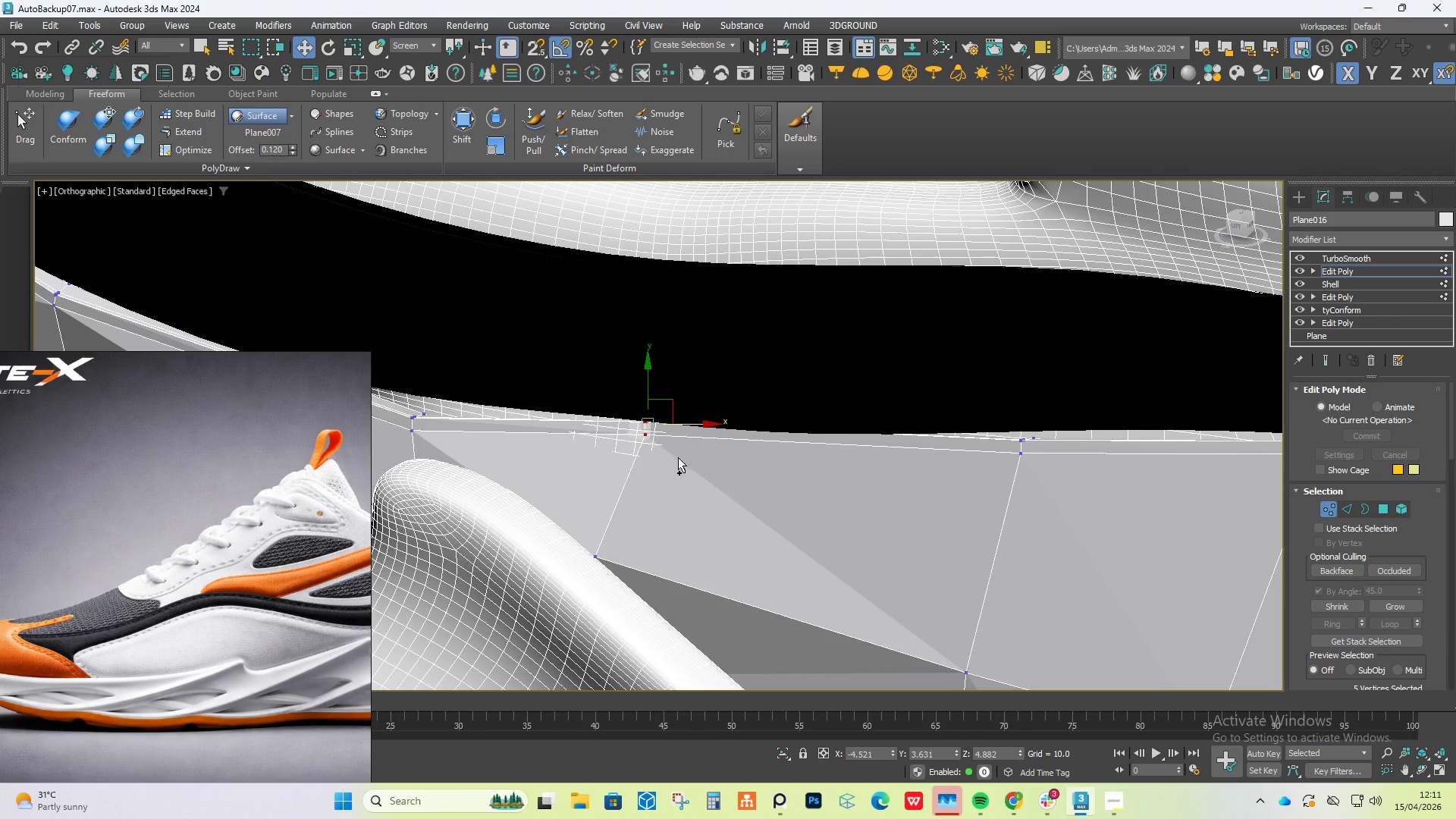 
key(Control+Z)
 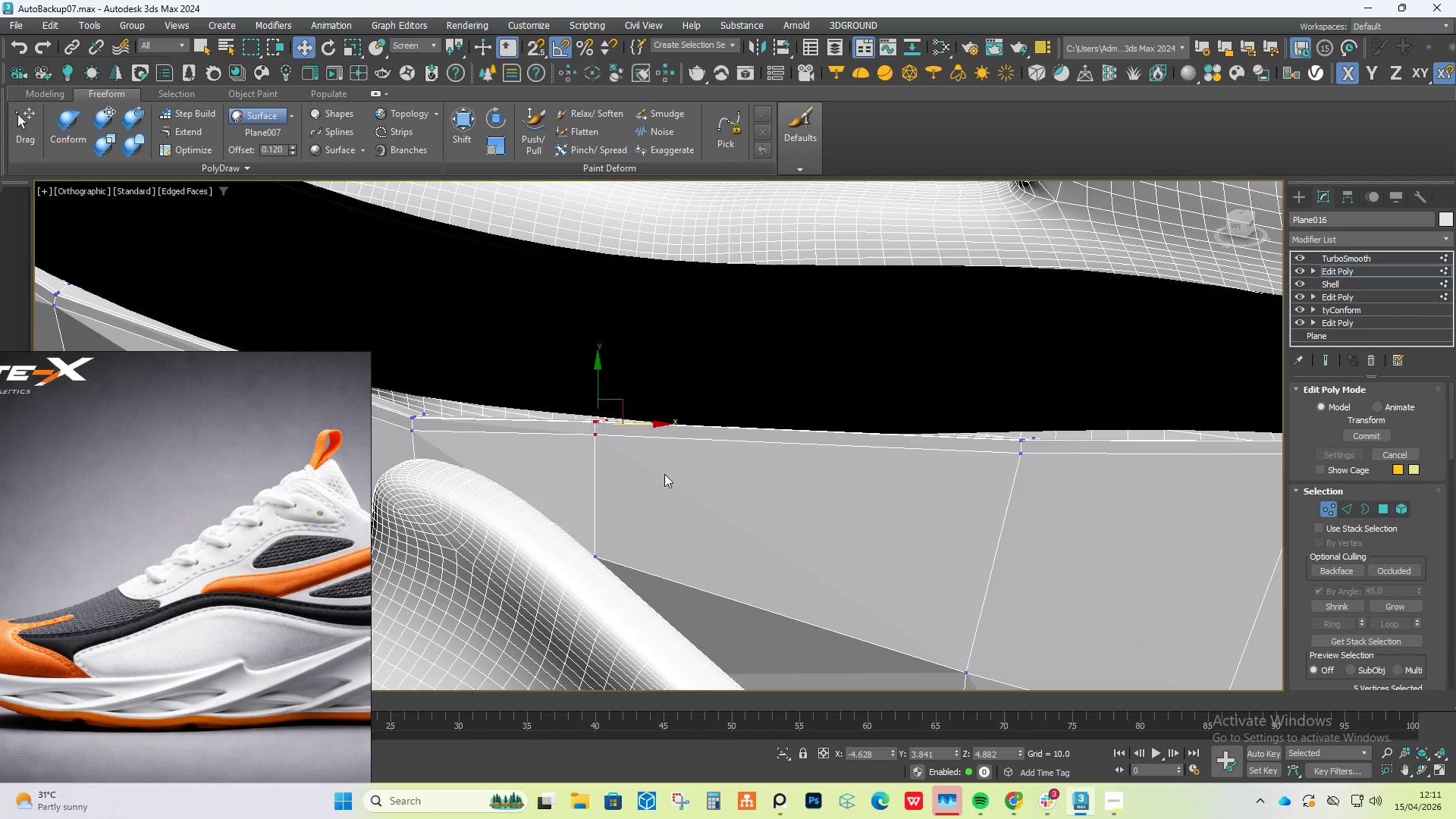 
hold_key(key=AltLeft, duration=1.5)
 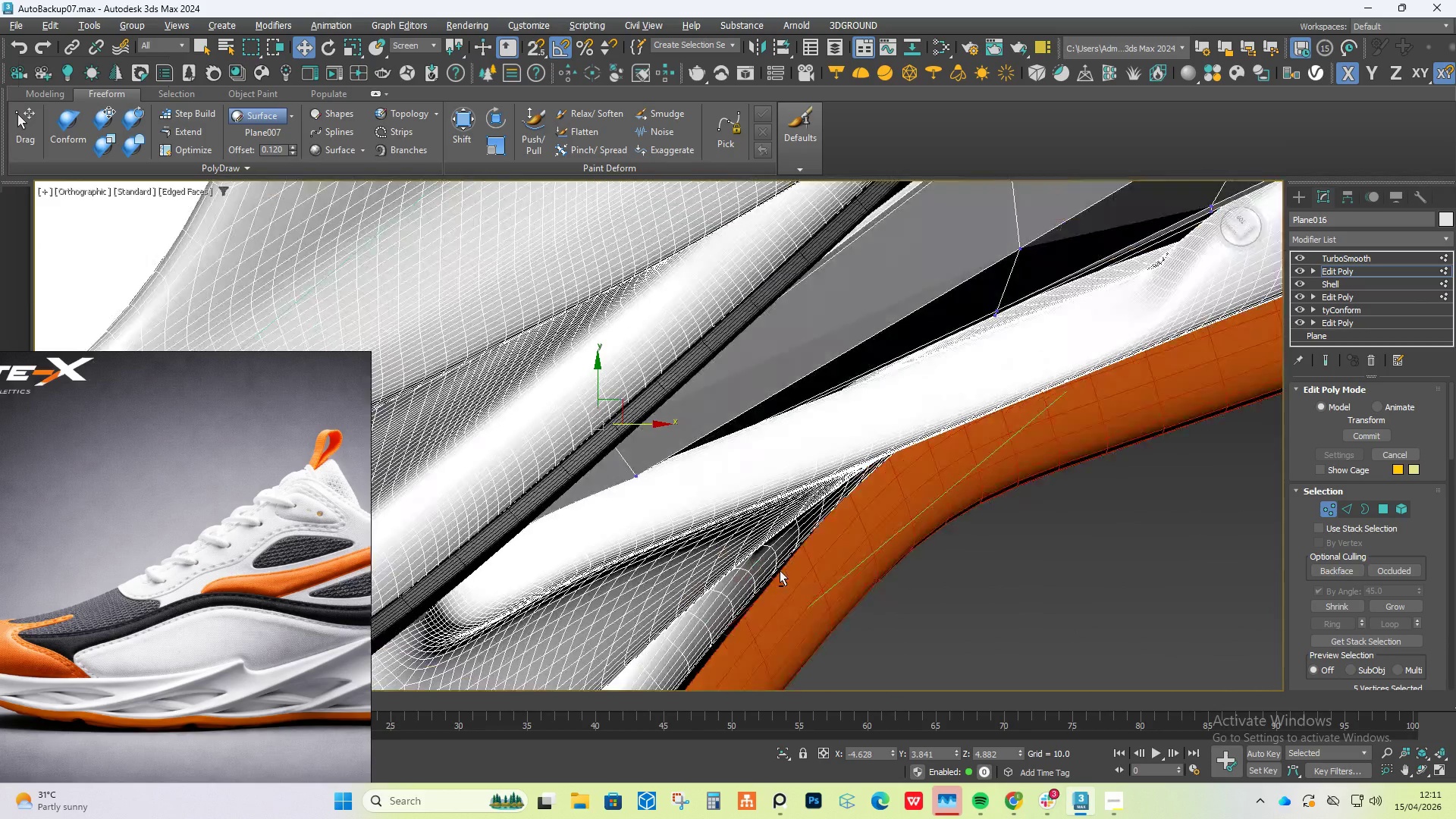 
hold_key(key=AltLeft, duration=1.52)
 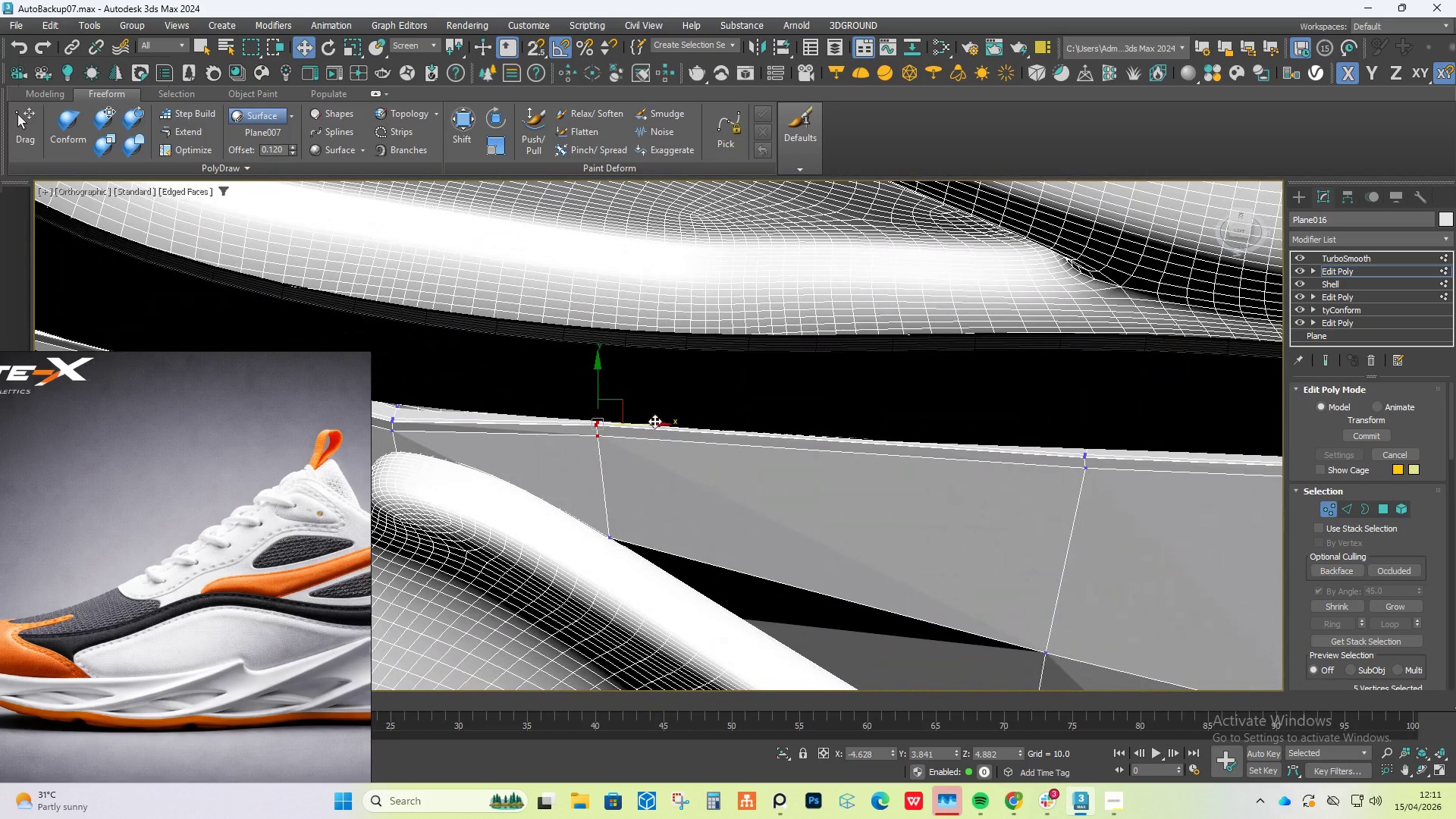 
left_click_drag(start_coordinate=[654, 421], to_coordinate=[682, 433])
 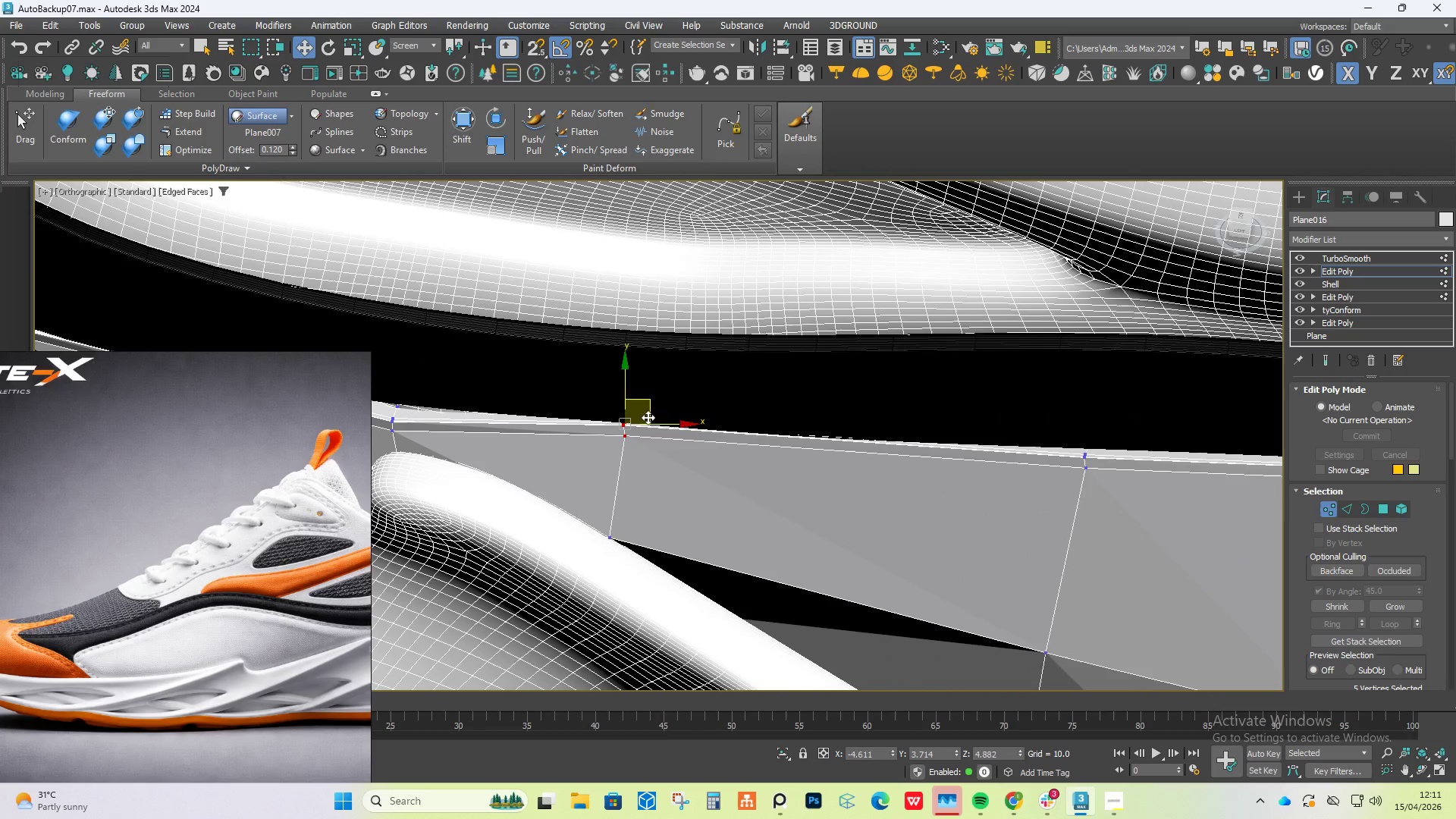 
hold_key(key=AltLeft, duration=1.28)
 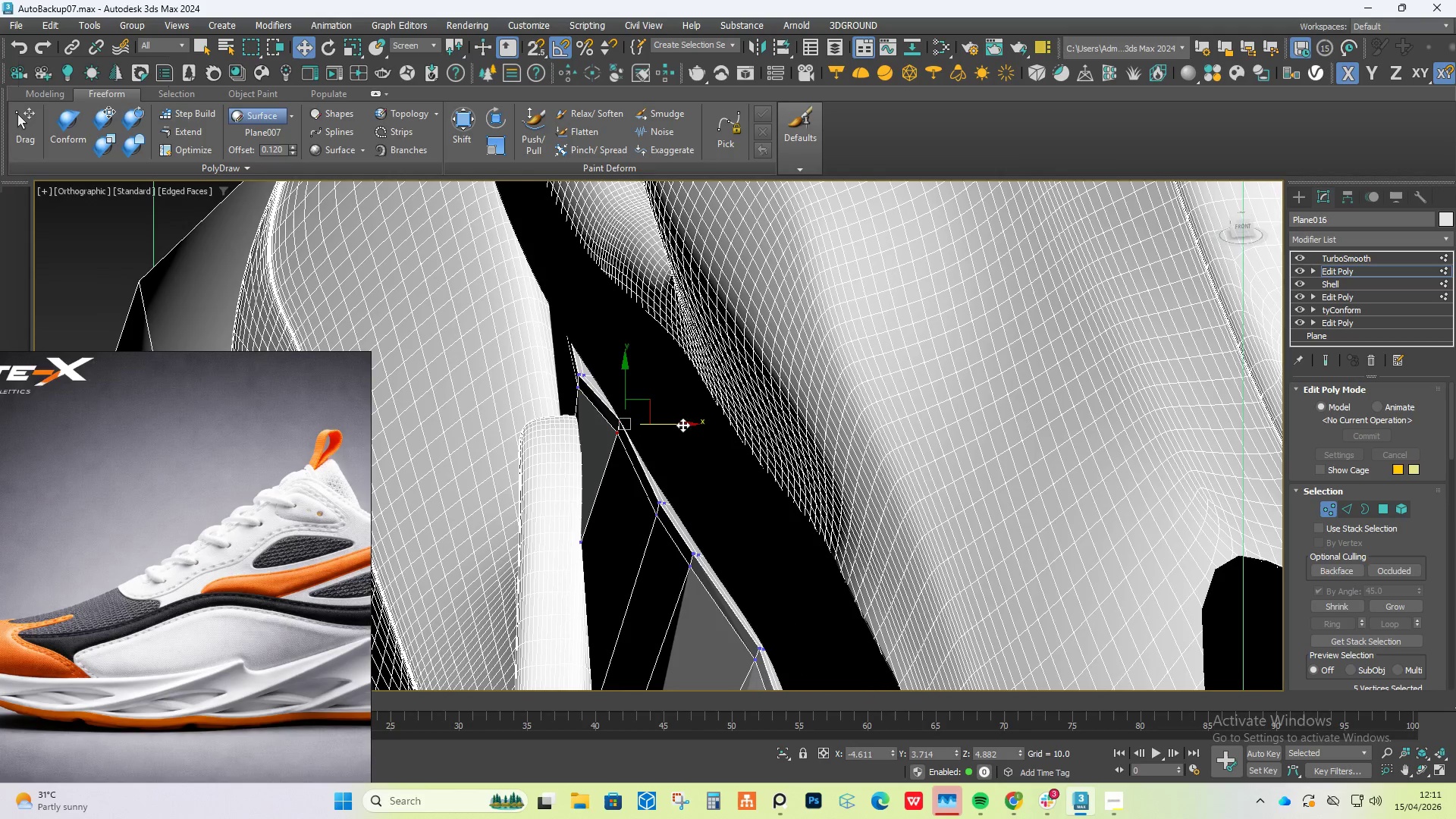 
left_click_drag(start_coordinate=[679, 422], to_coordinate=[664, 425])
 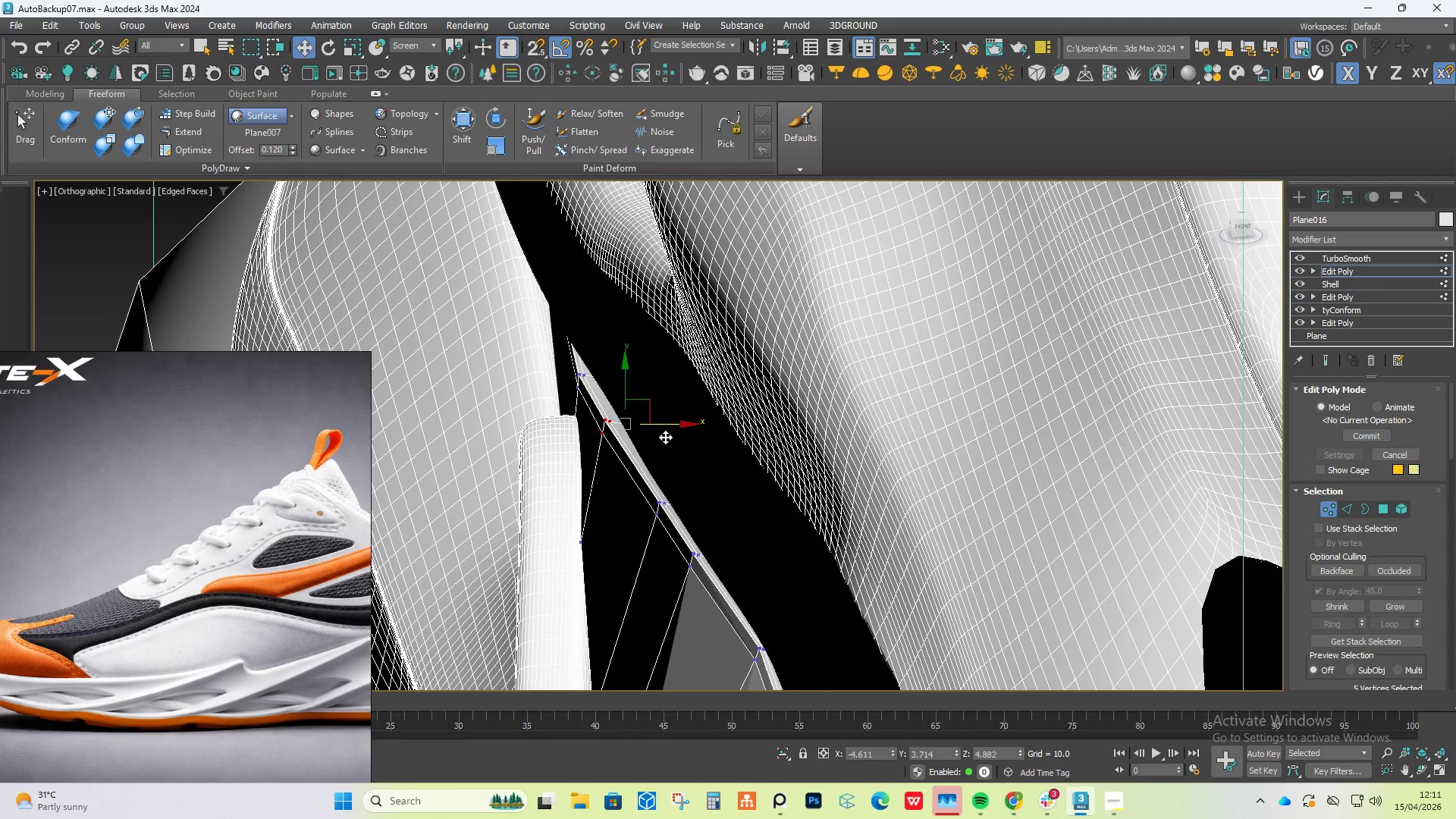 
hold_key(key=AltLeft, duration=1.3)
 